 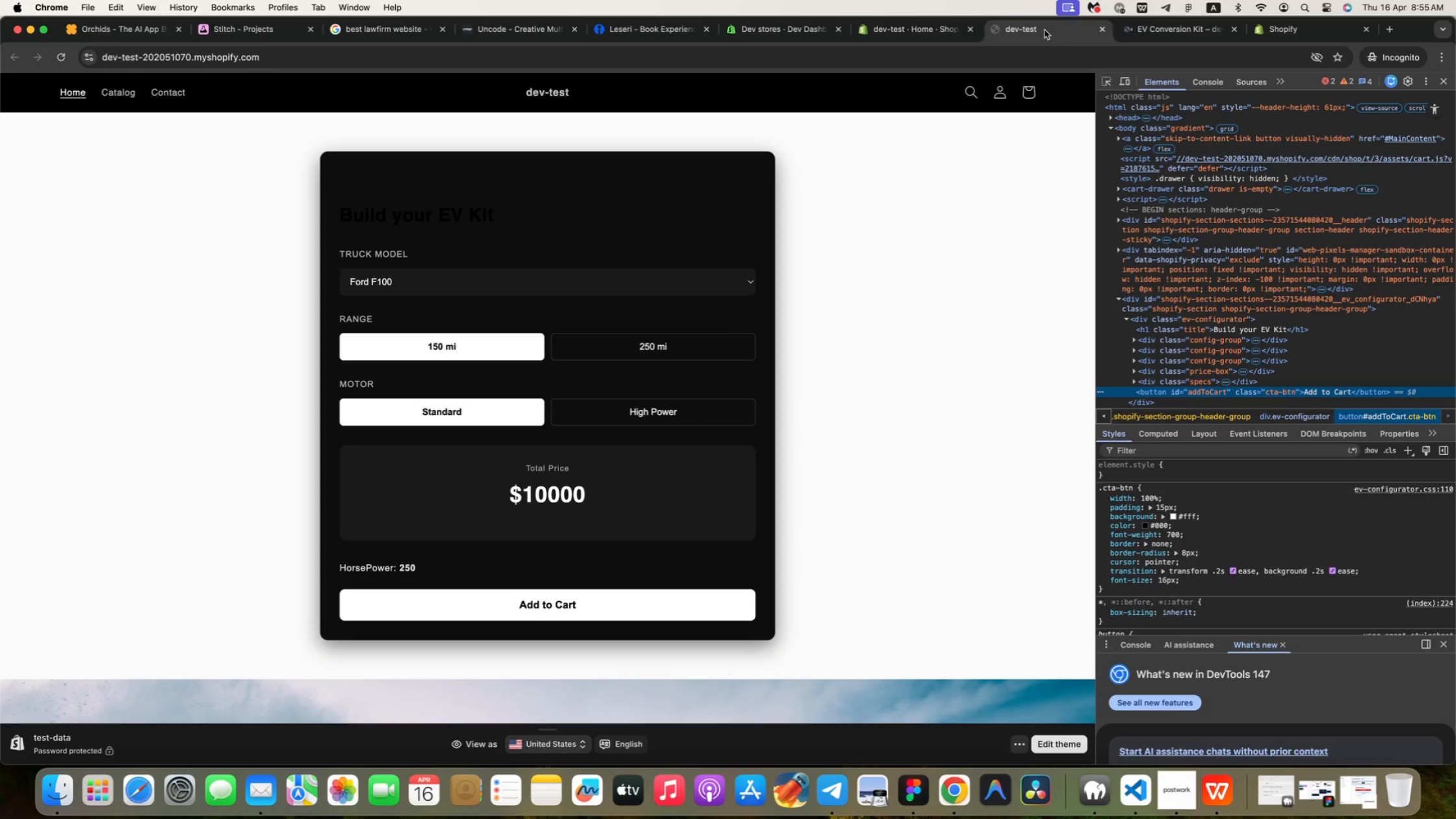 
scroll: coordinate [710, 446], scroll_direction: down, amount: 16.0
 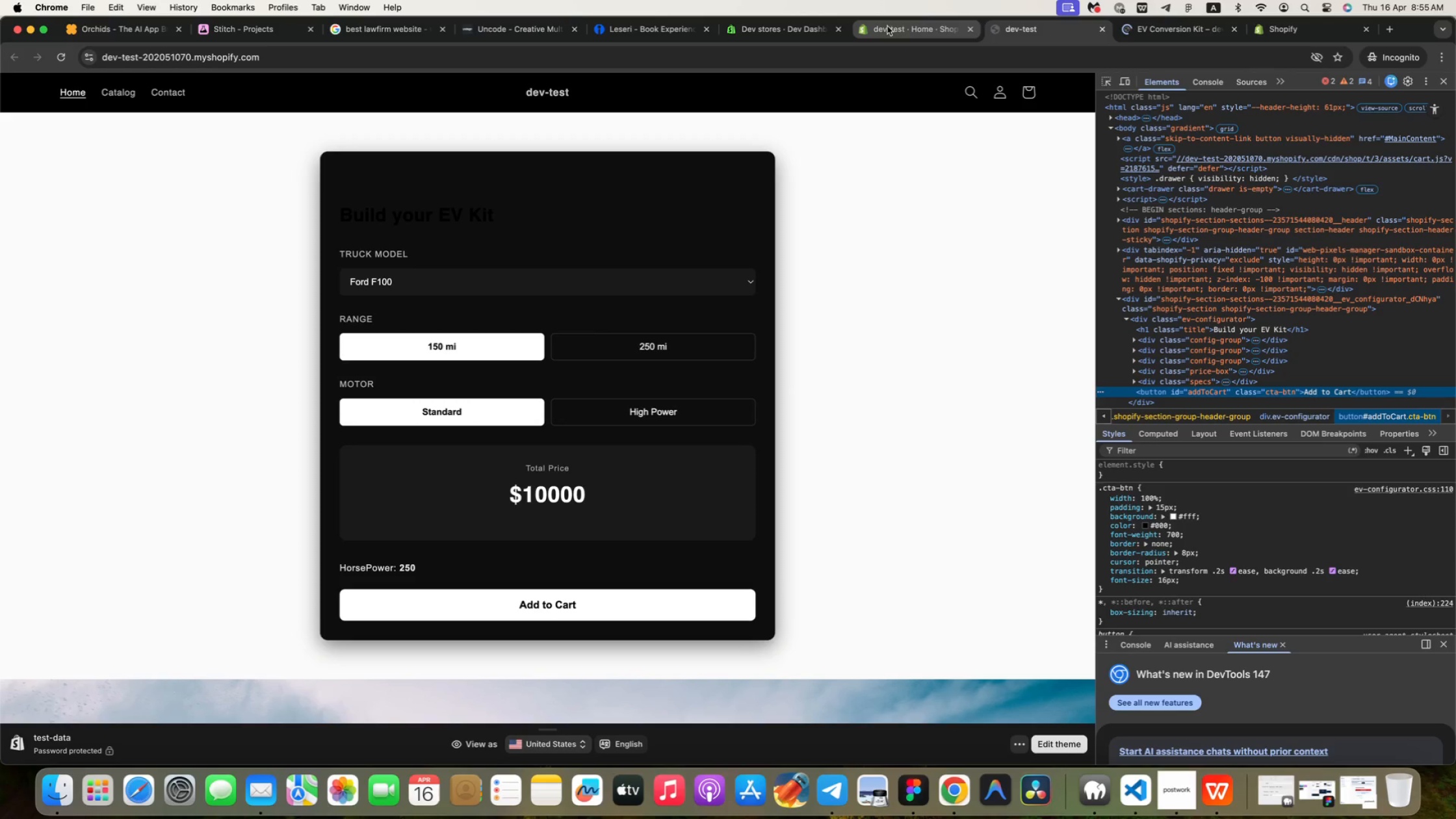 
left_click([971, 432])
 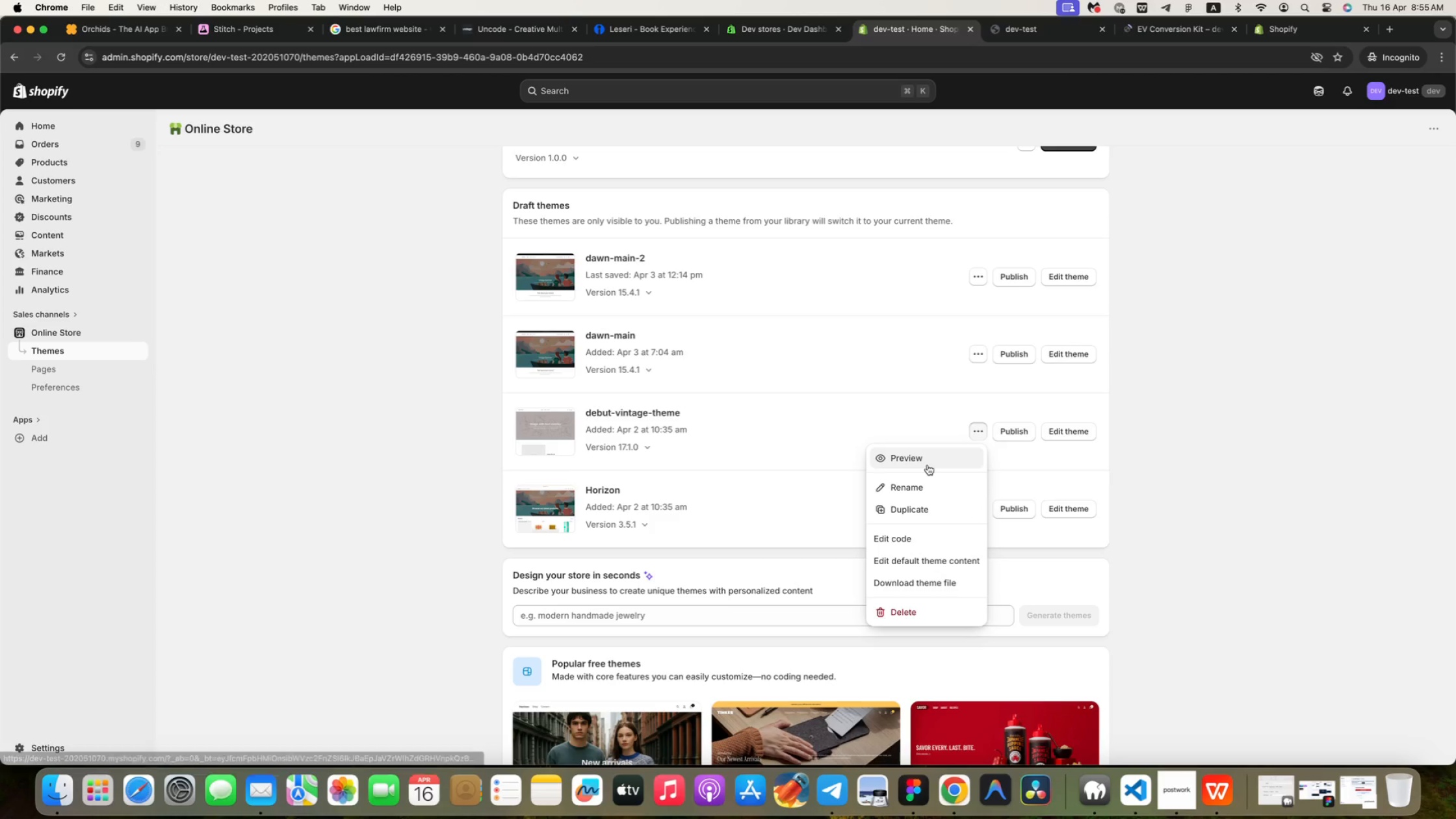 
left_click([924, 462])
 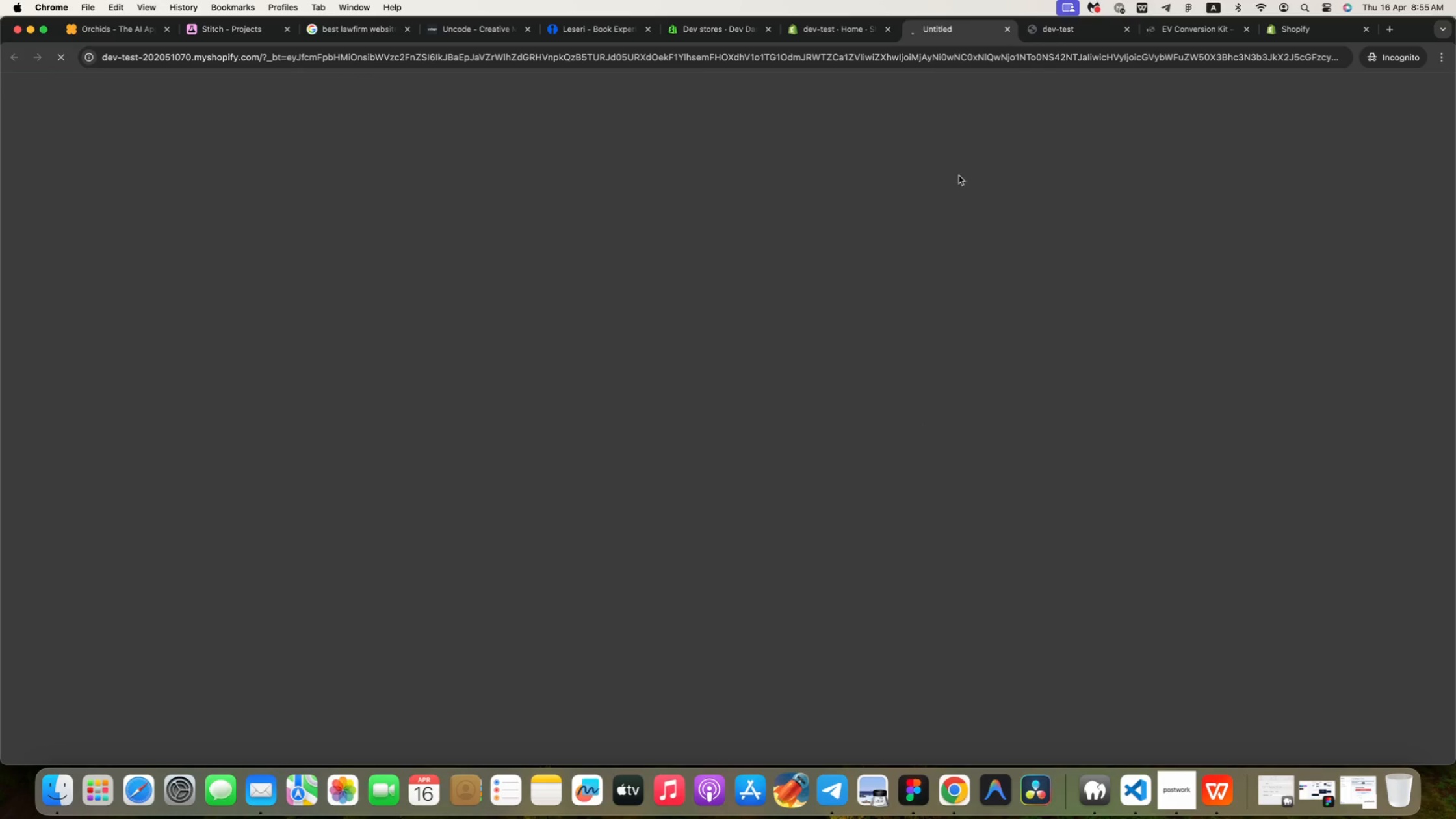 
left_click([1073, 36])
 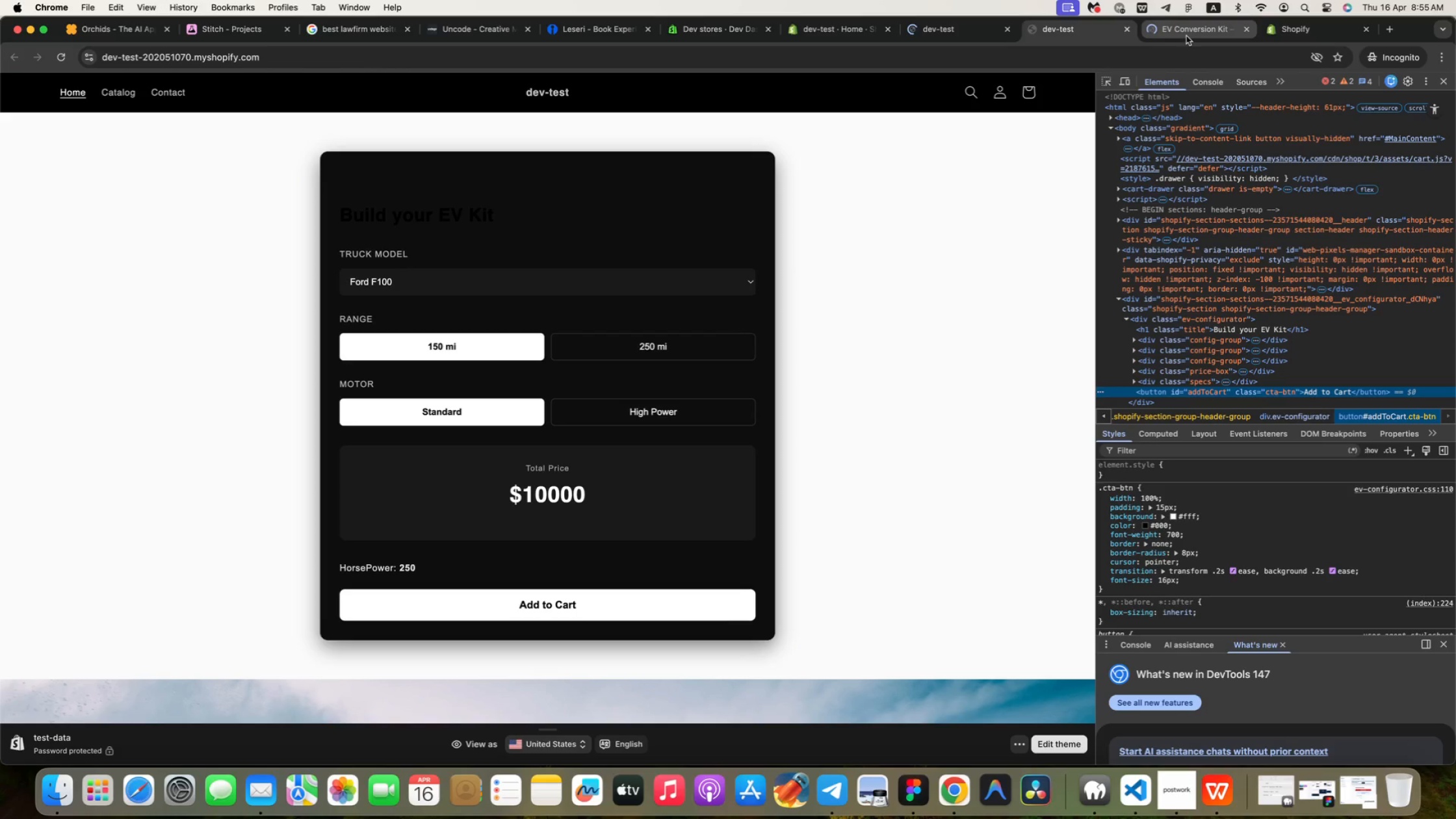 
left_click([1189, 35])
 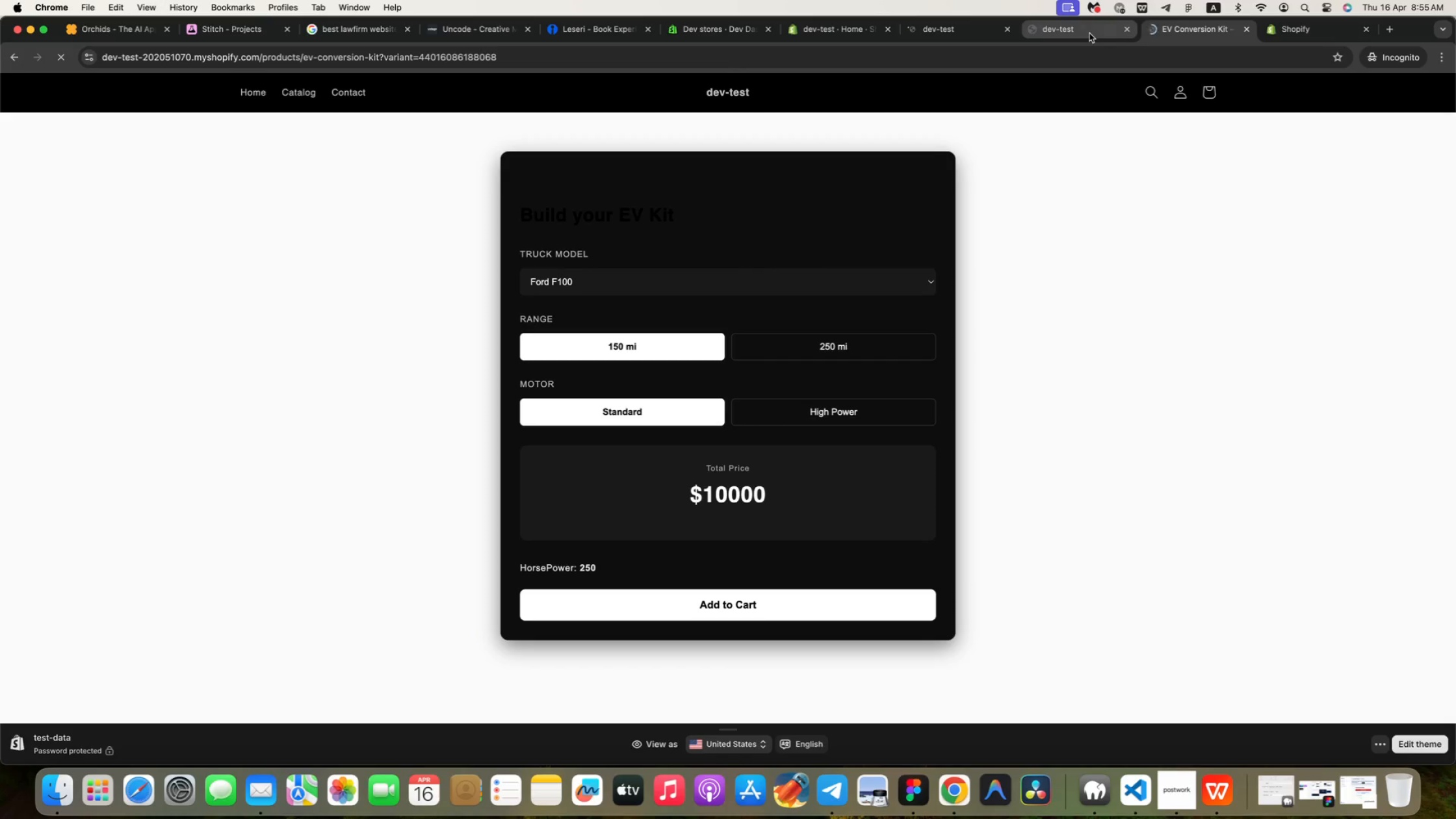 
left_click([1089, 33])
 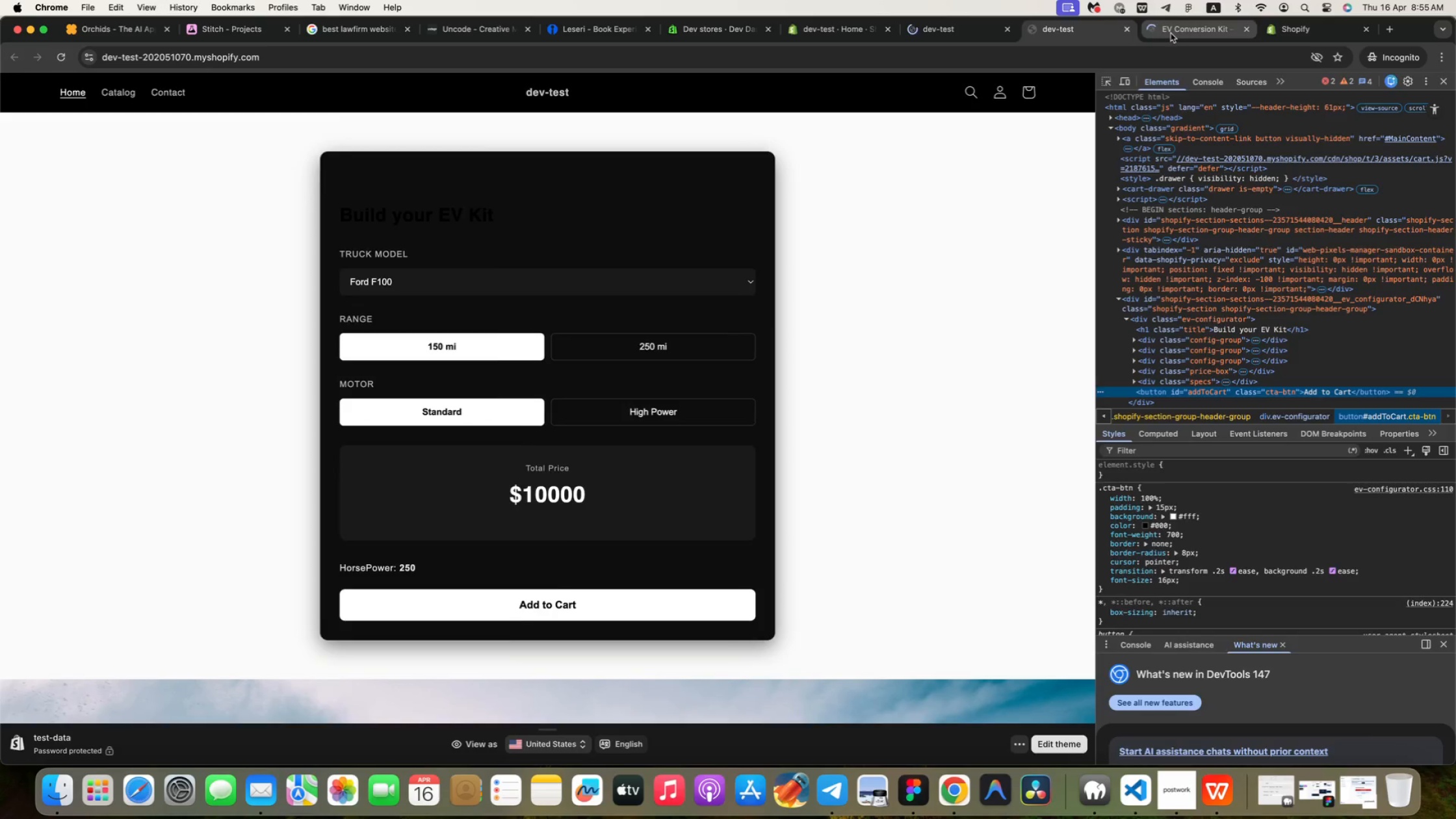 
left_click([1171, 33])
 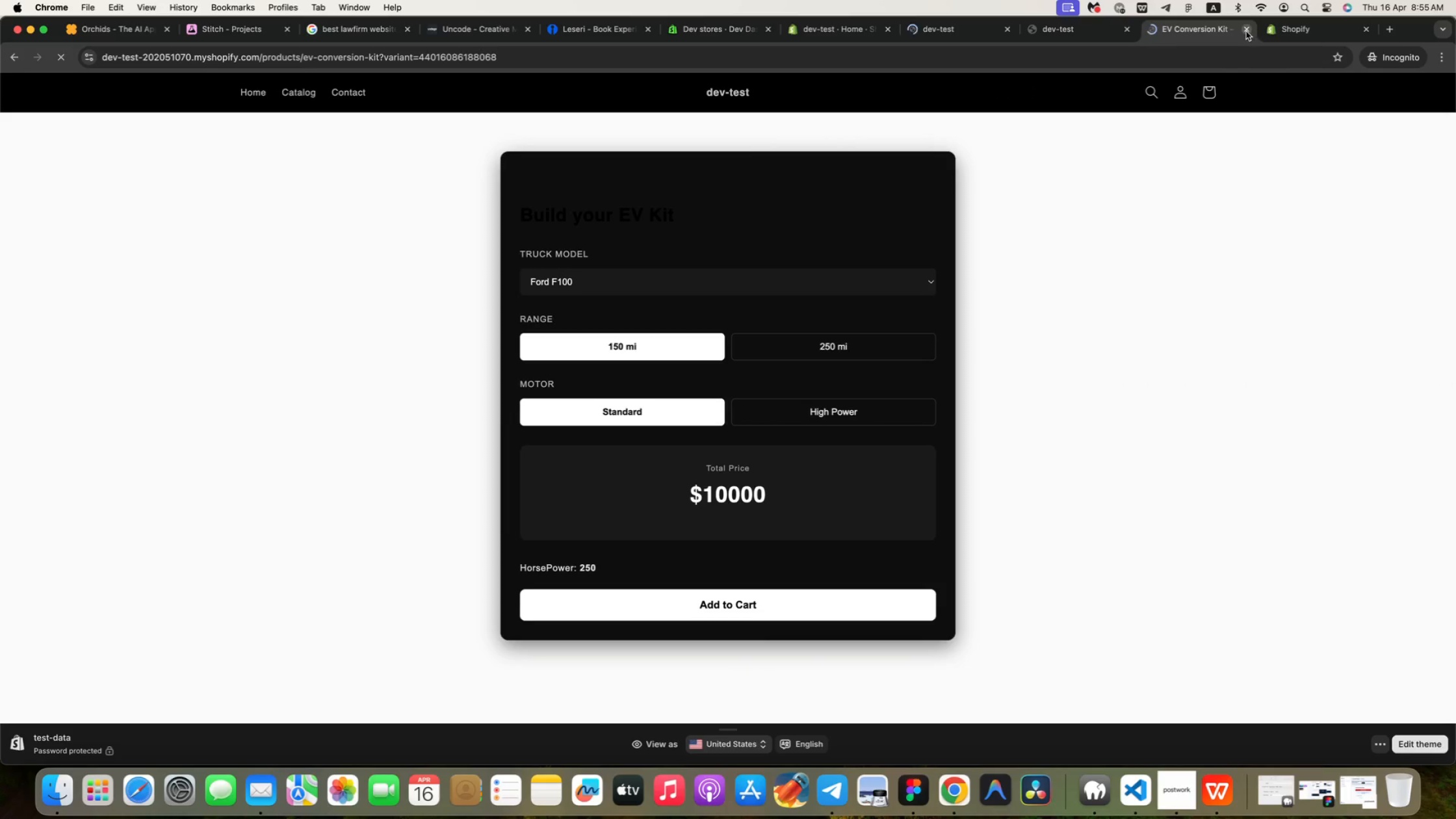 
left_click([1246, 31])
 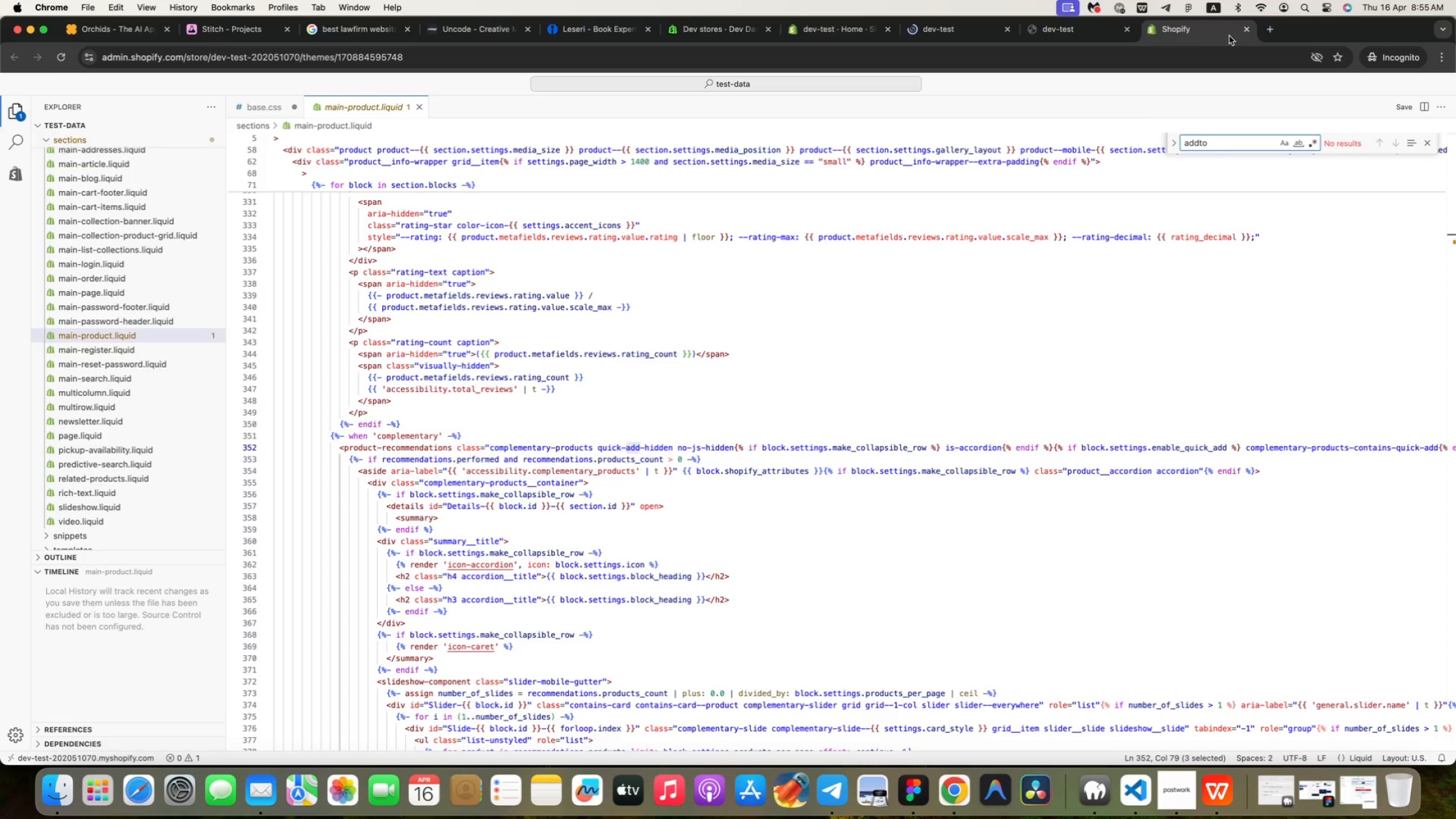 
left_click([1083, 36])
 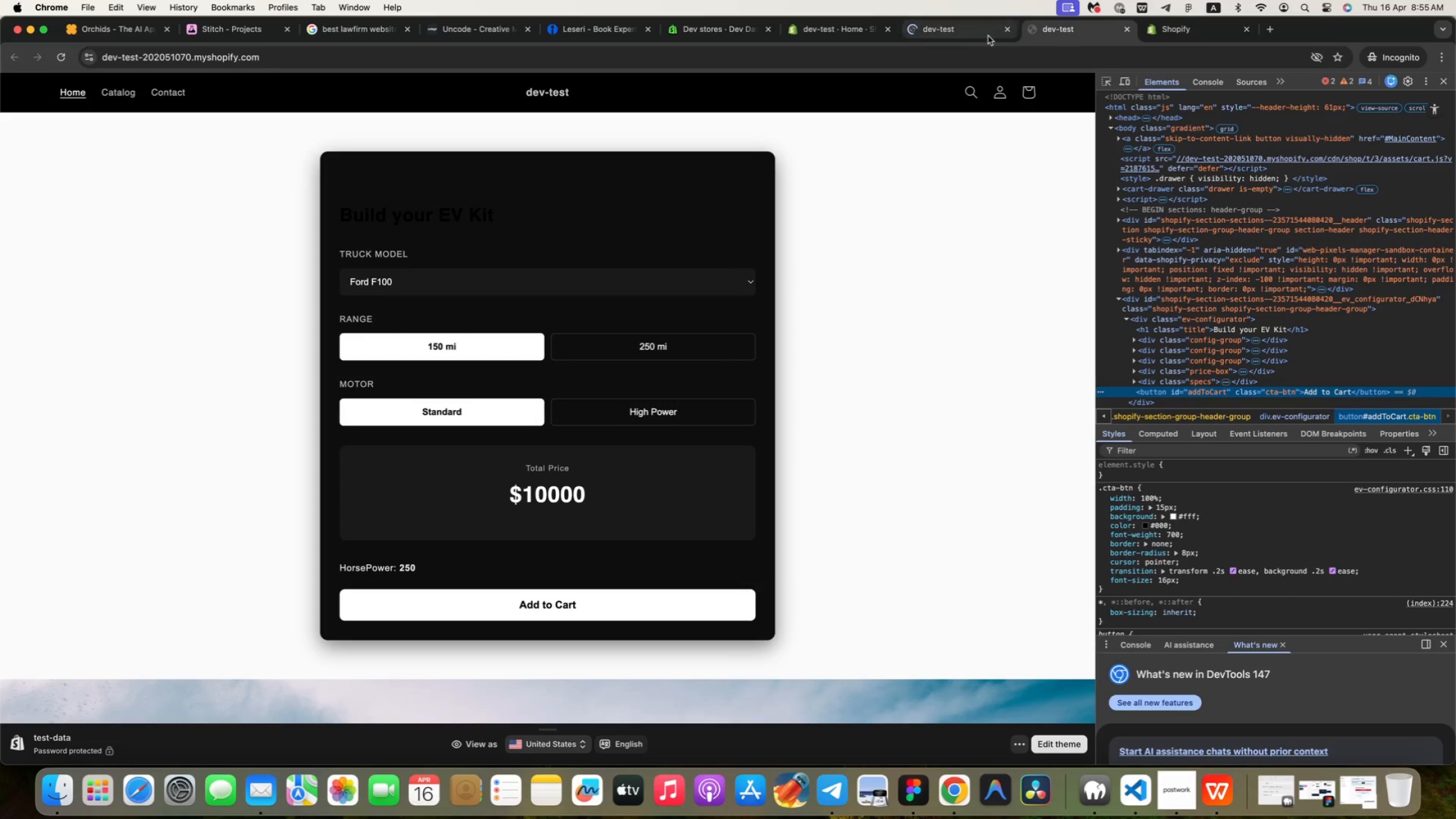 
left_click([935, 36])
 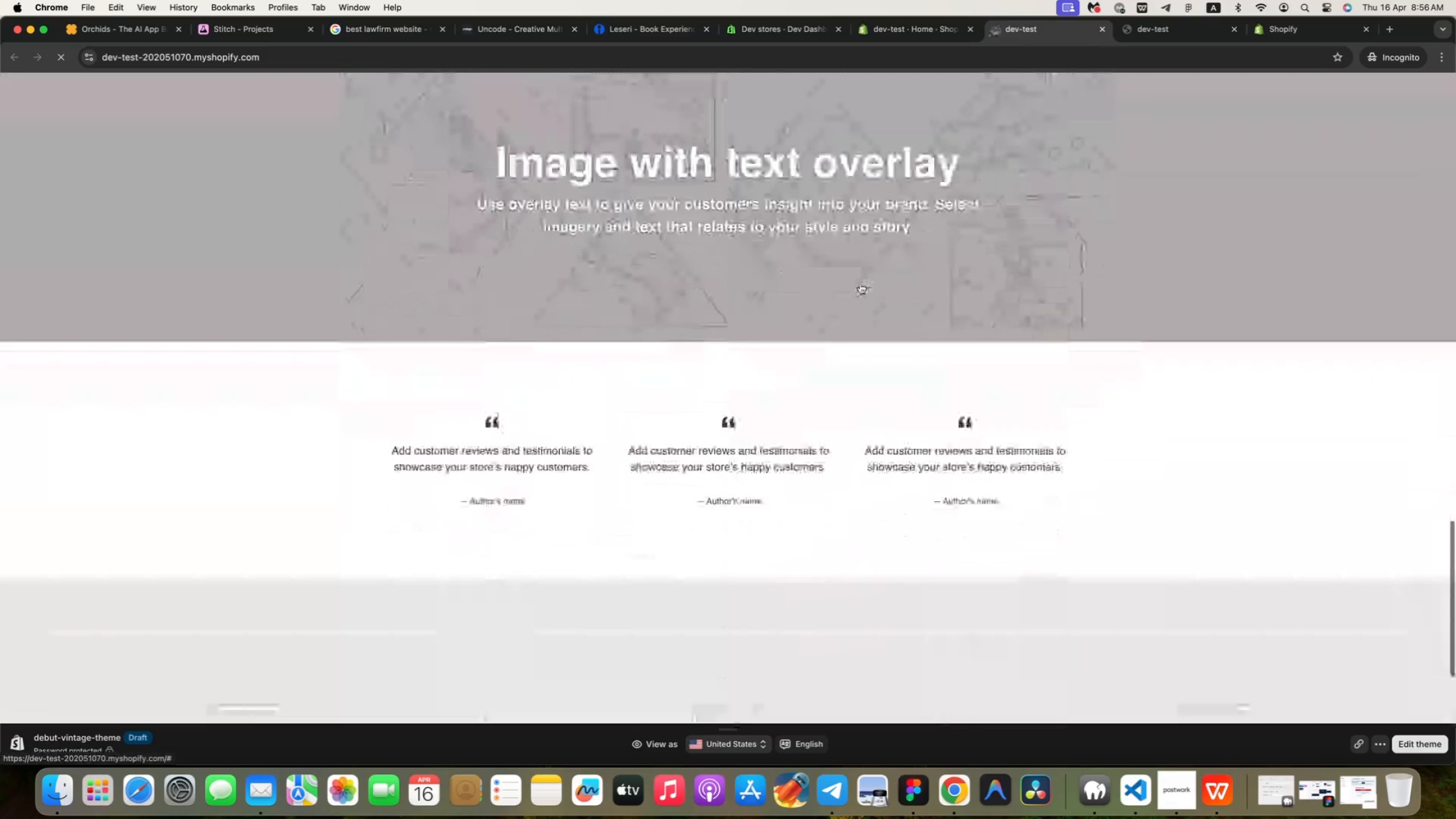 
scroll: coordinate [933, 72], scroll_direction: down, amount: 91.0
 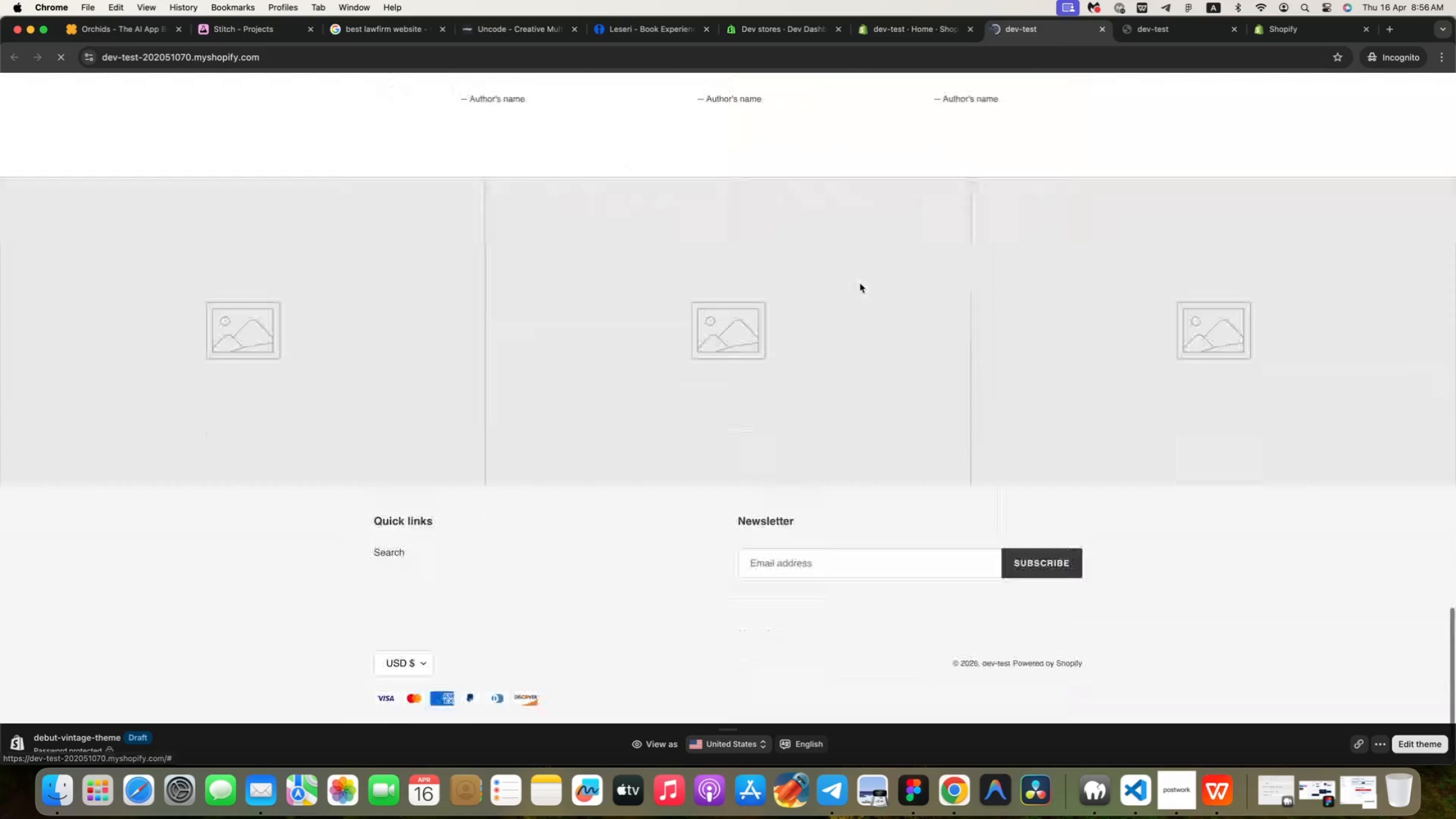 
left_click([1159, 32])
 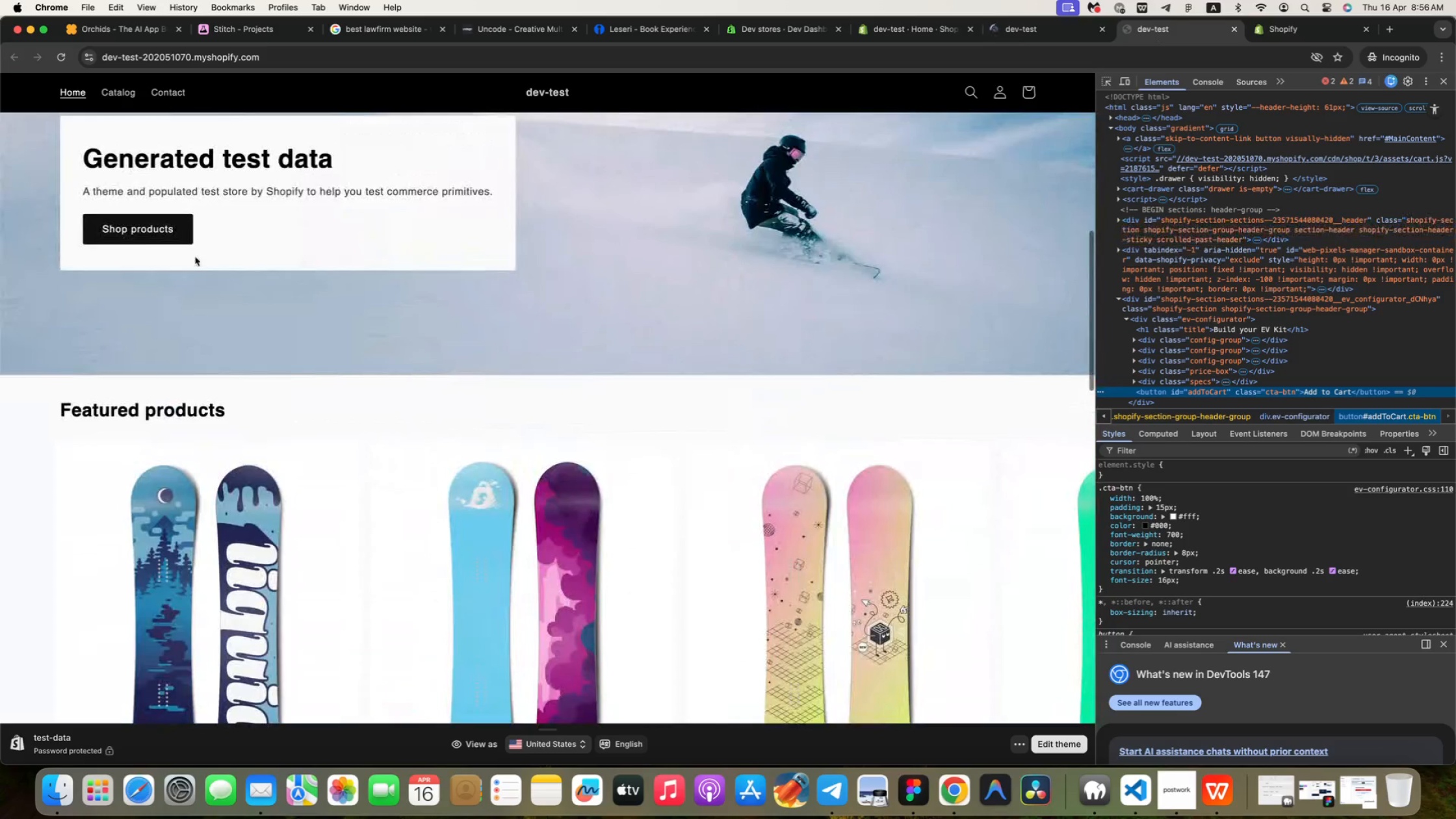 
scroll: coordinate [805, 224], scroll_direction: down, amount: 87.0
 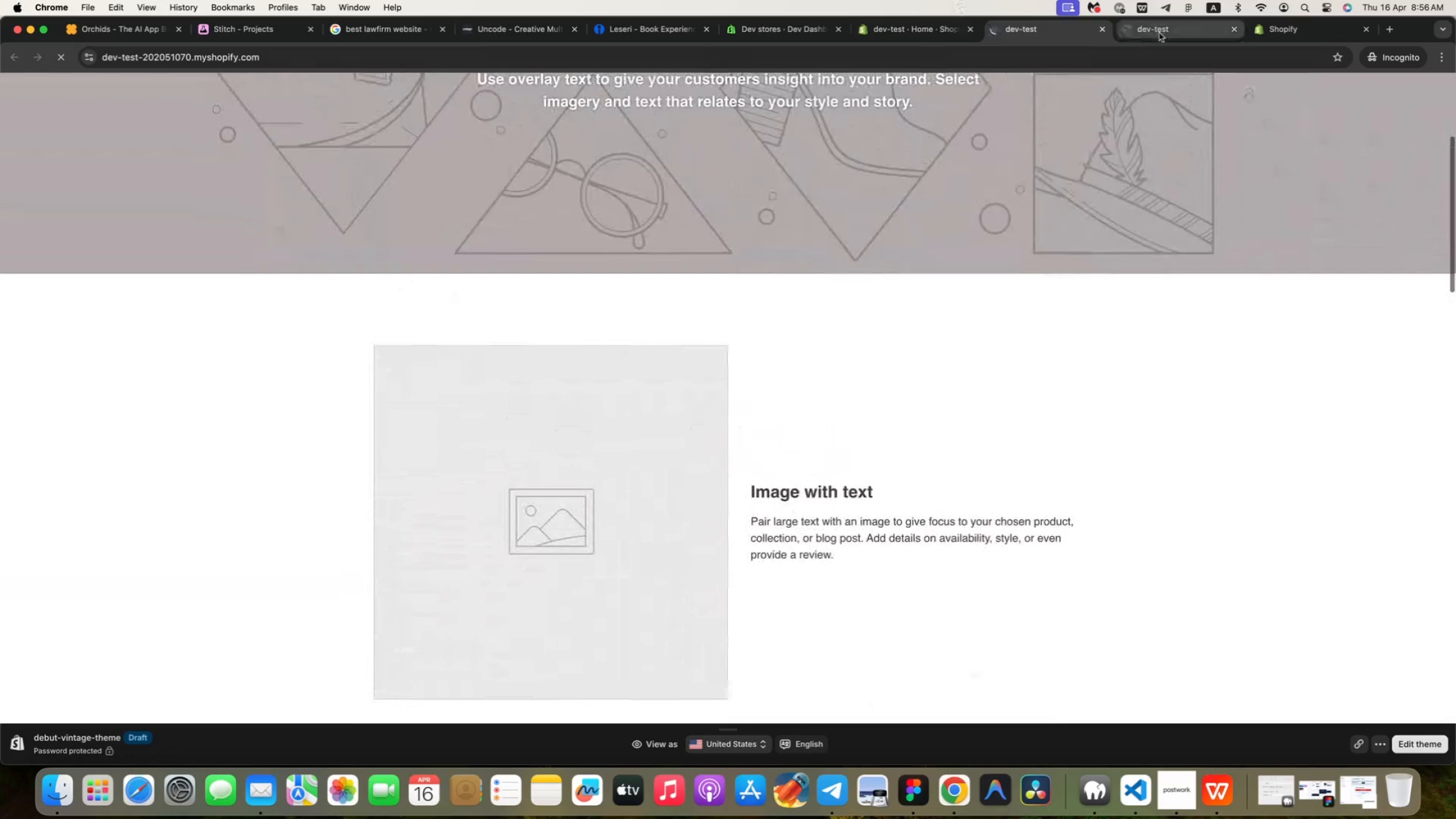 
left_click([149, 234])
 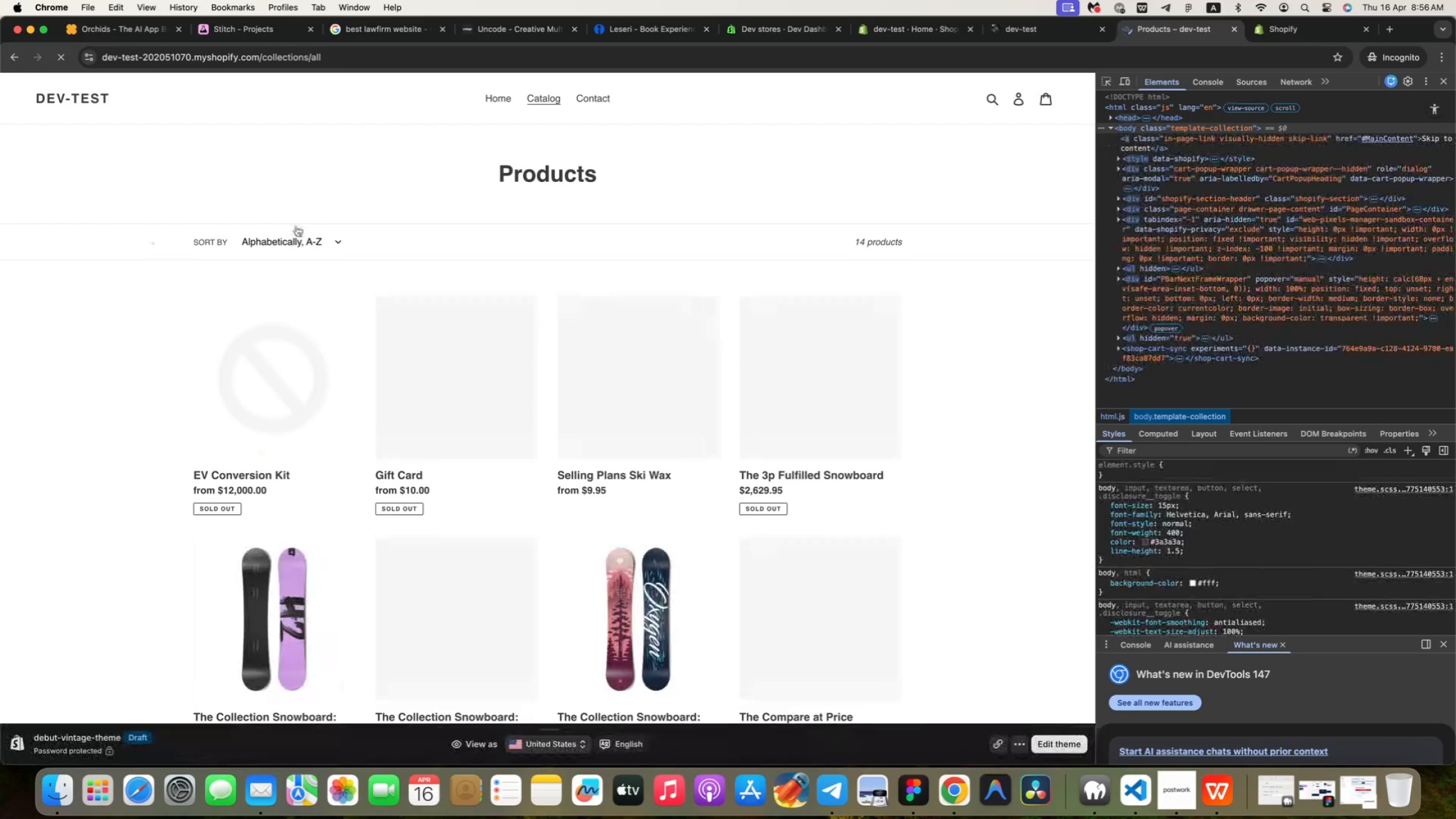 
scroll: coordinate [649, 250], scroll_direction: down, amount: 89.0
 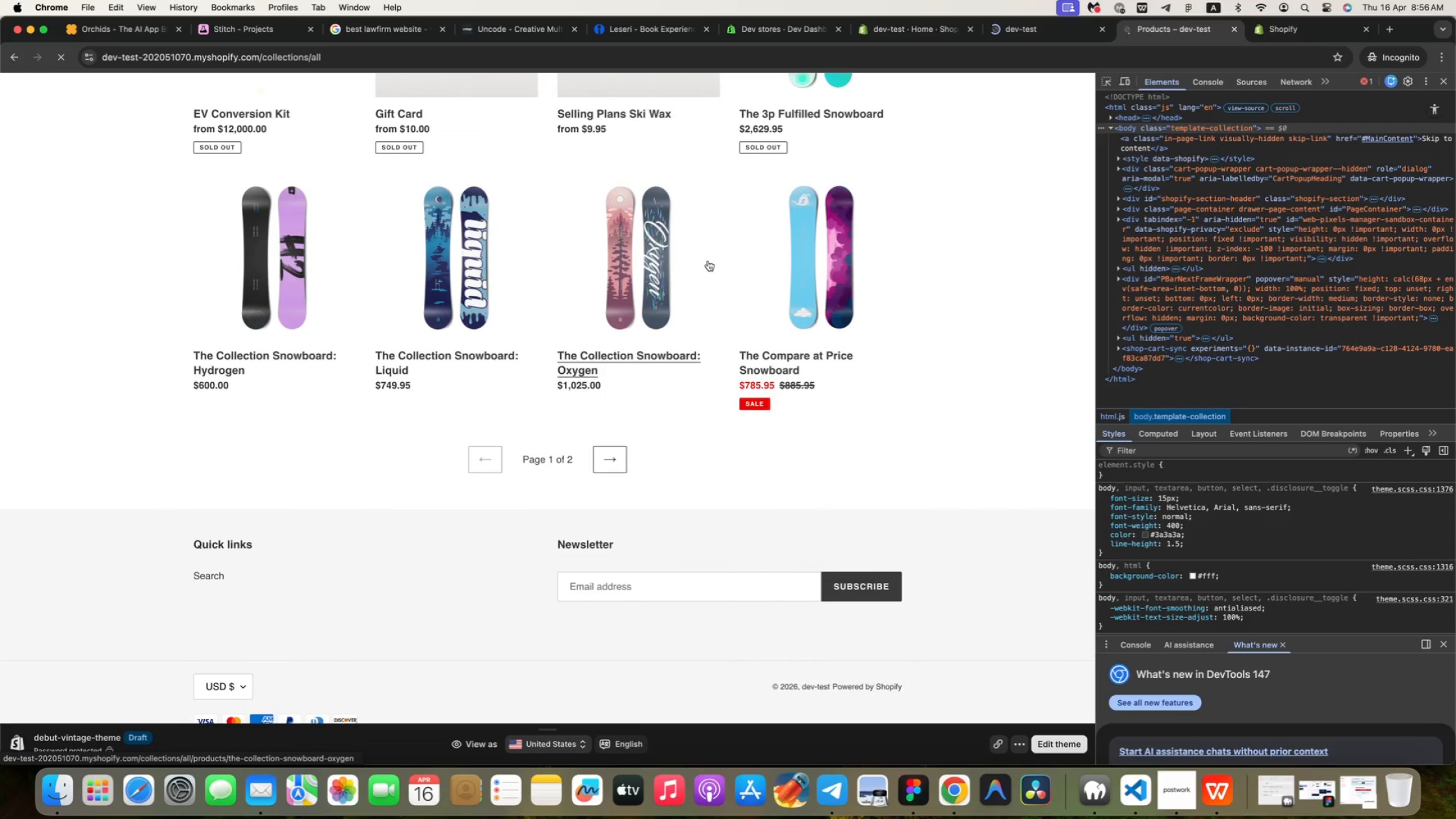 
left_click([615, 309])
 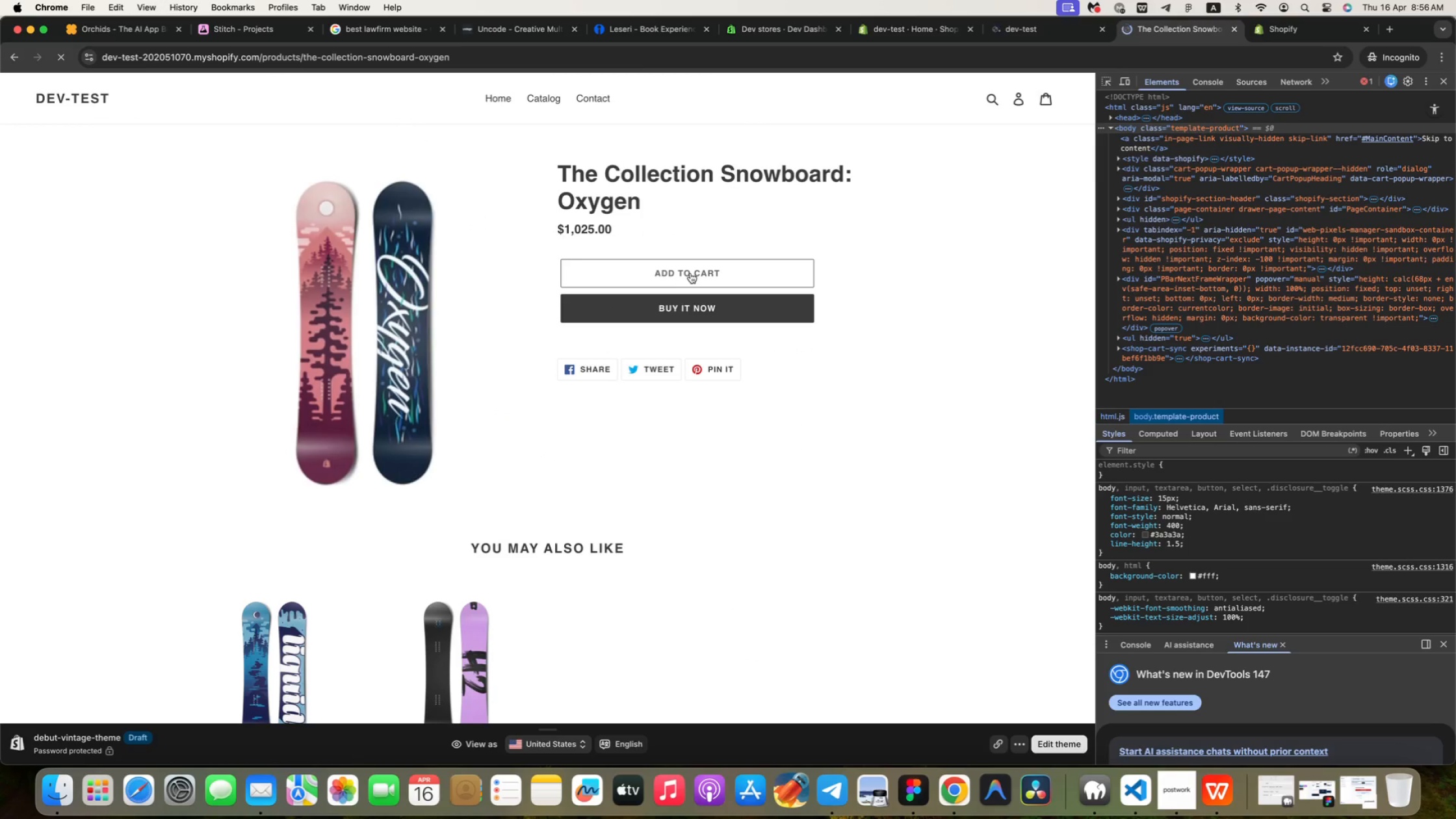 
right_click([983, 255])
 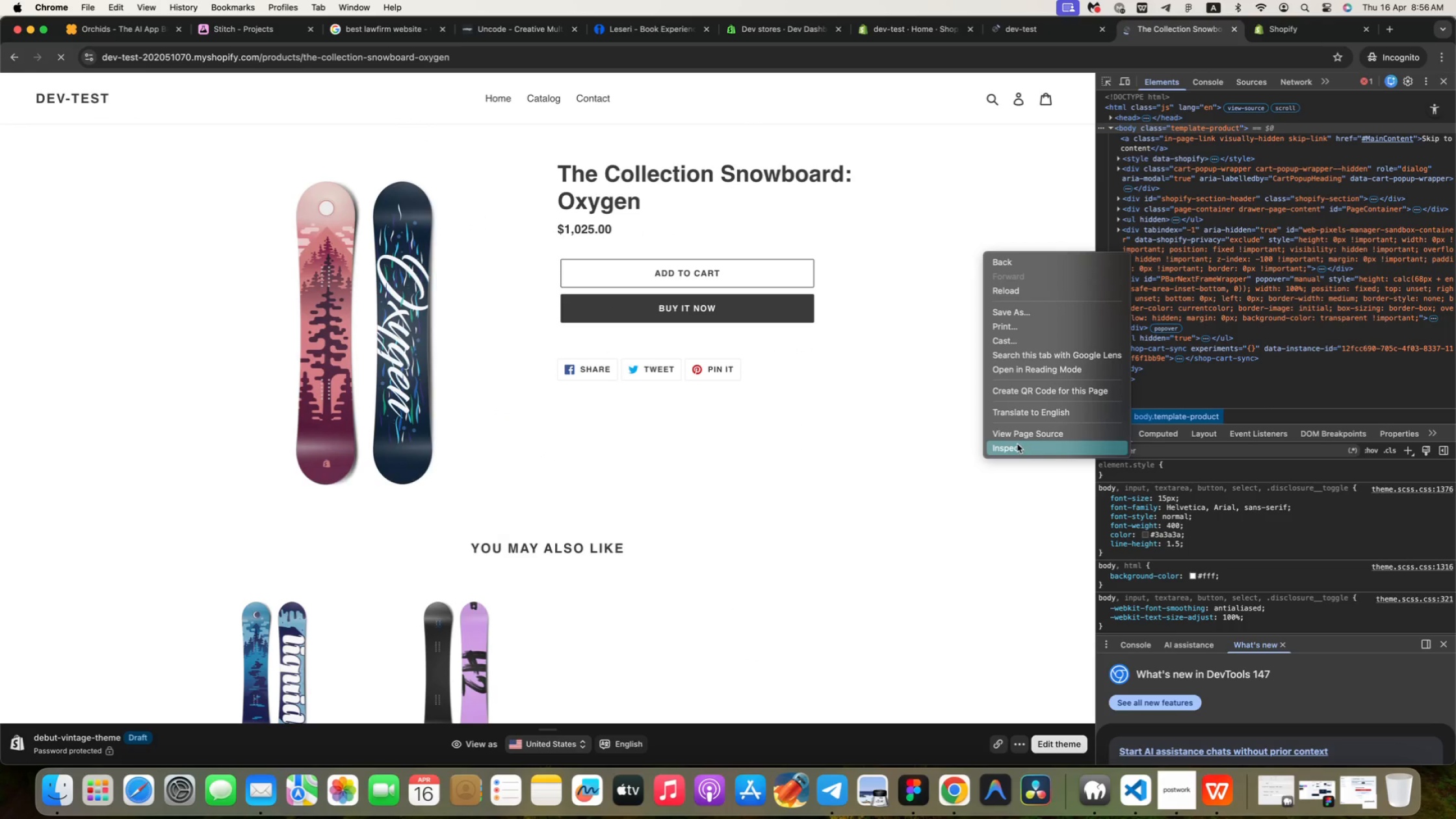 
left_click([1021, 447])
 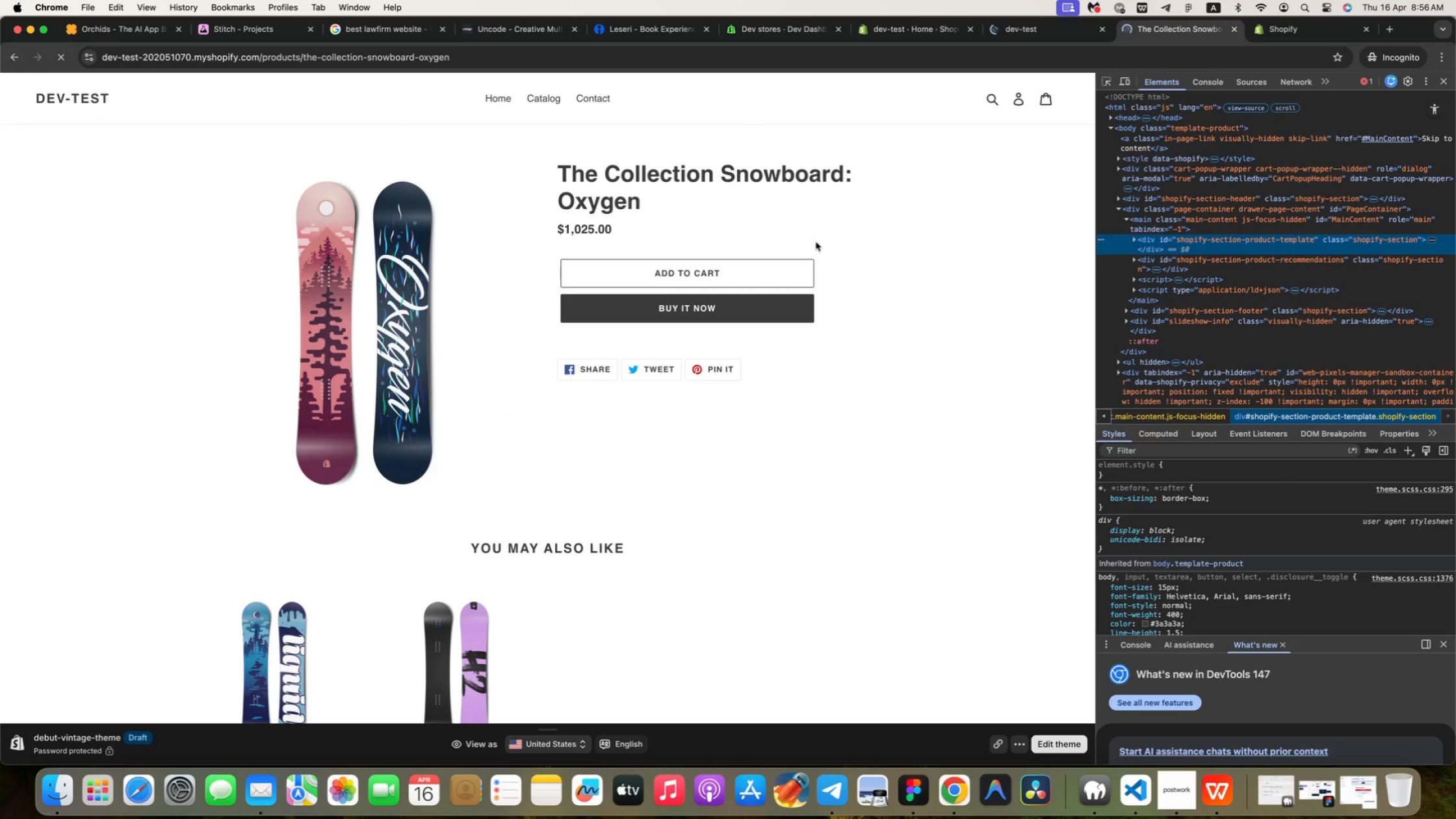 
right_click([900, 230])
 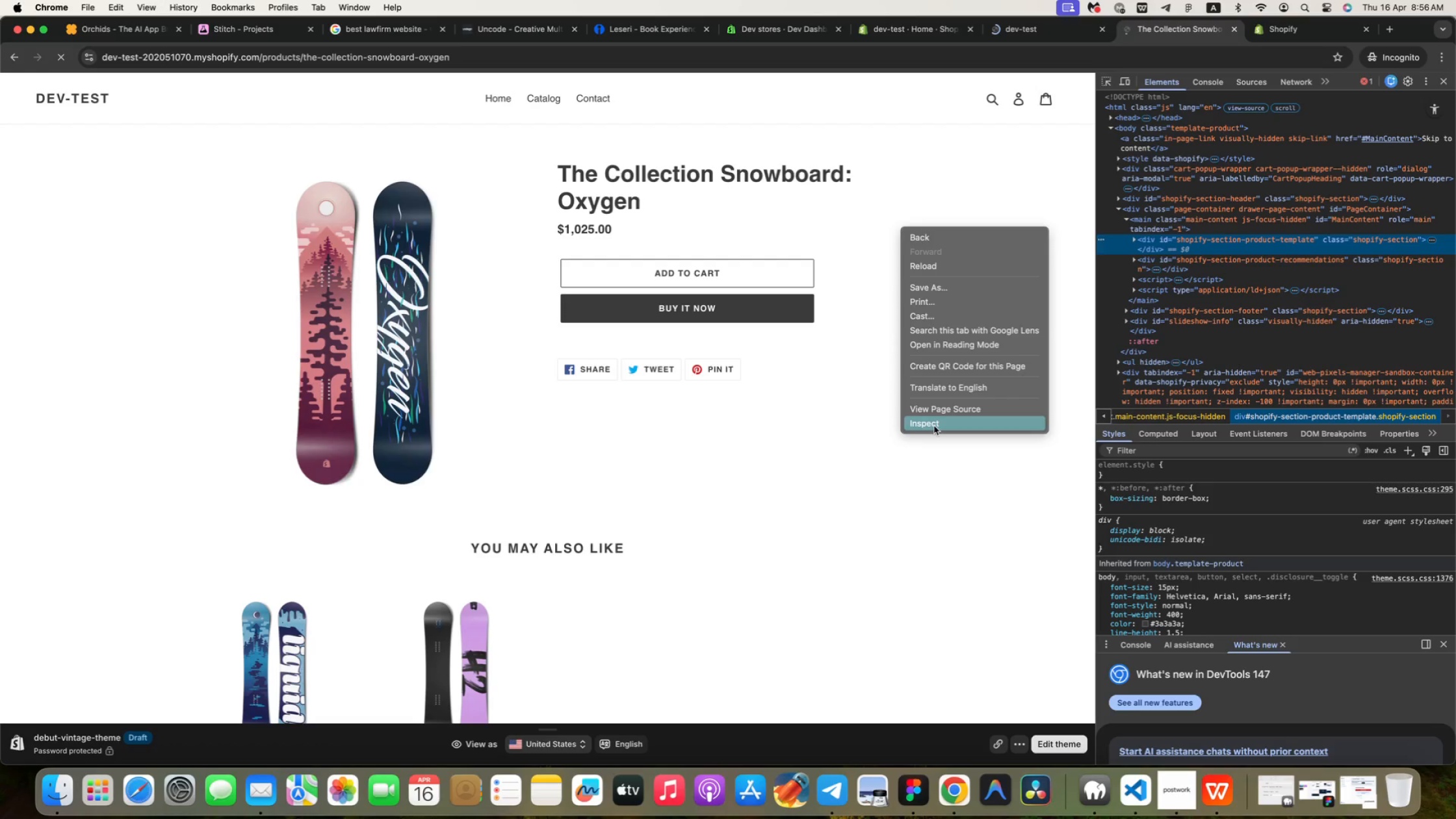 
left_click([934, 426])
 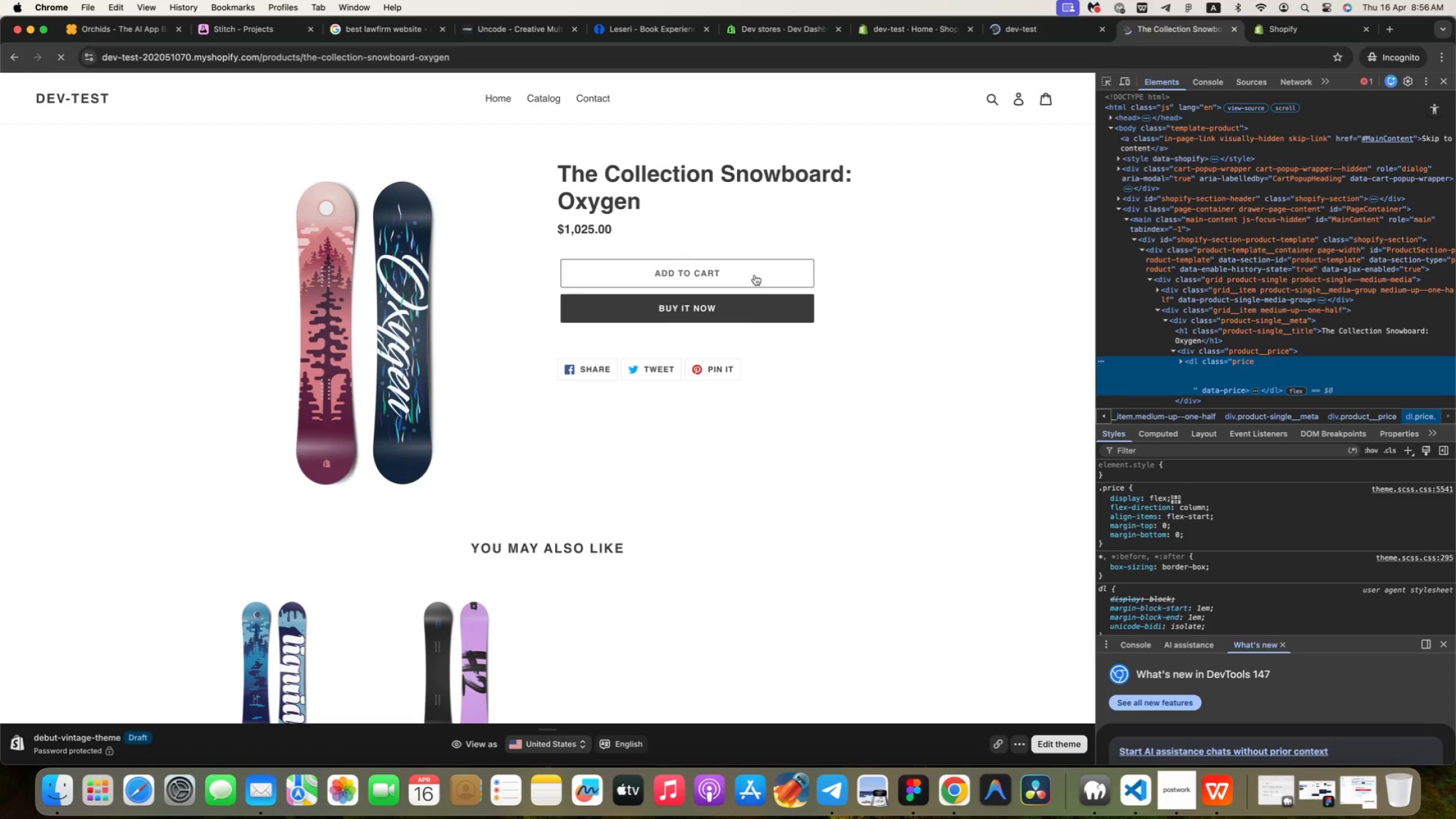 
left_click([755, 275])
 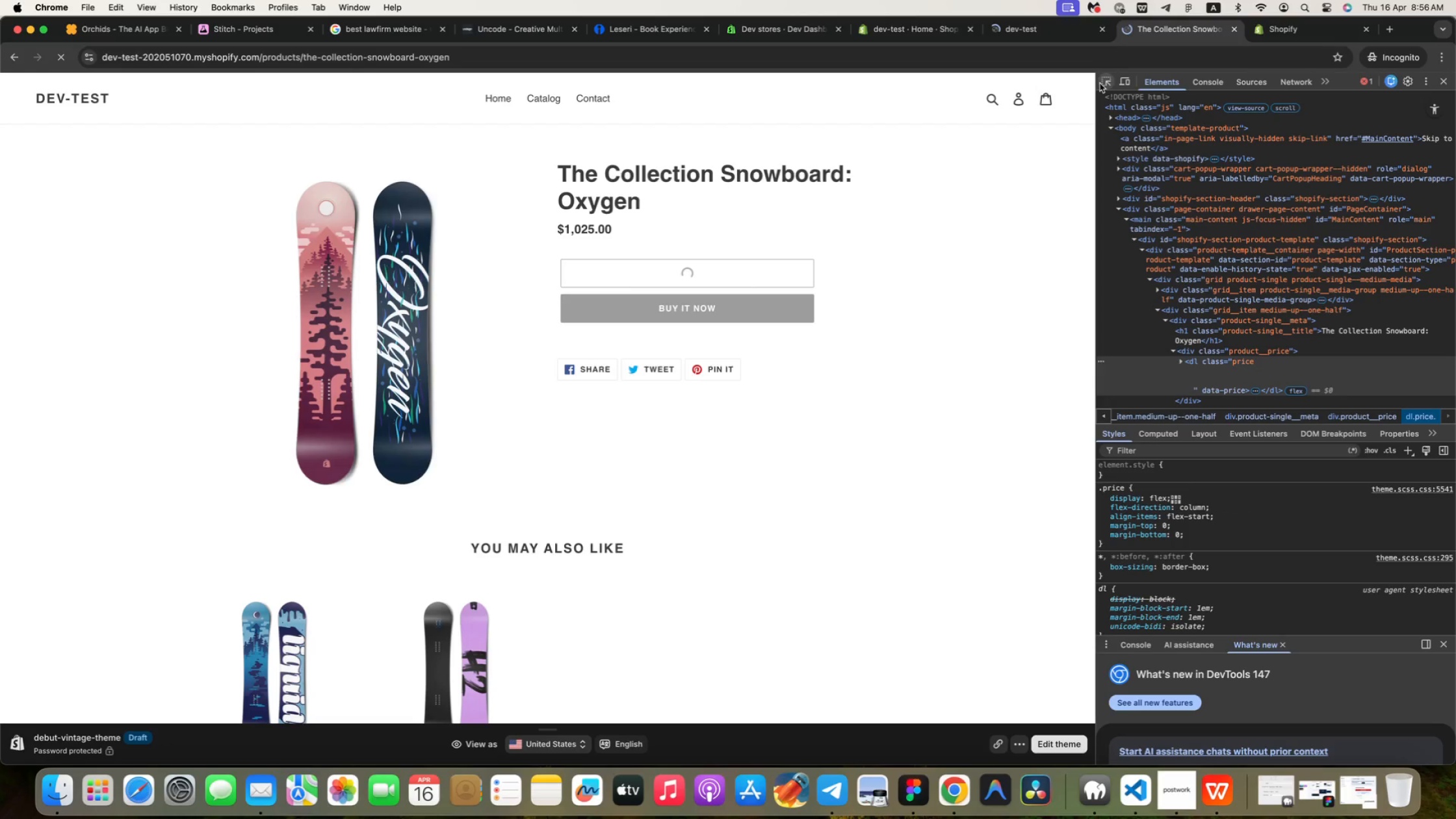 
left_click([1100, 83])
 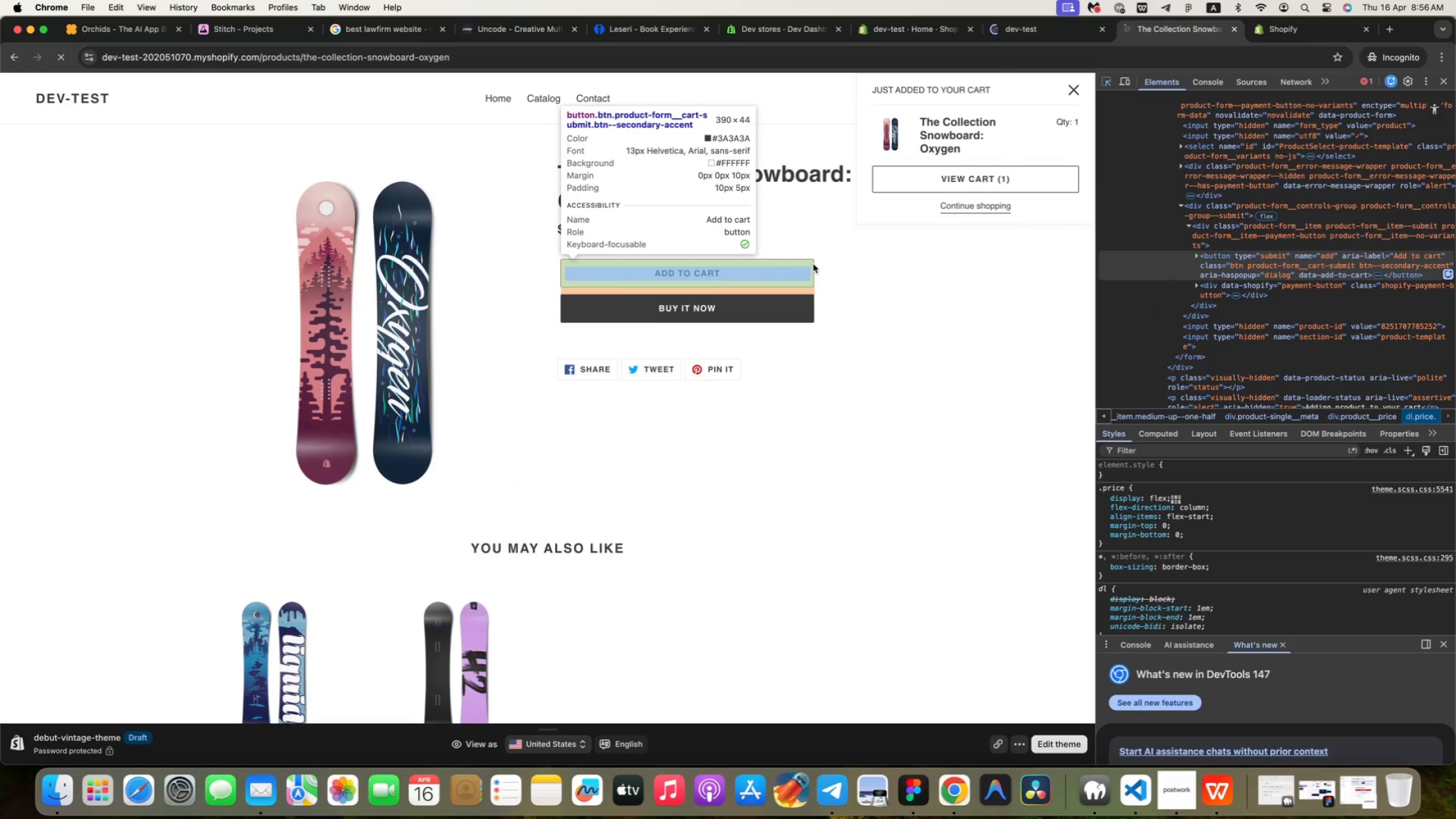 
left_click([813, 264])
 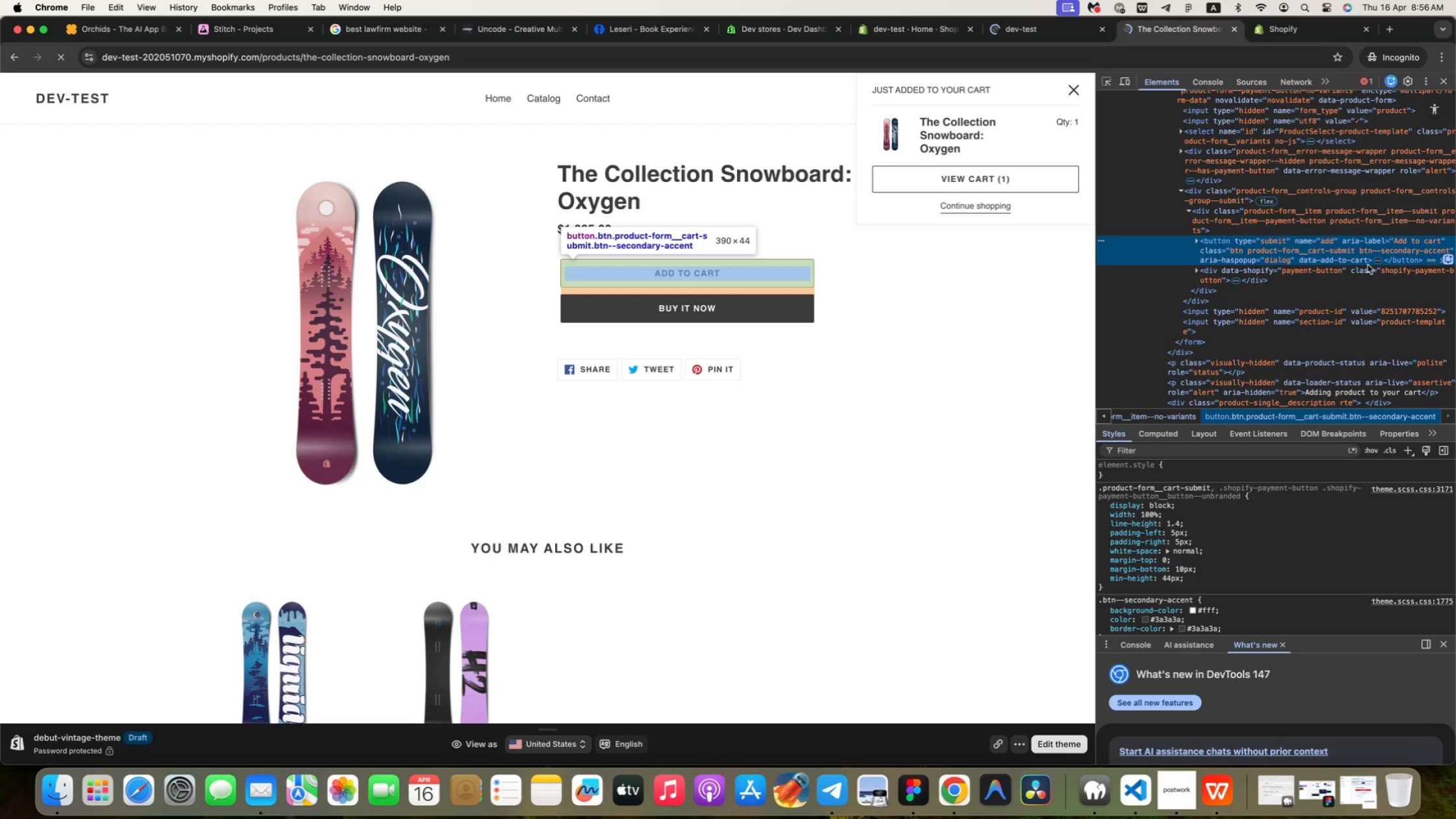 
wait(22.05)
 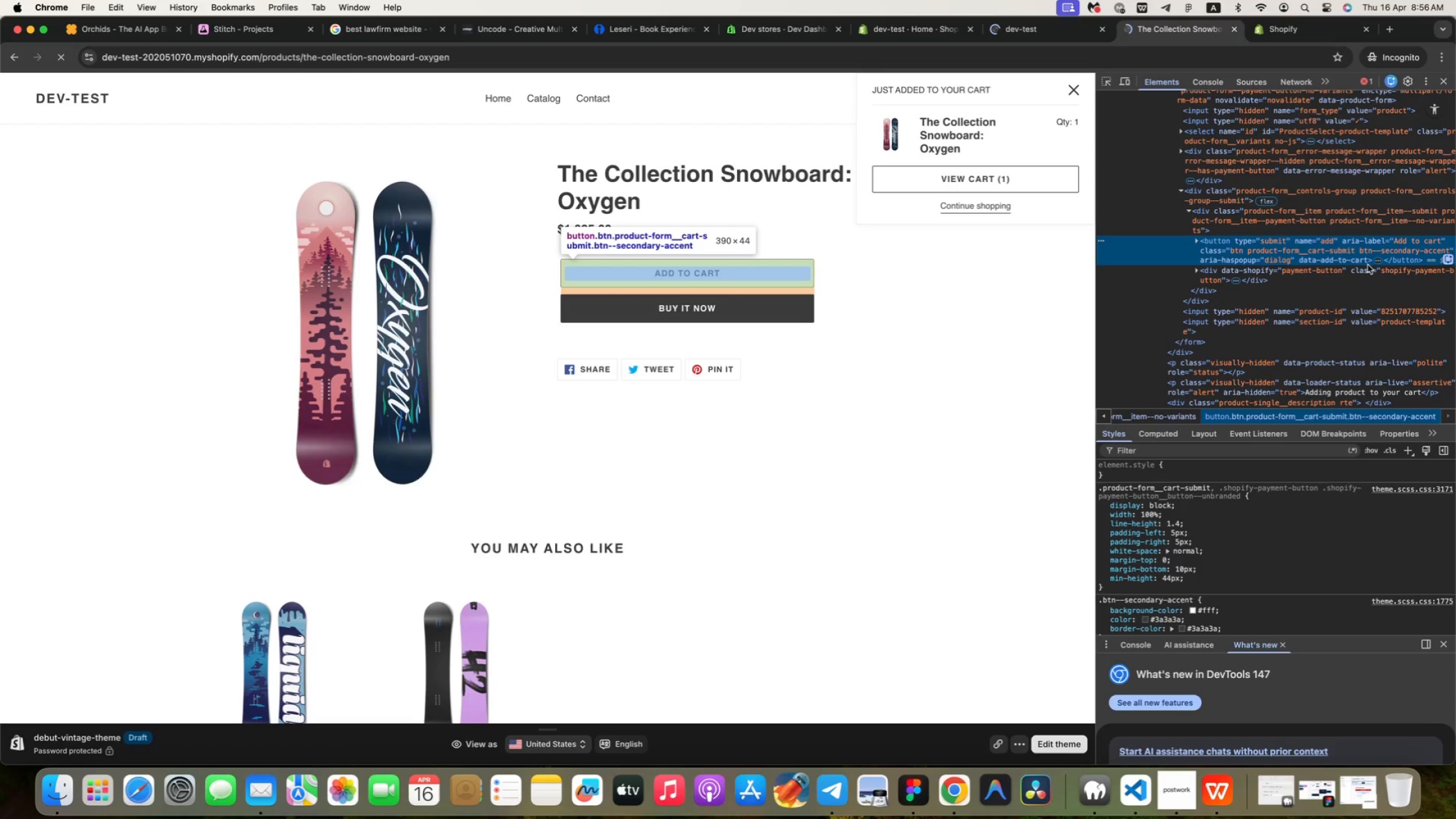 
left_click([1270, 25])
 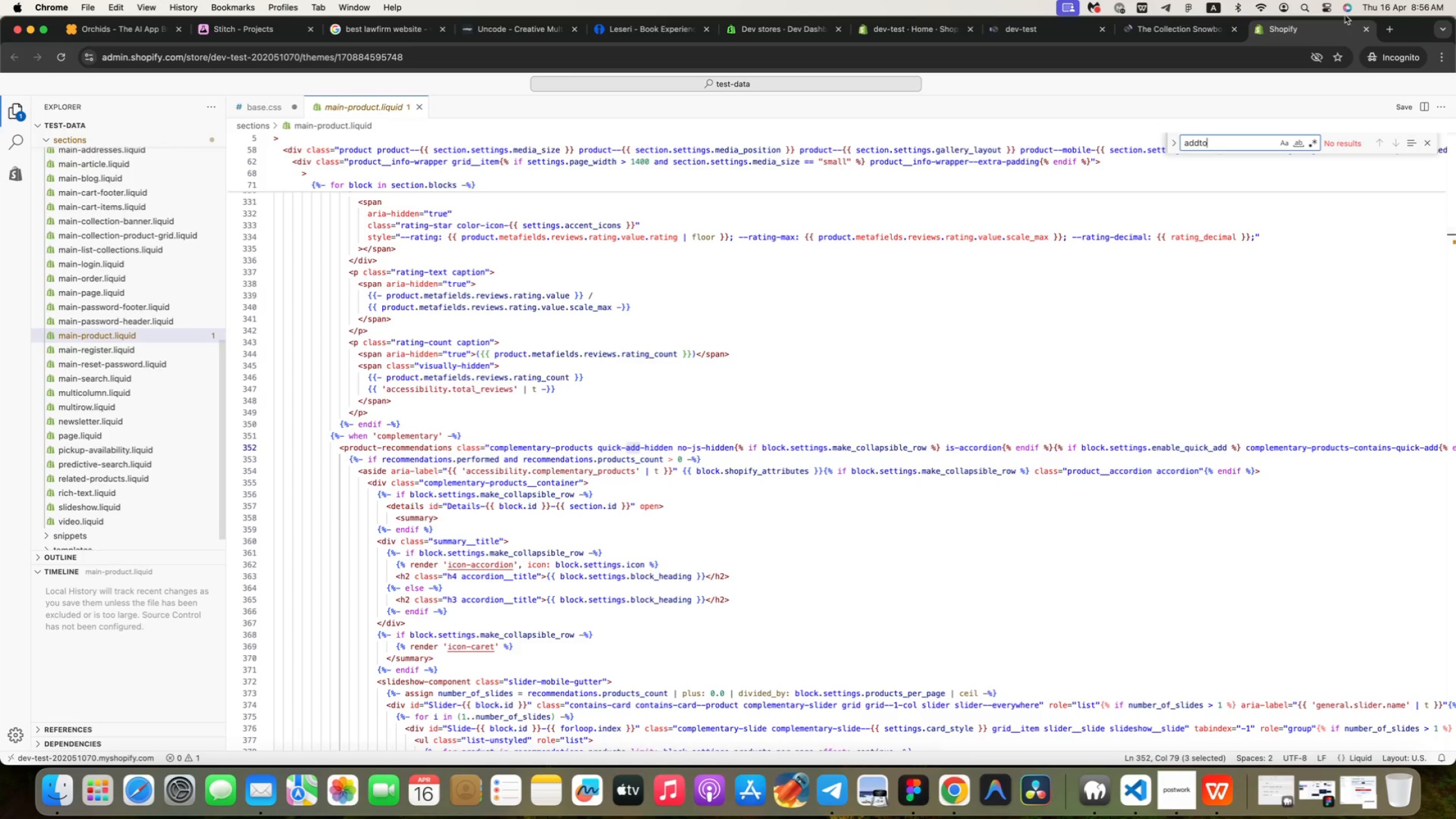 
left_click([1189, 27])
 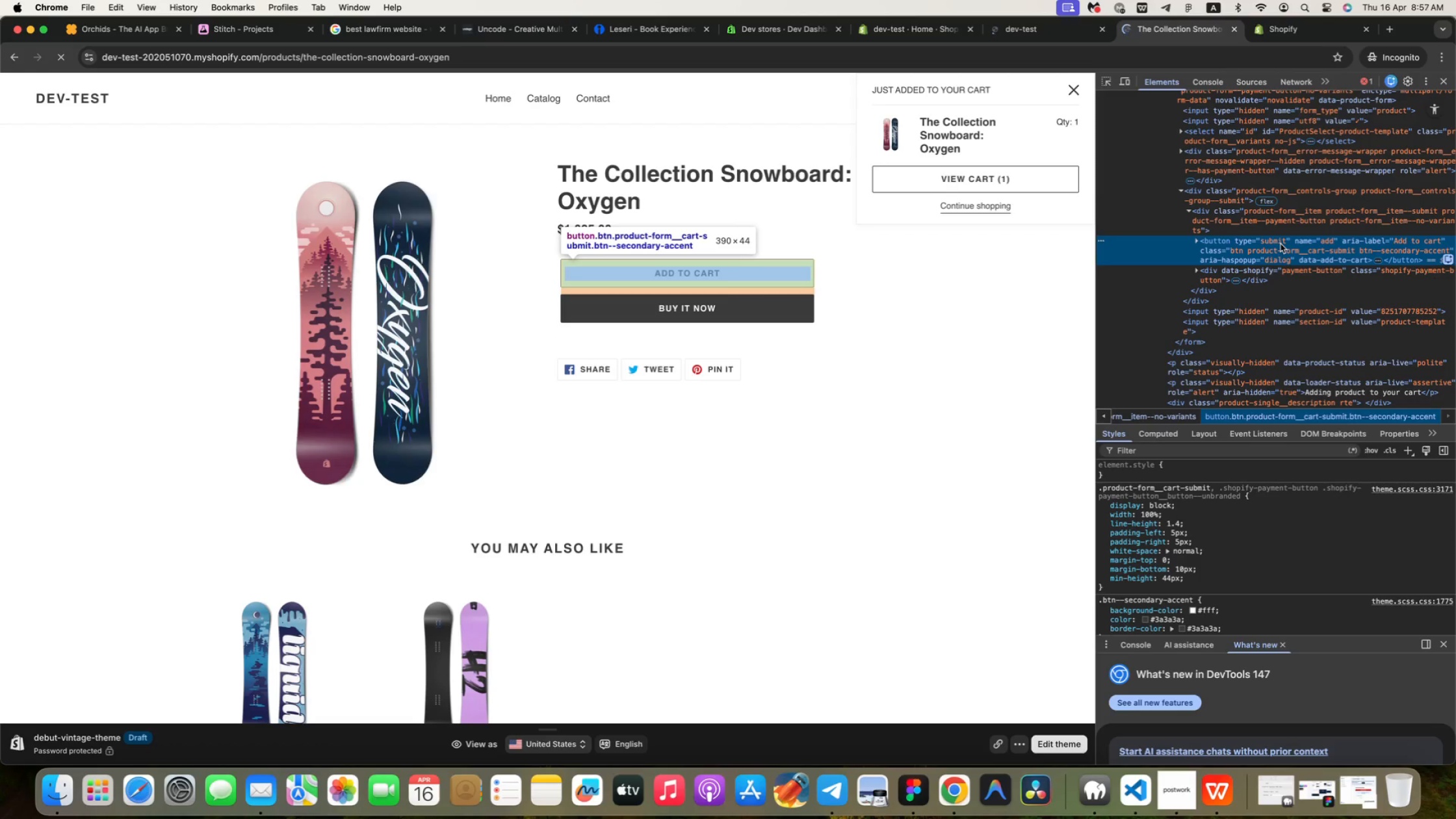 
wait(11.23)
 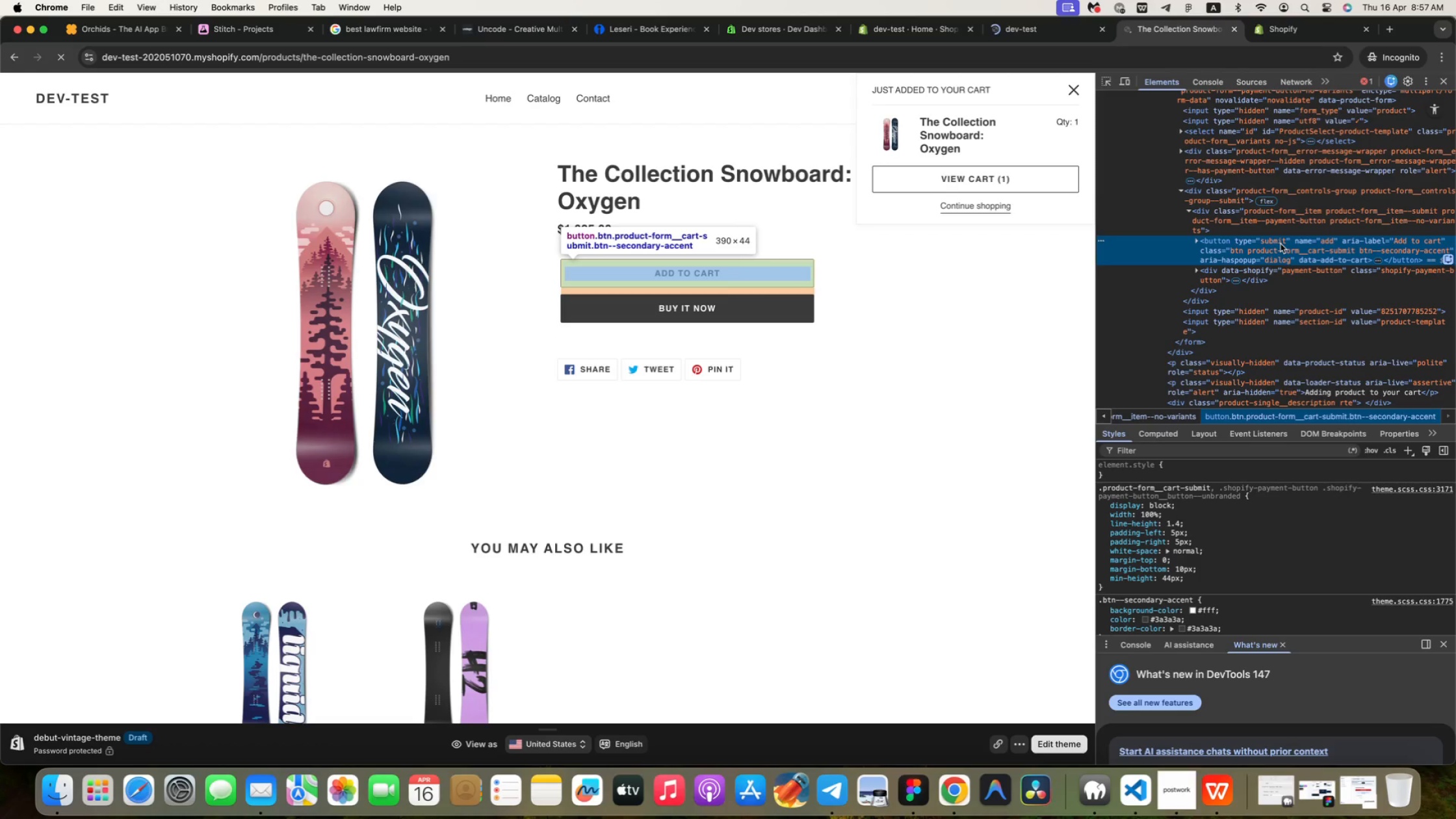 
left_click([1279, 38])
 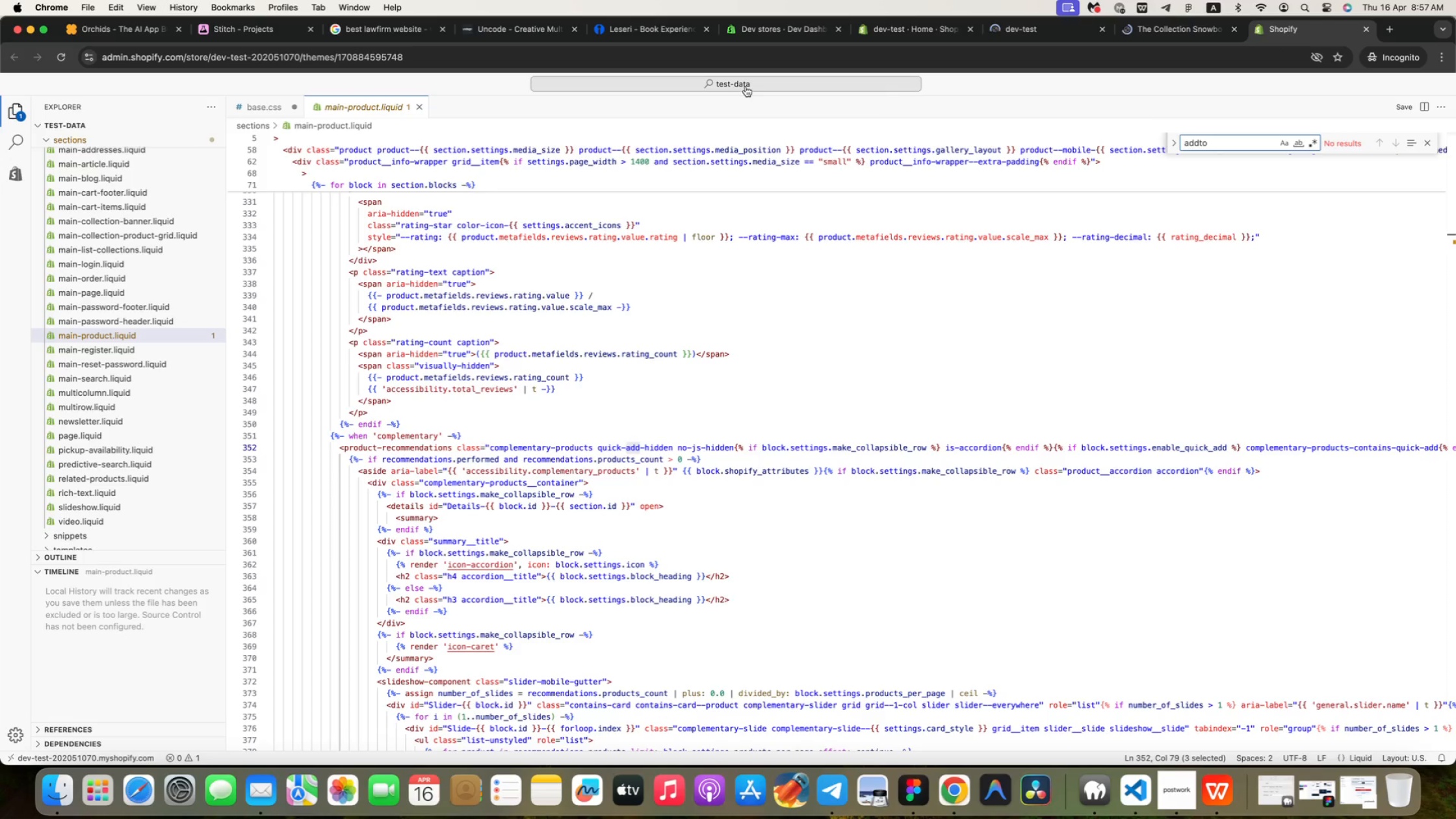 
left_click([746, 86])
 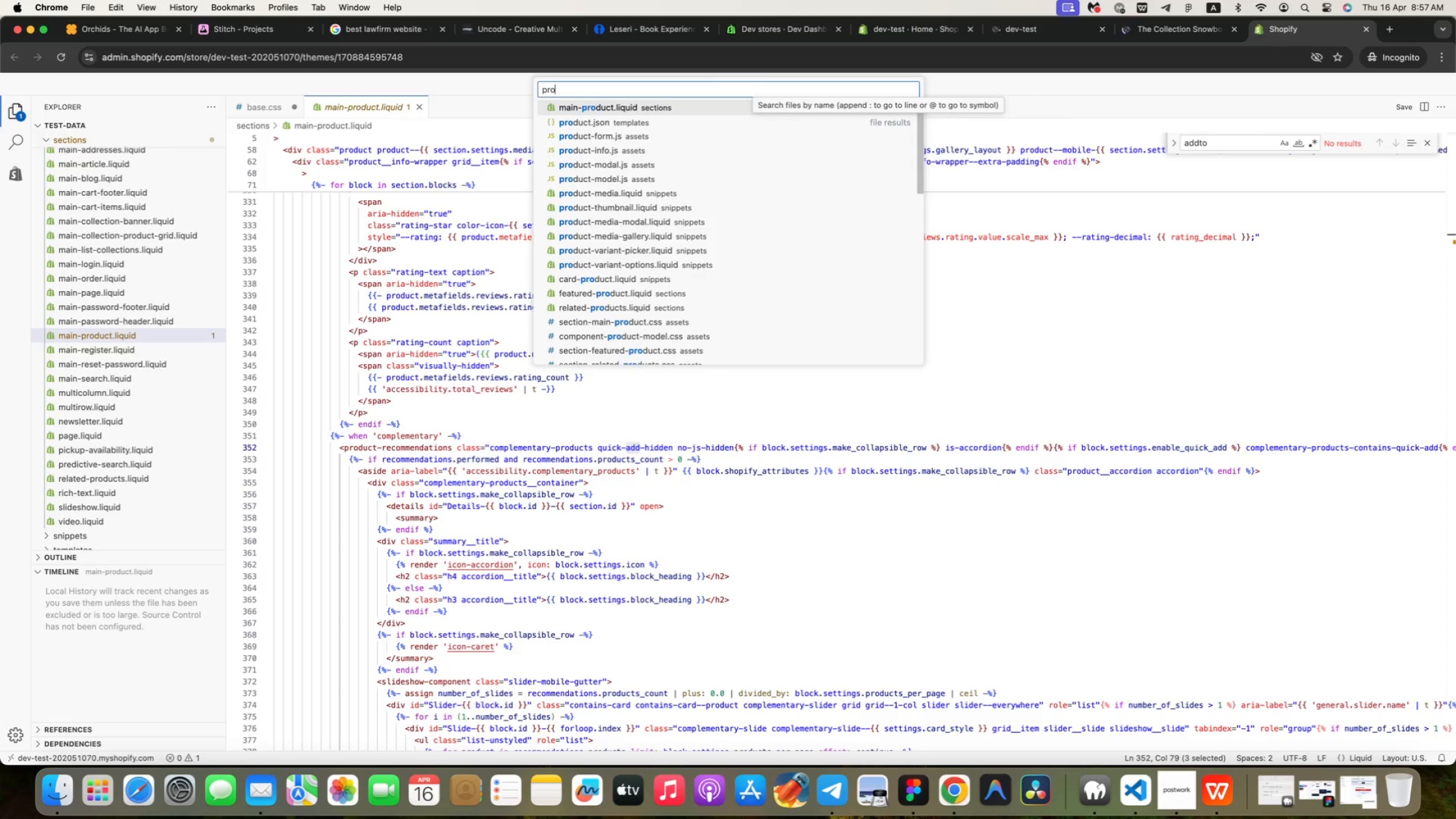 
type(product-form__cart)
 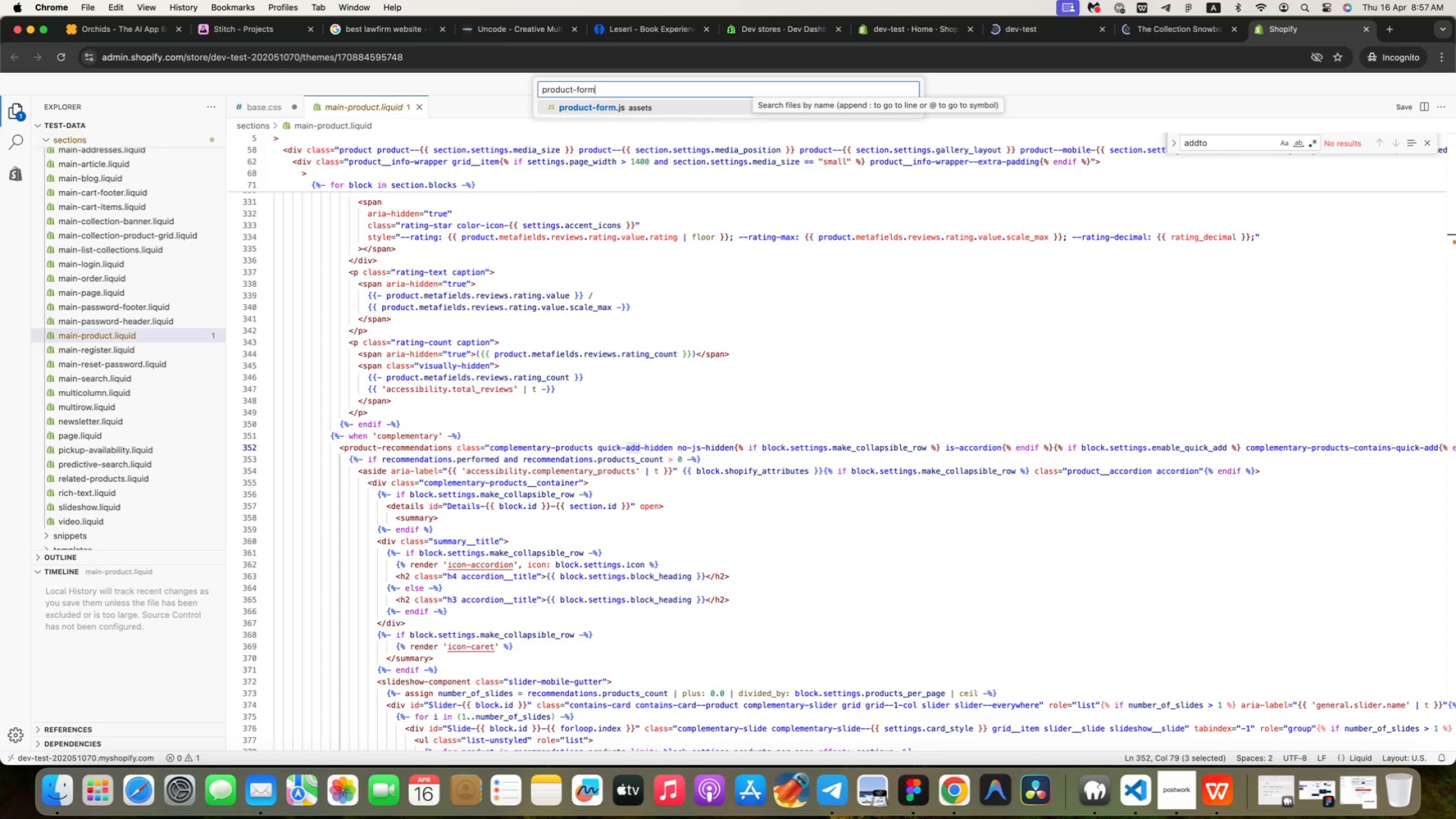 
left_click([928, 38])
 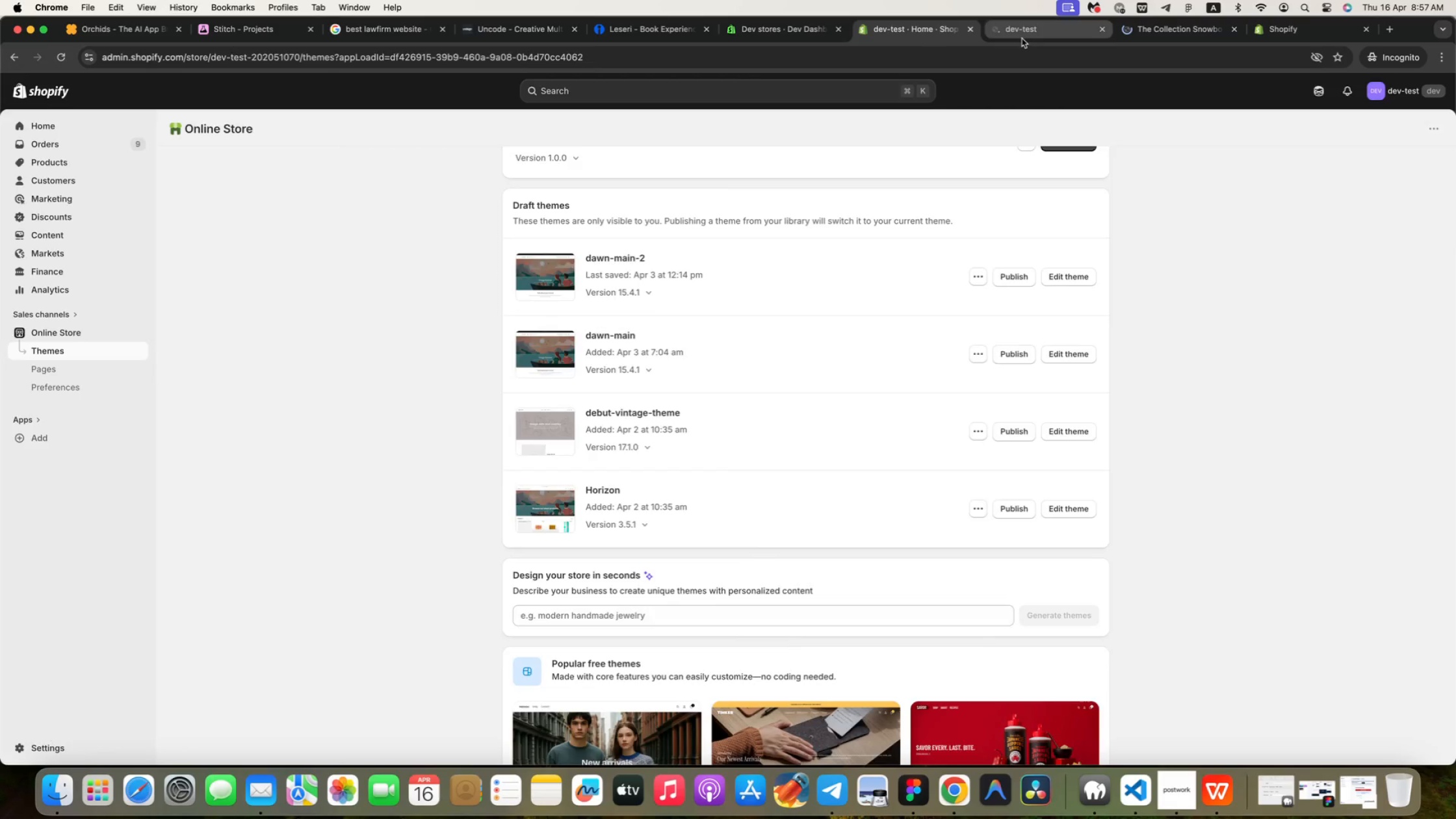 
left_click([1022, 38])
 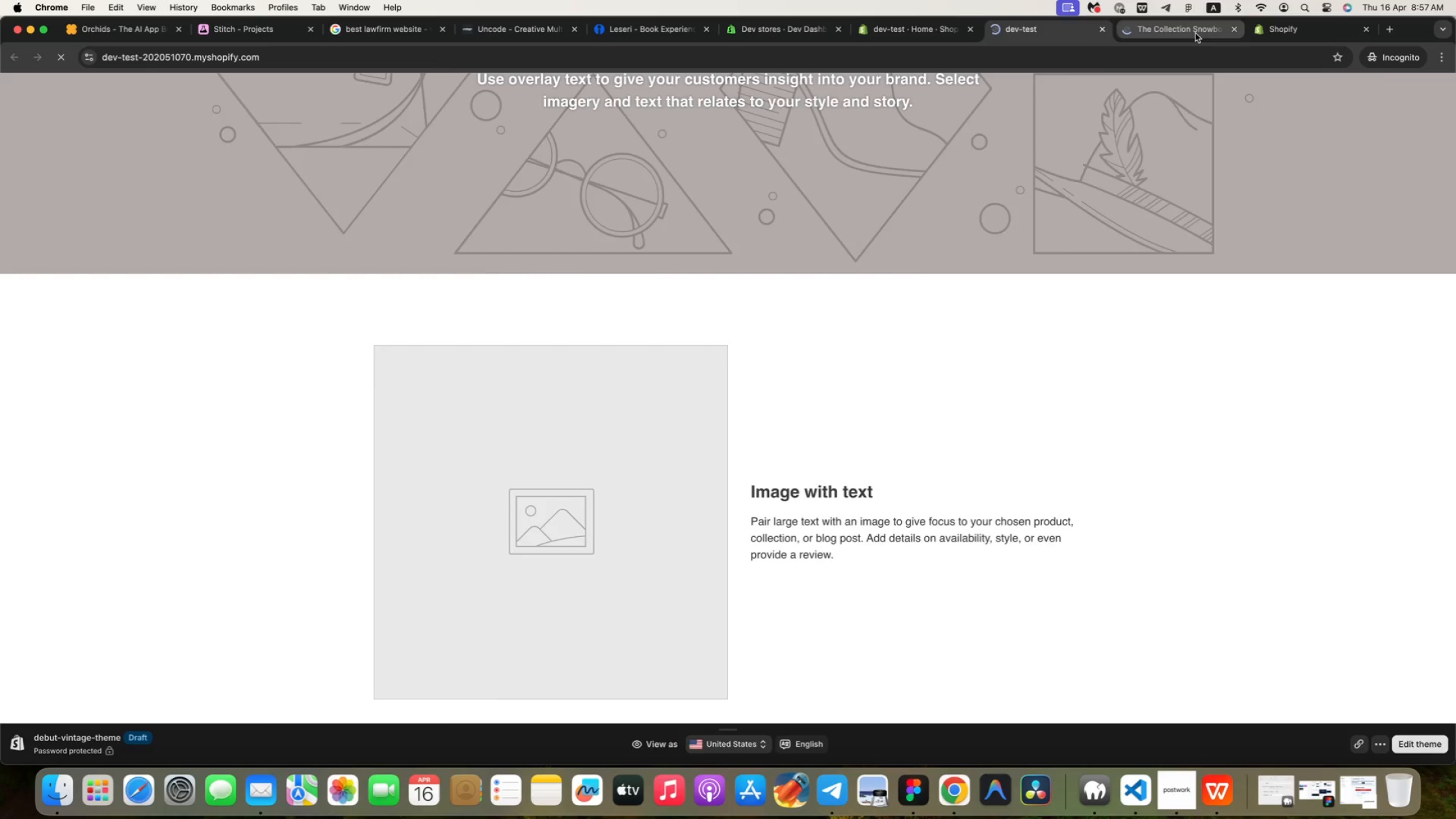 
left_click([1195, 33])
 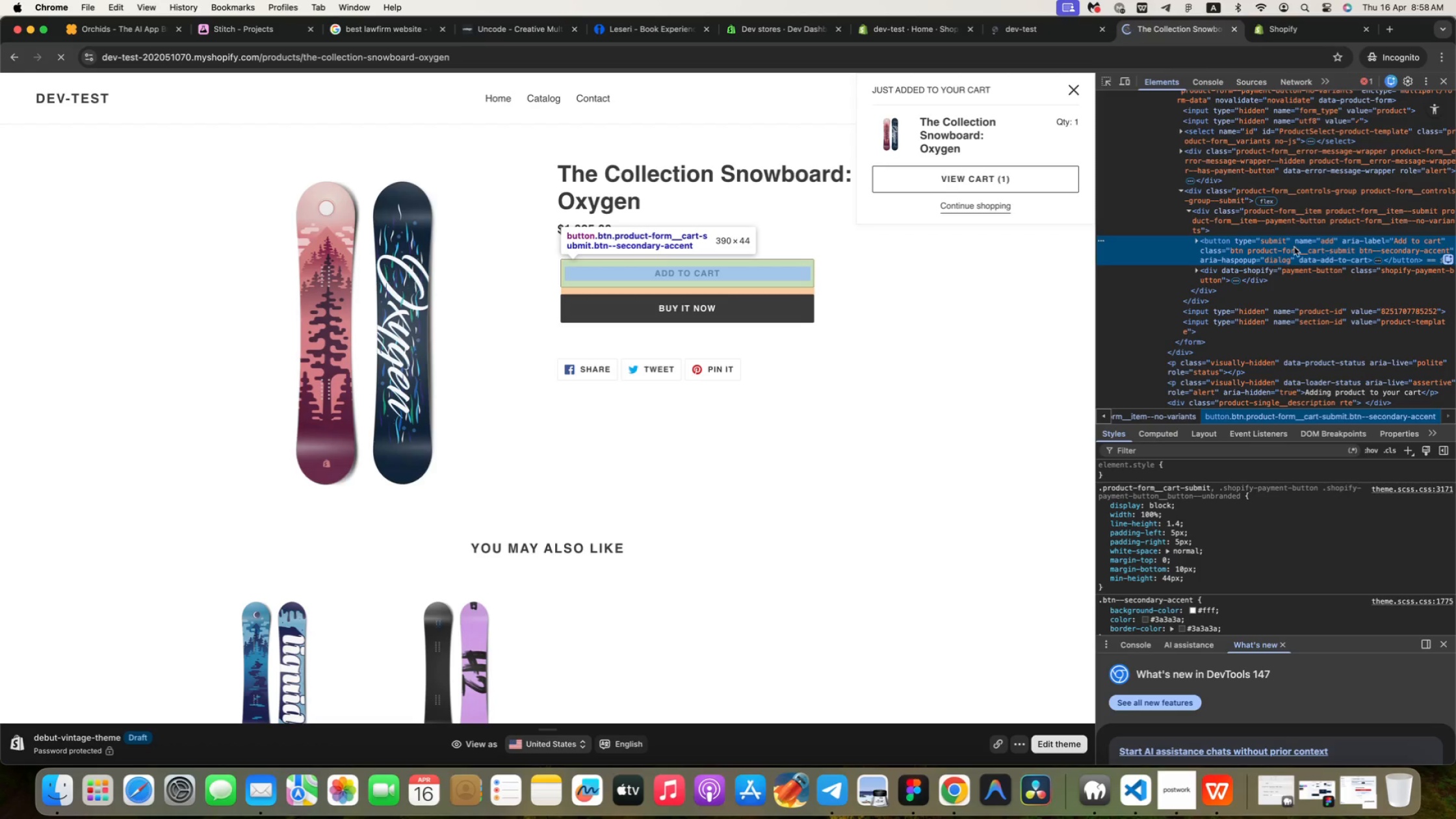 
wait(56.32)
 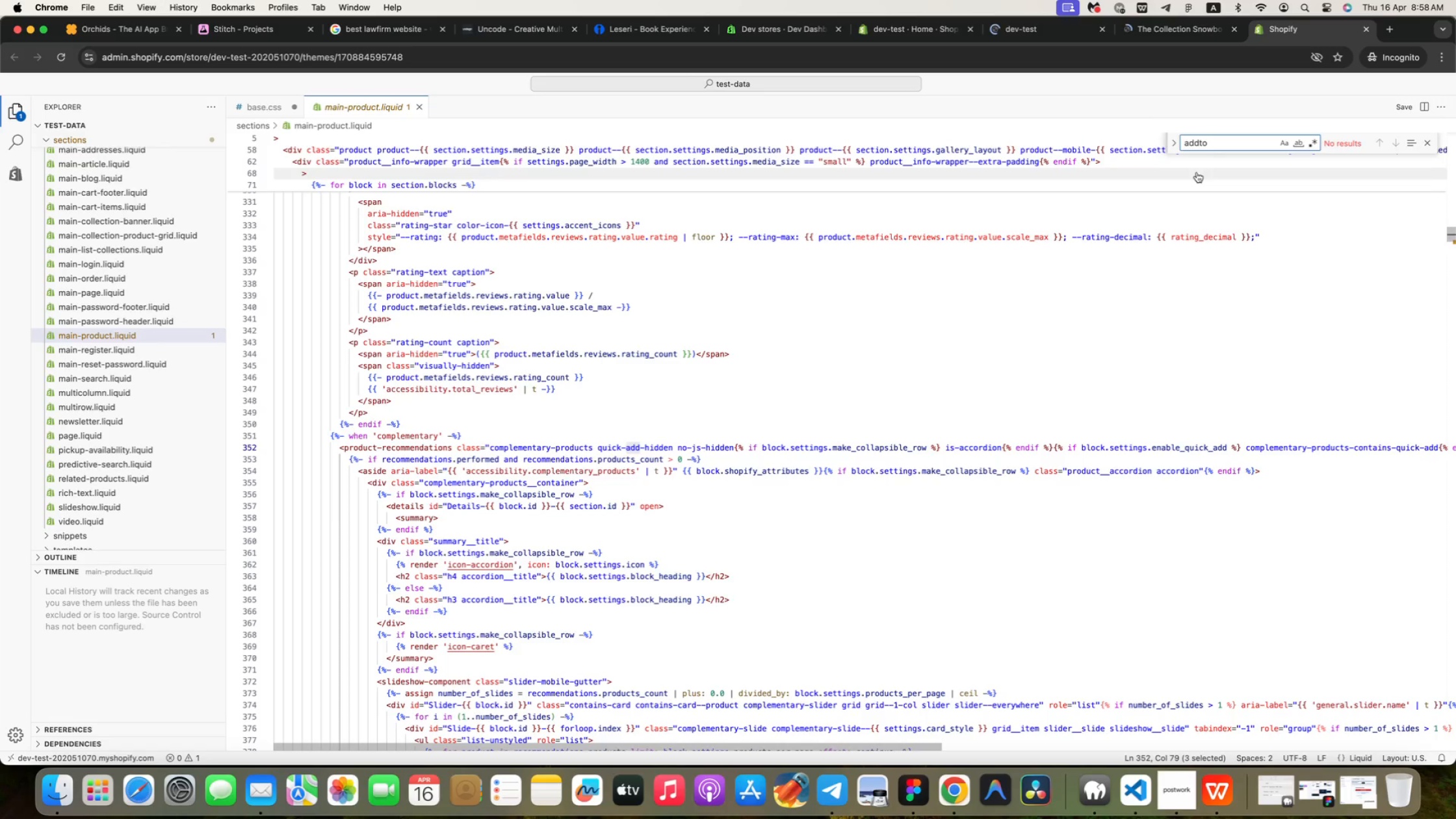 
key(Meta+F)
 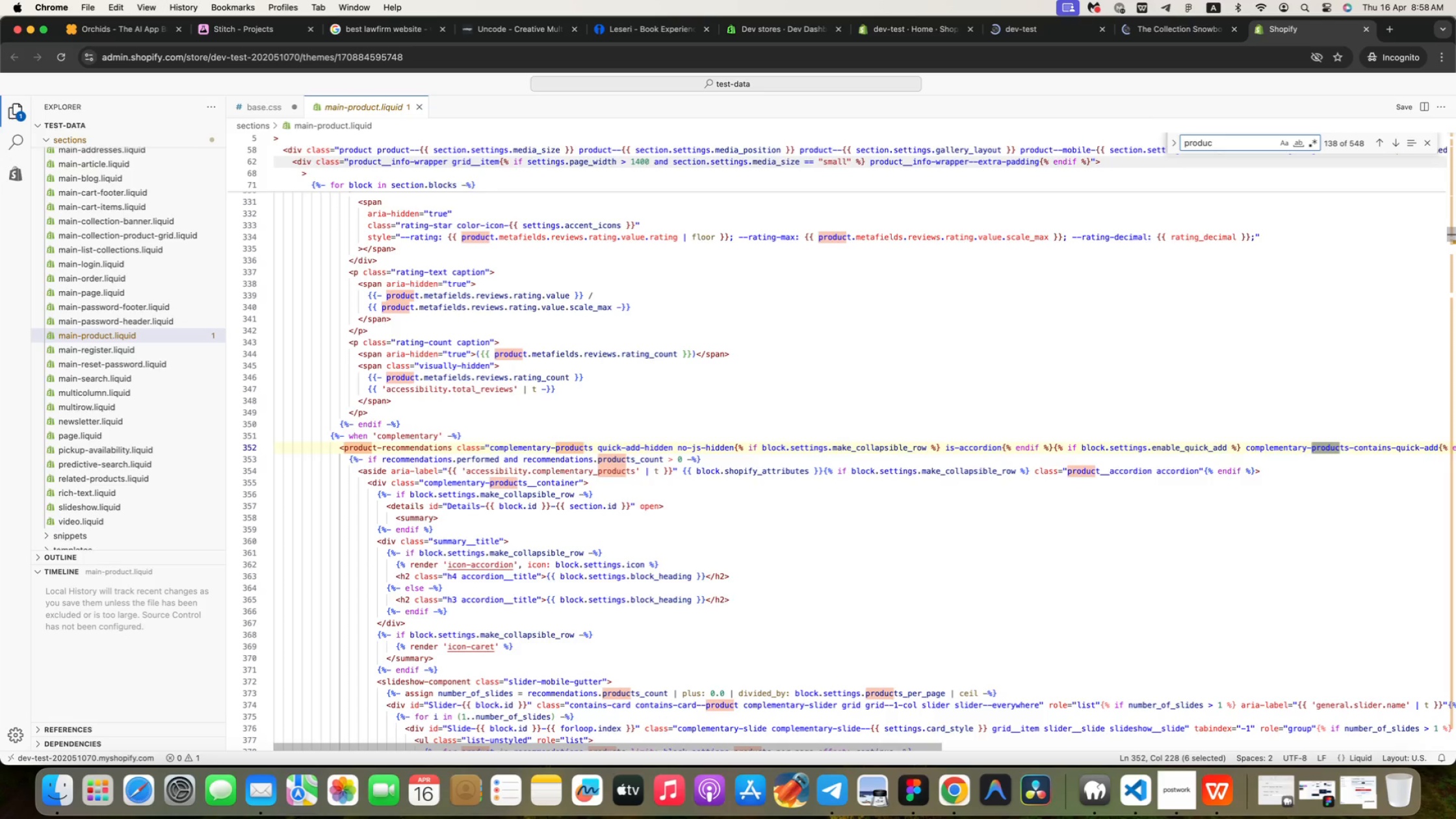 
type(product-form)
 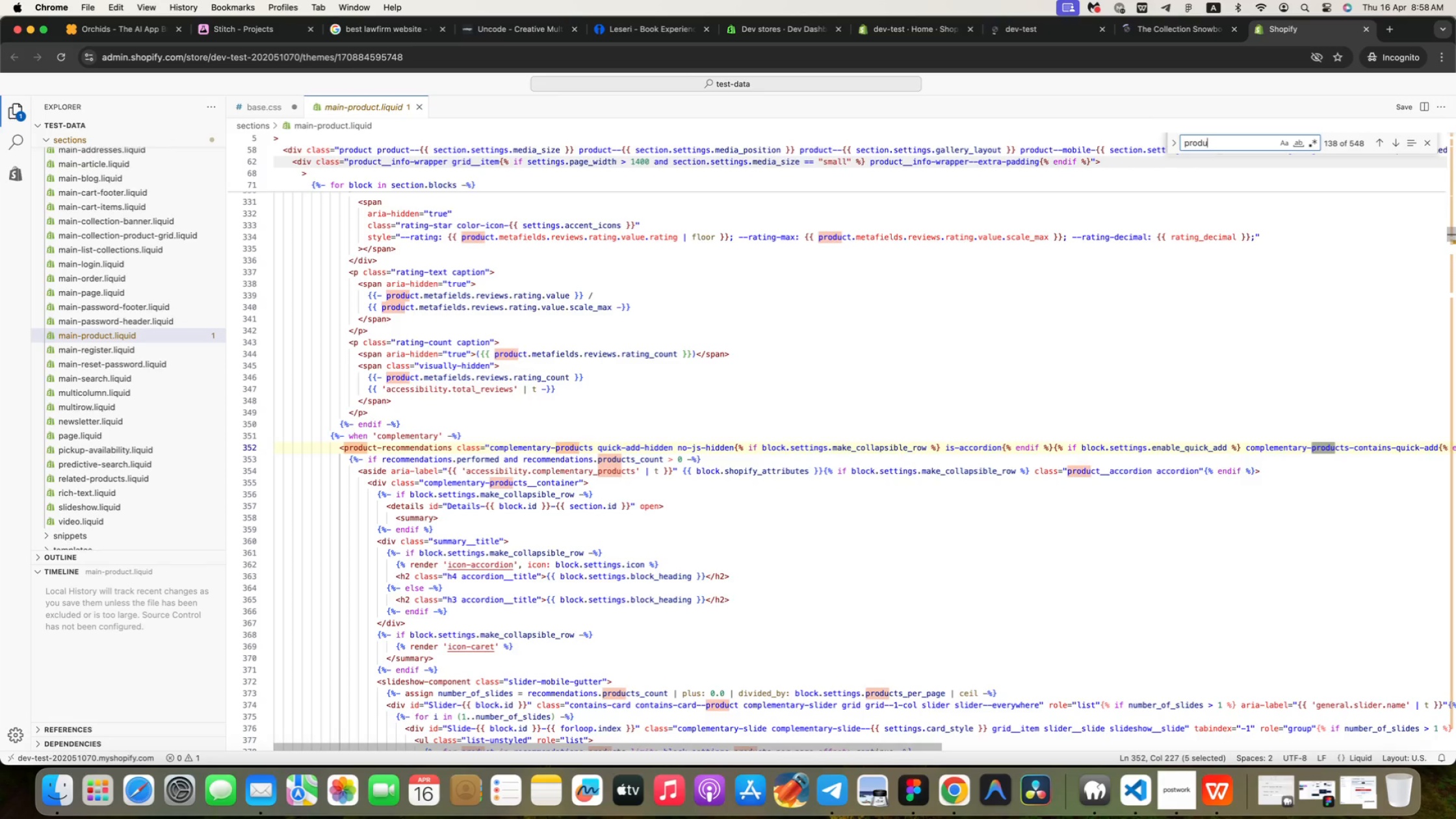 
hold_key(key=ShiftRight, duration=0.65)
 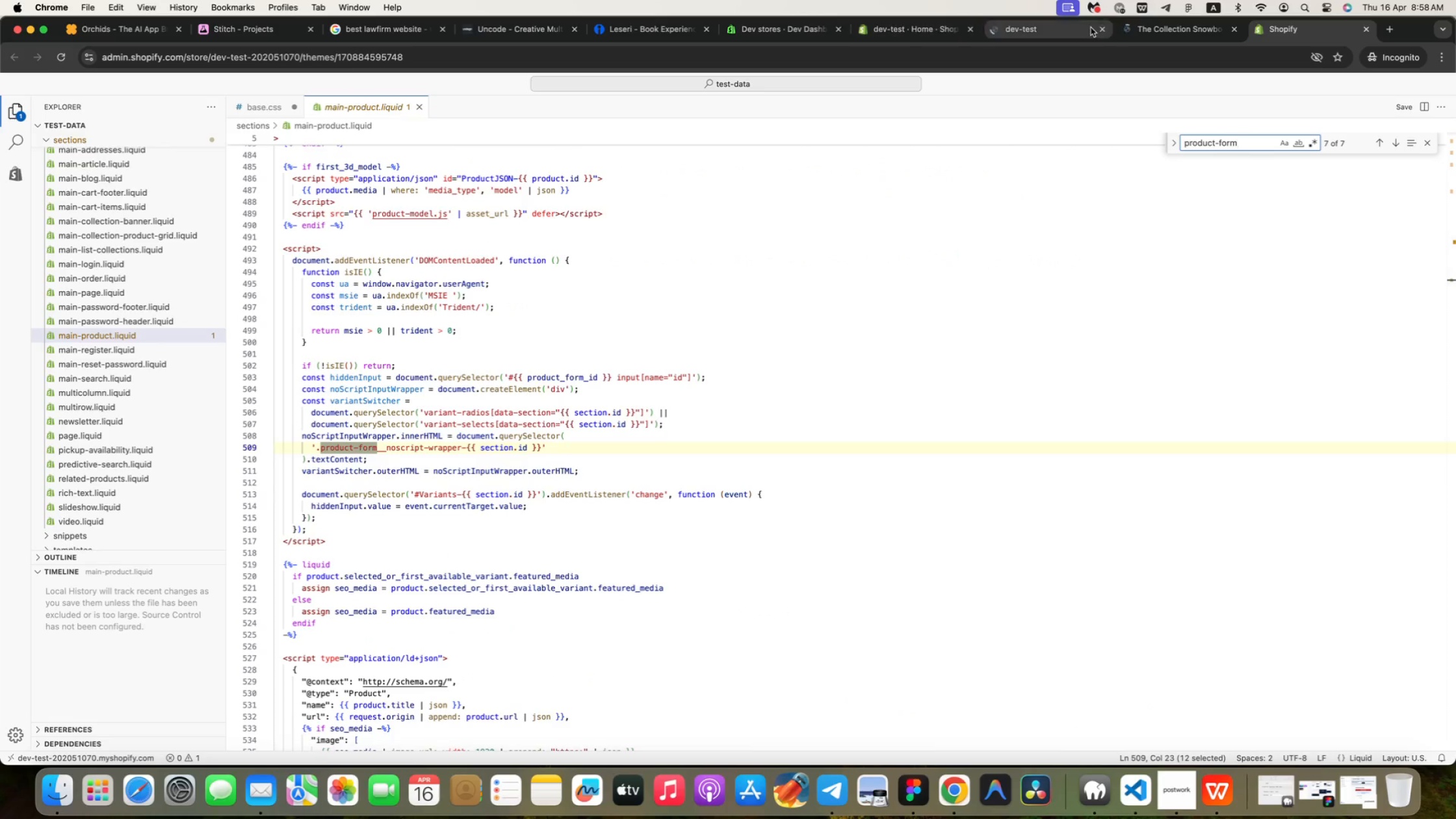 
left_click([1176, 23])
 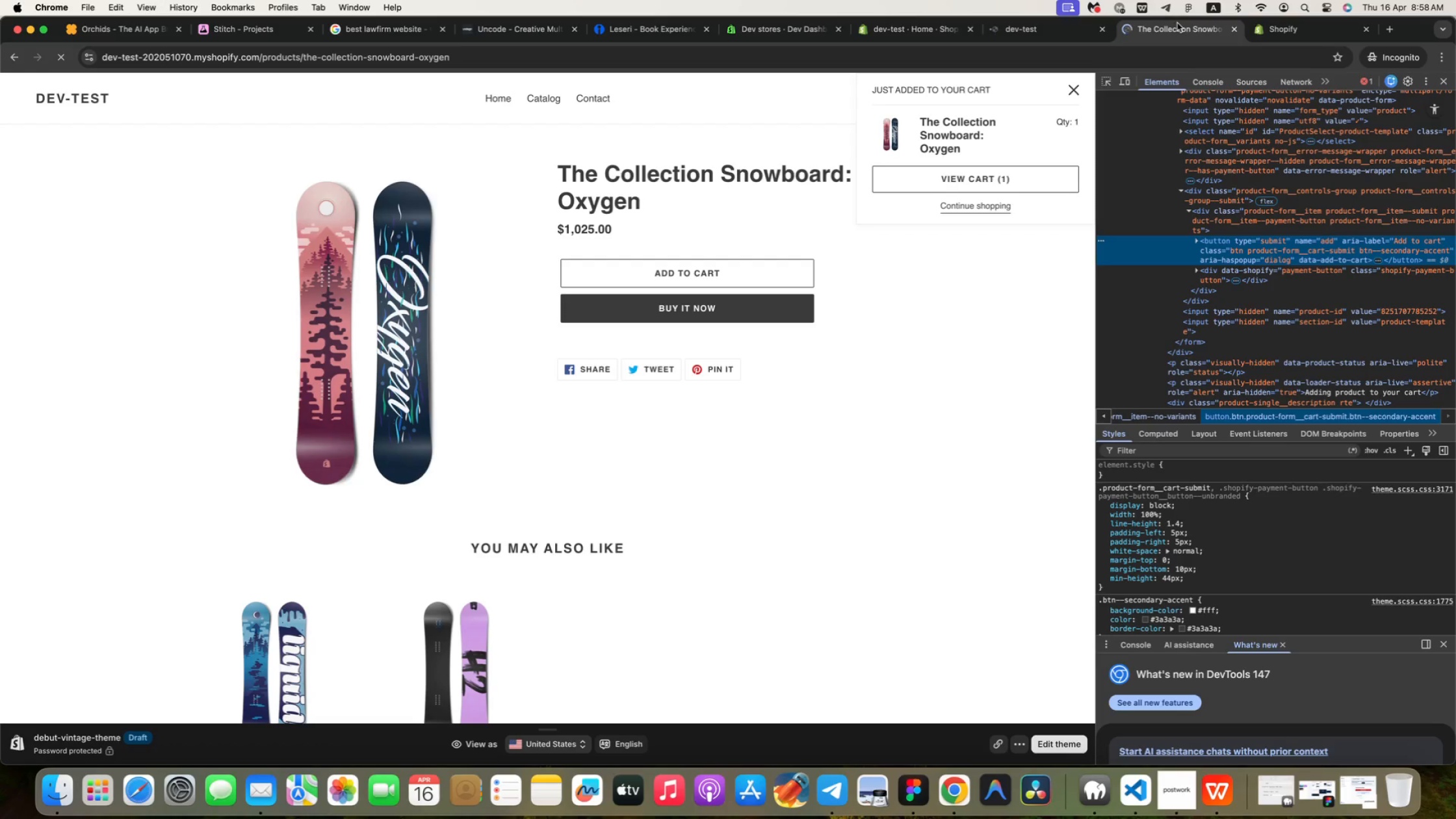 
mouse_move([1270, 51])
 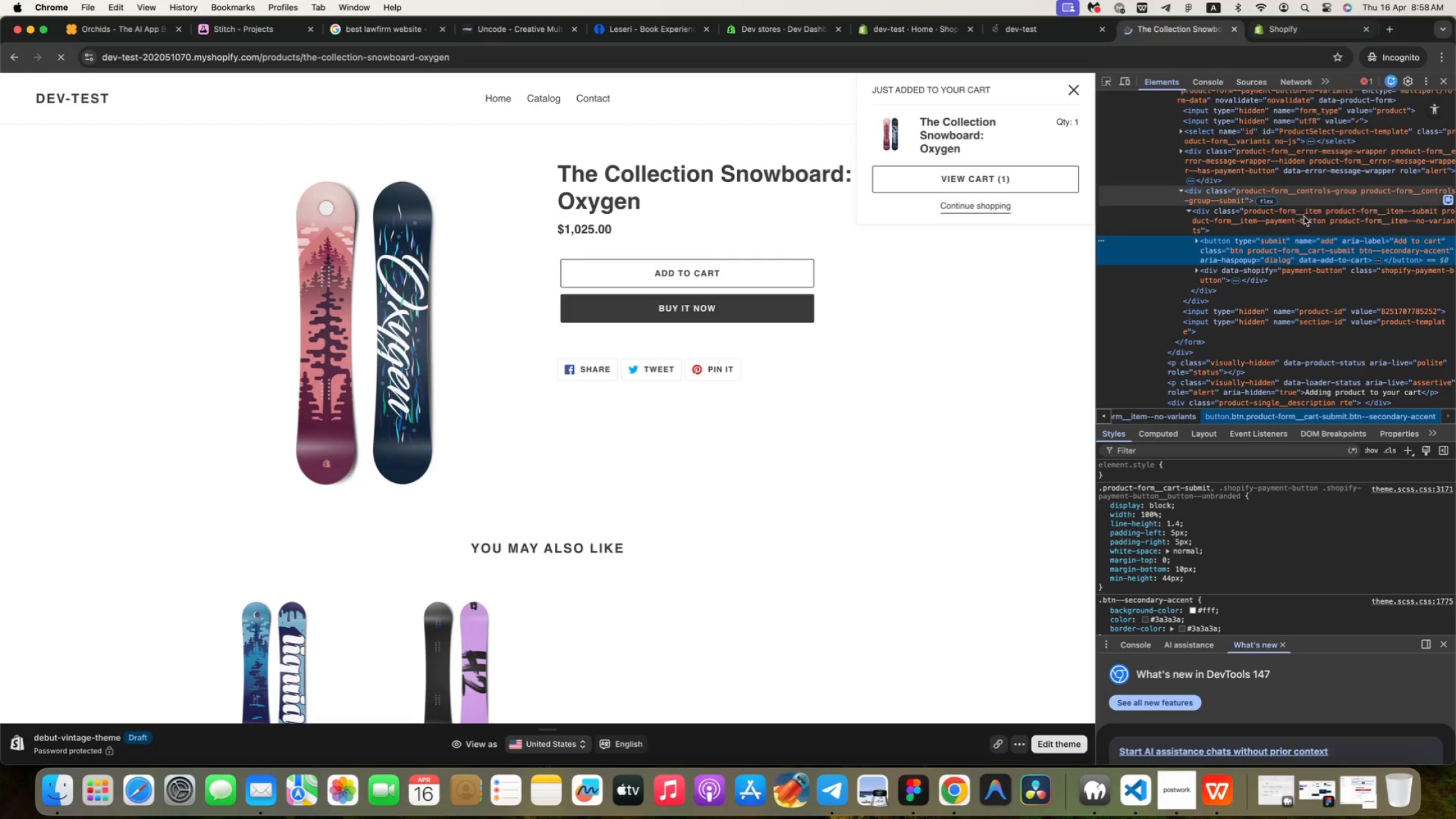 
left_click([1302, 33])
 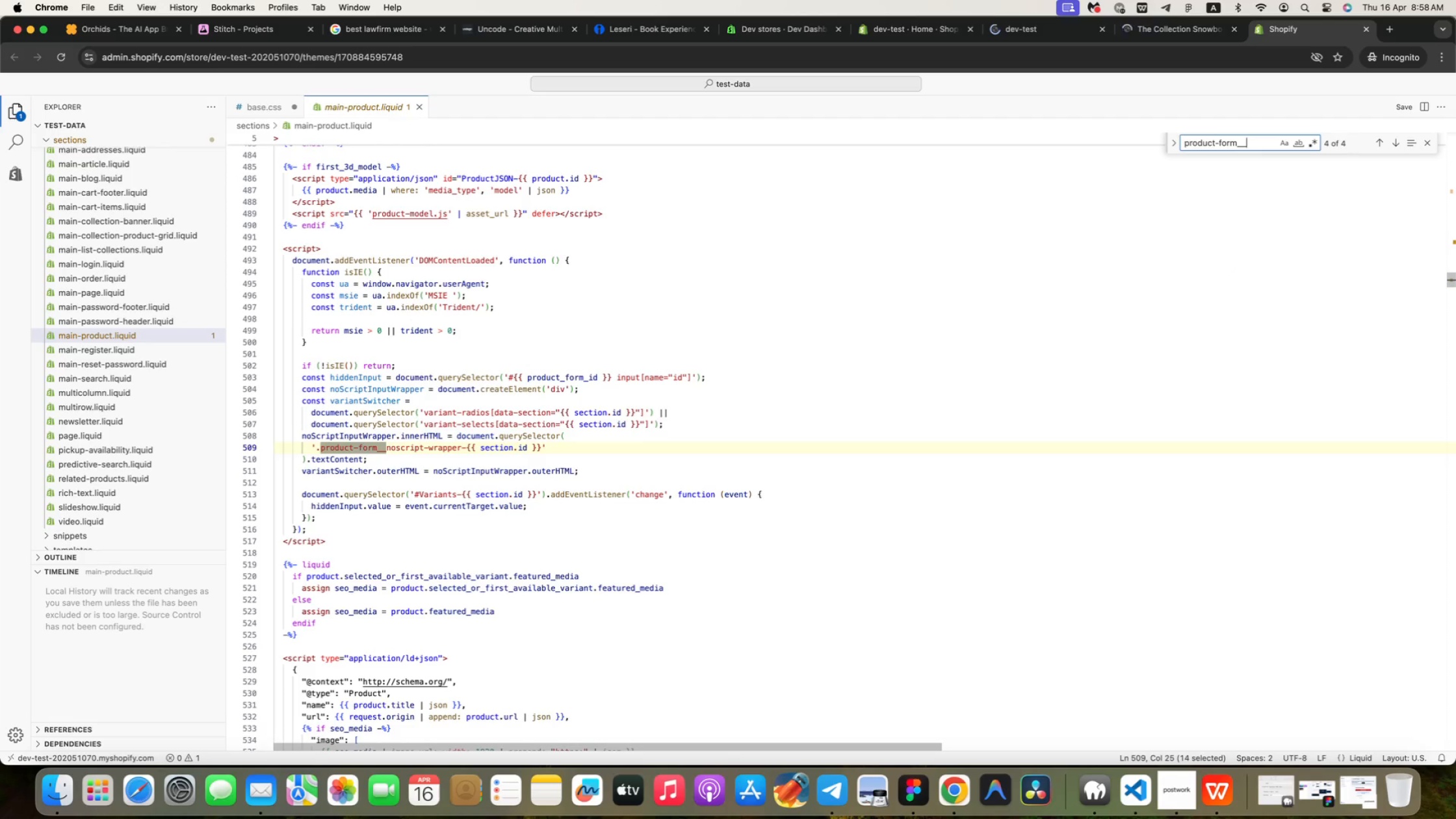 
type(__item)
 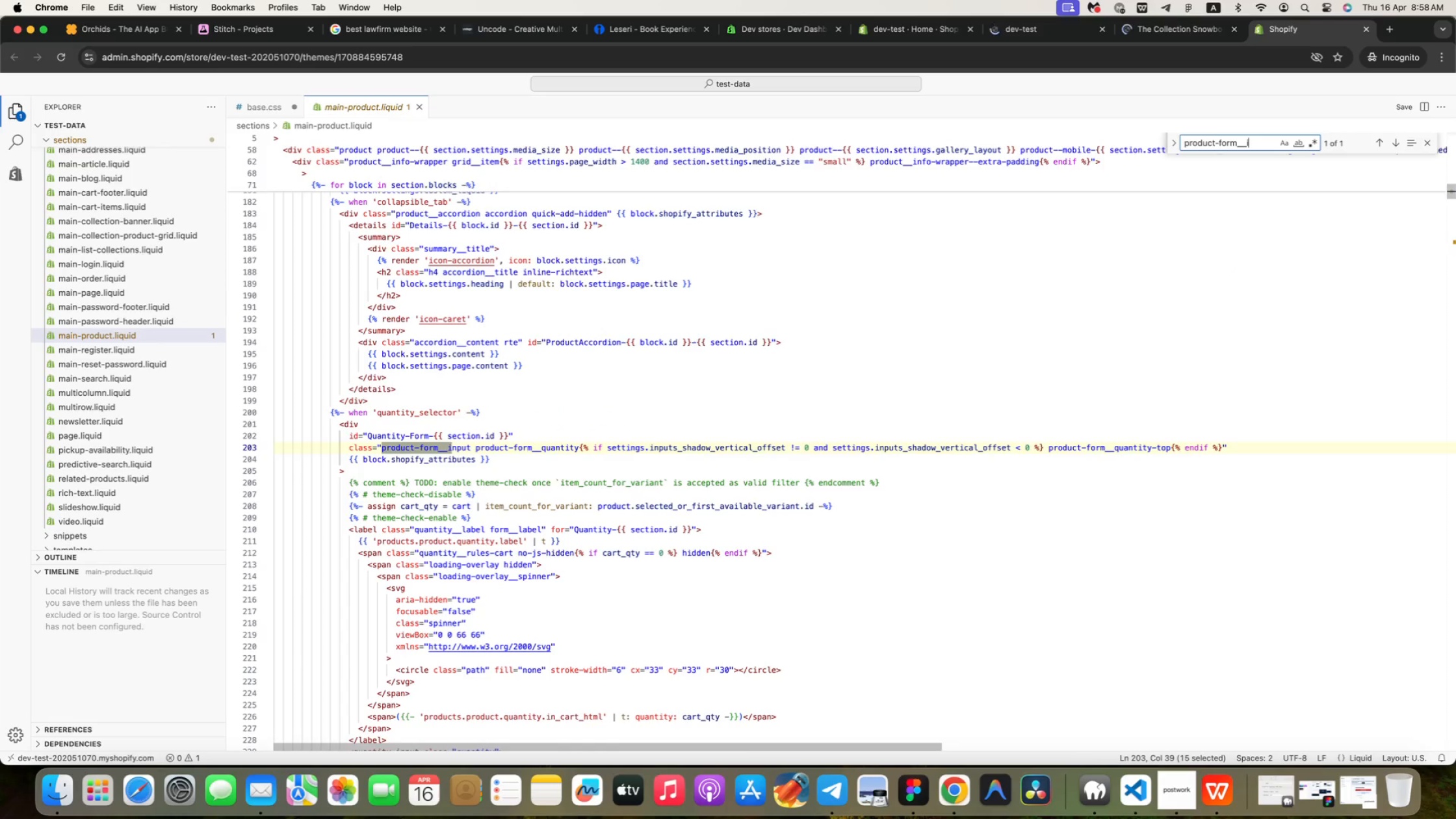 
key(Shift+ShiftLeft)
 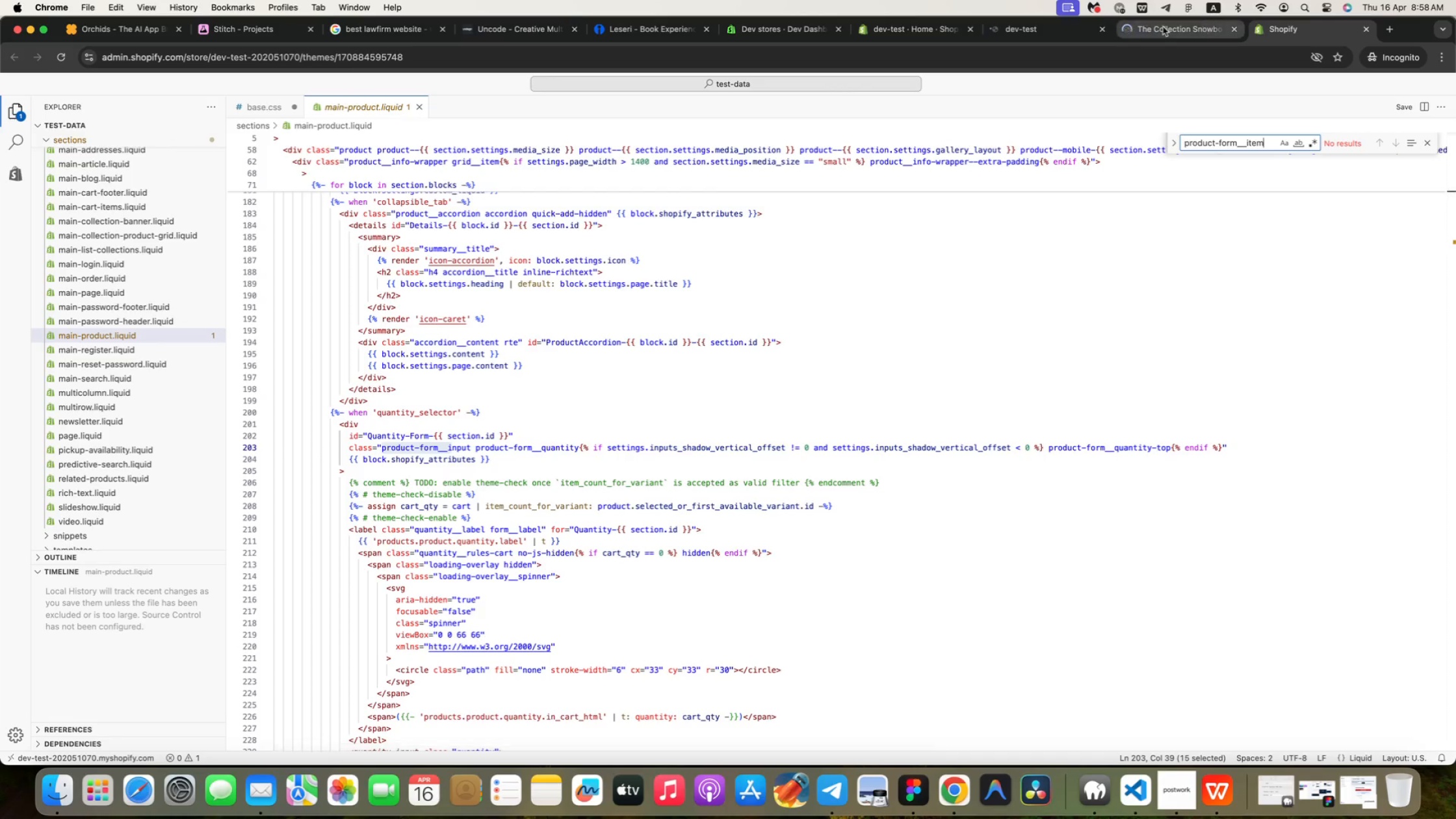 
left_click([1163, 27])
 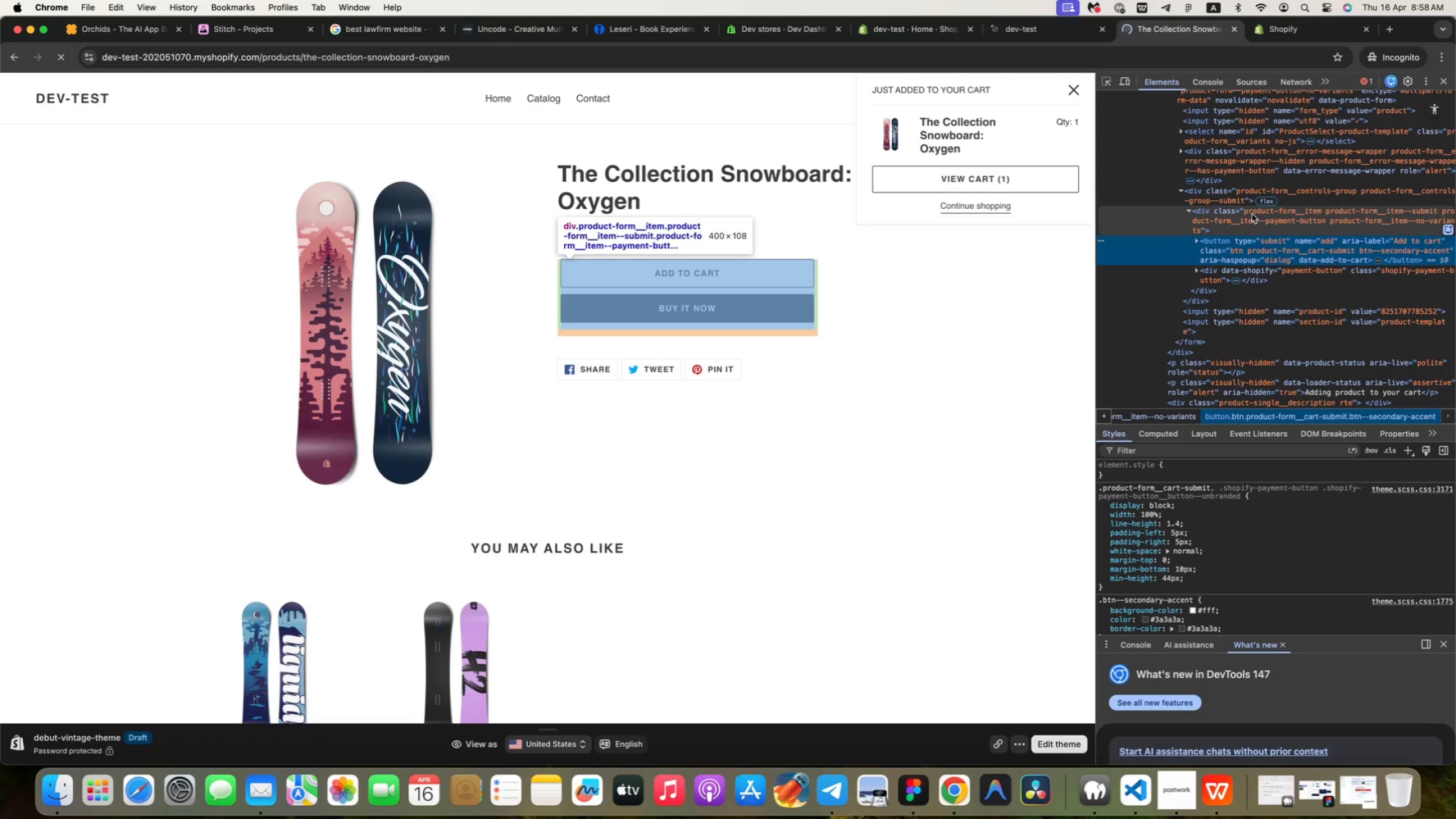 
wait(16.75)
 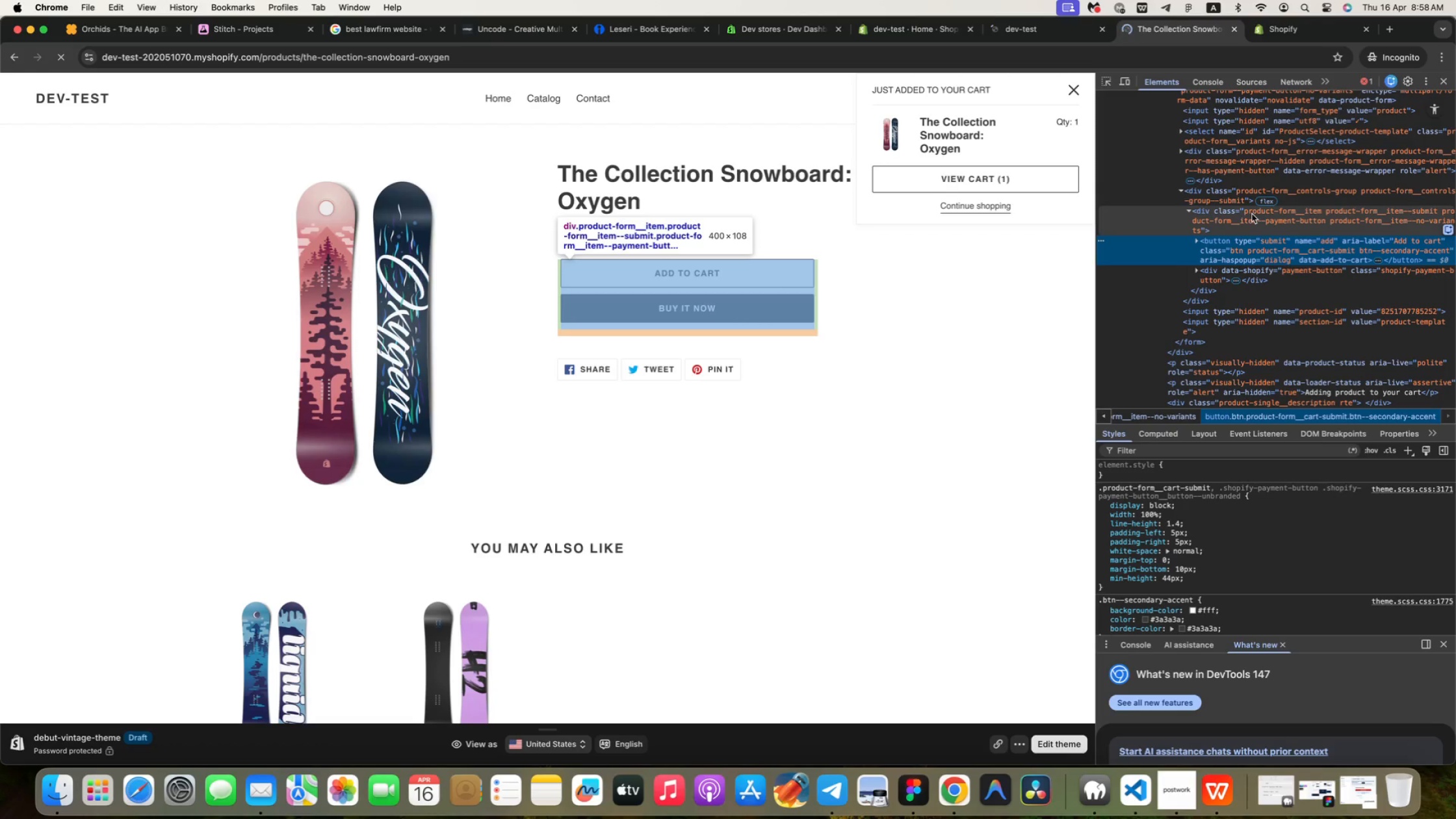 
scroll: coordinate [1239, 216], scroll_direction: up, amount: 23.0
 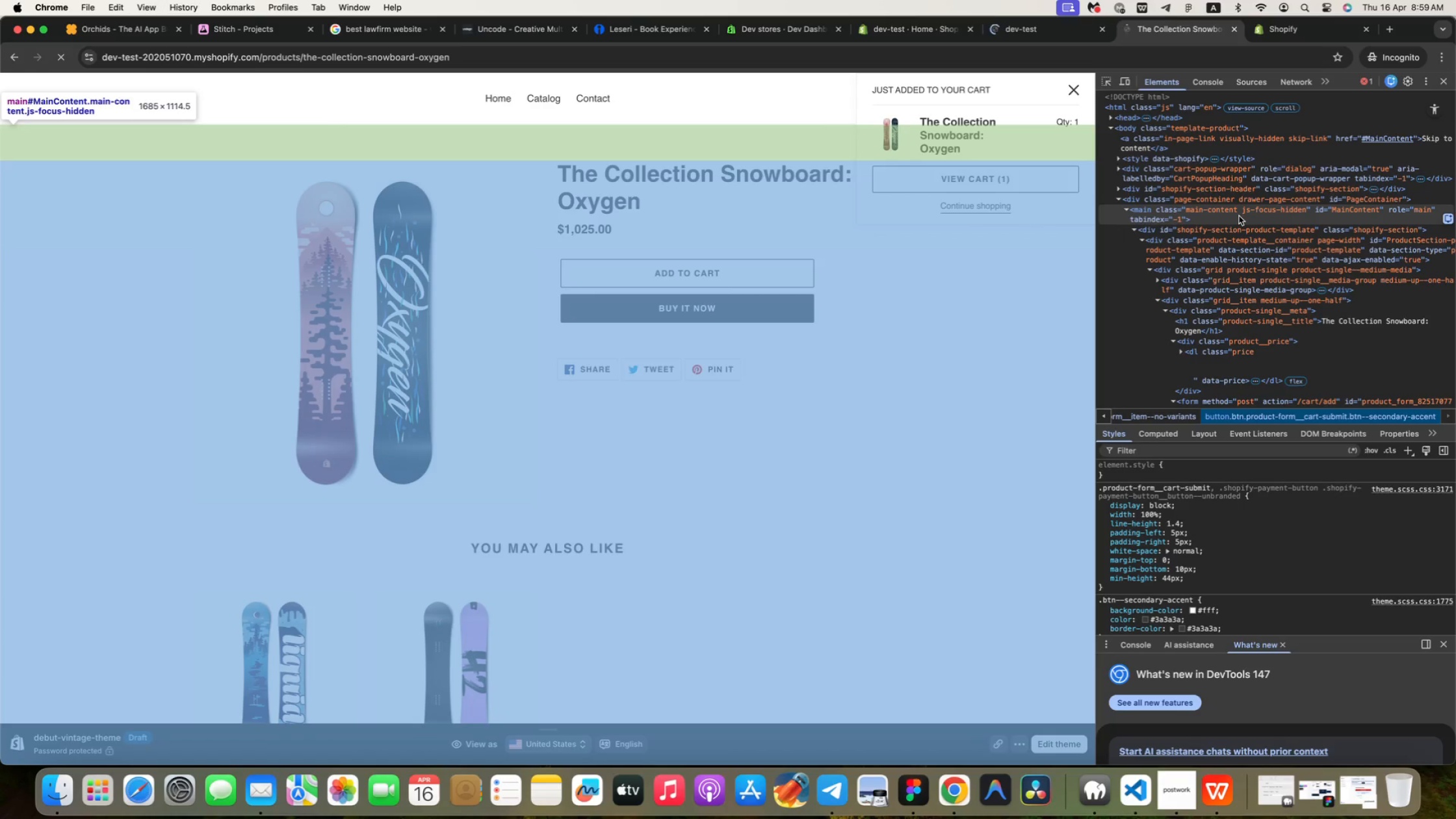 
wait(7.56)
 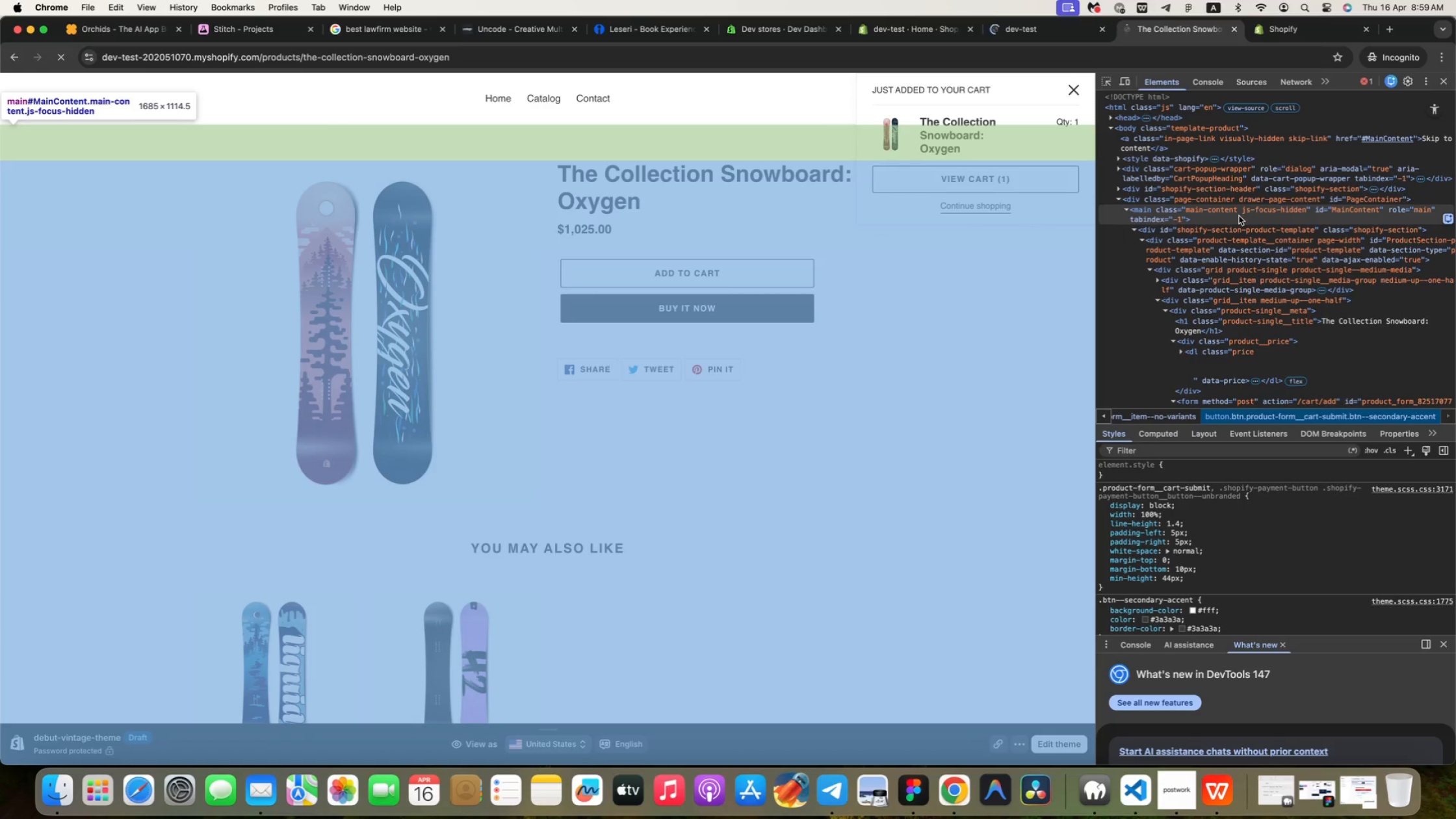 
left_click([1263, 110])
 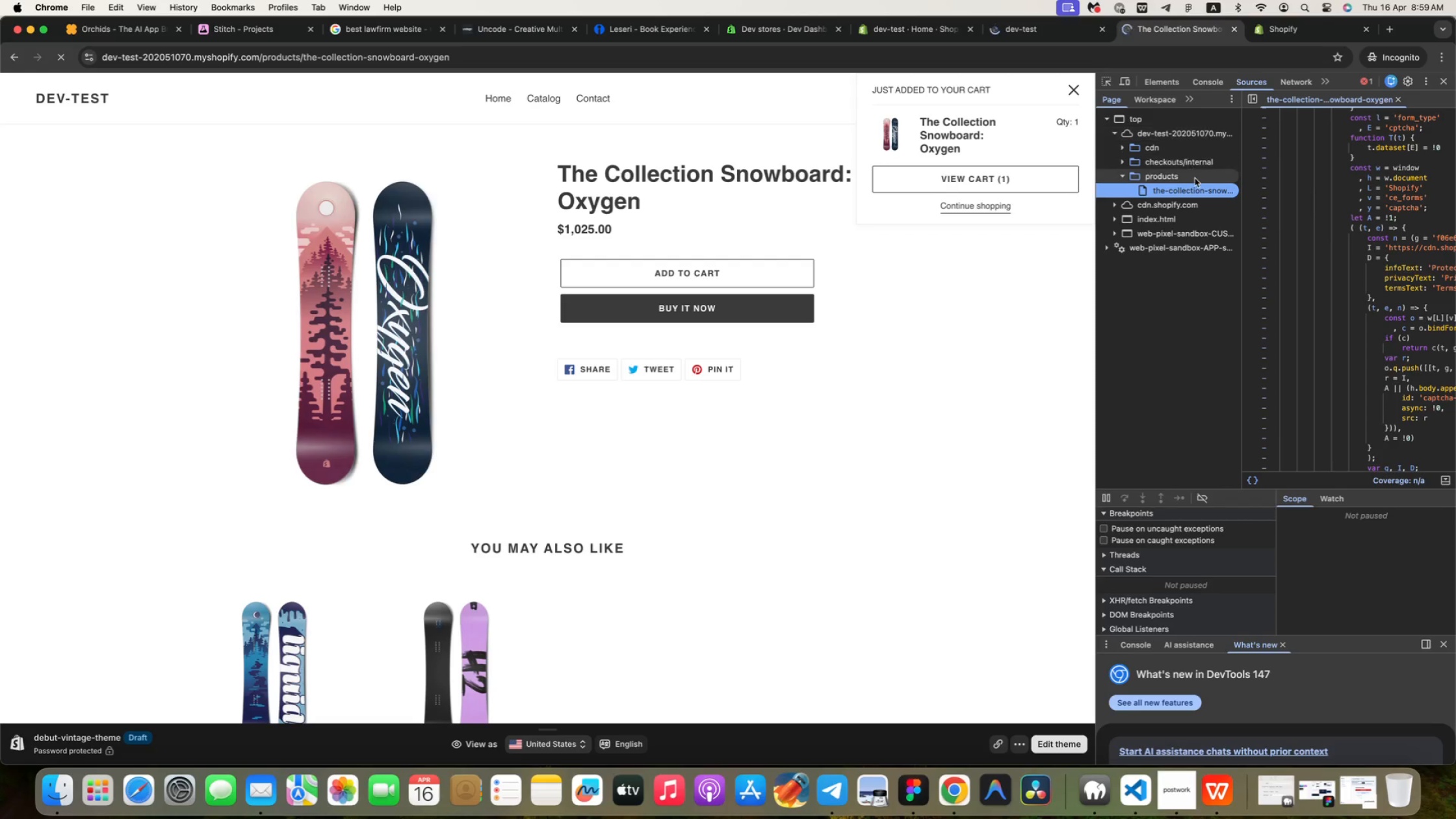 
wait(9.13)
 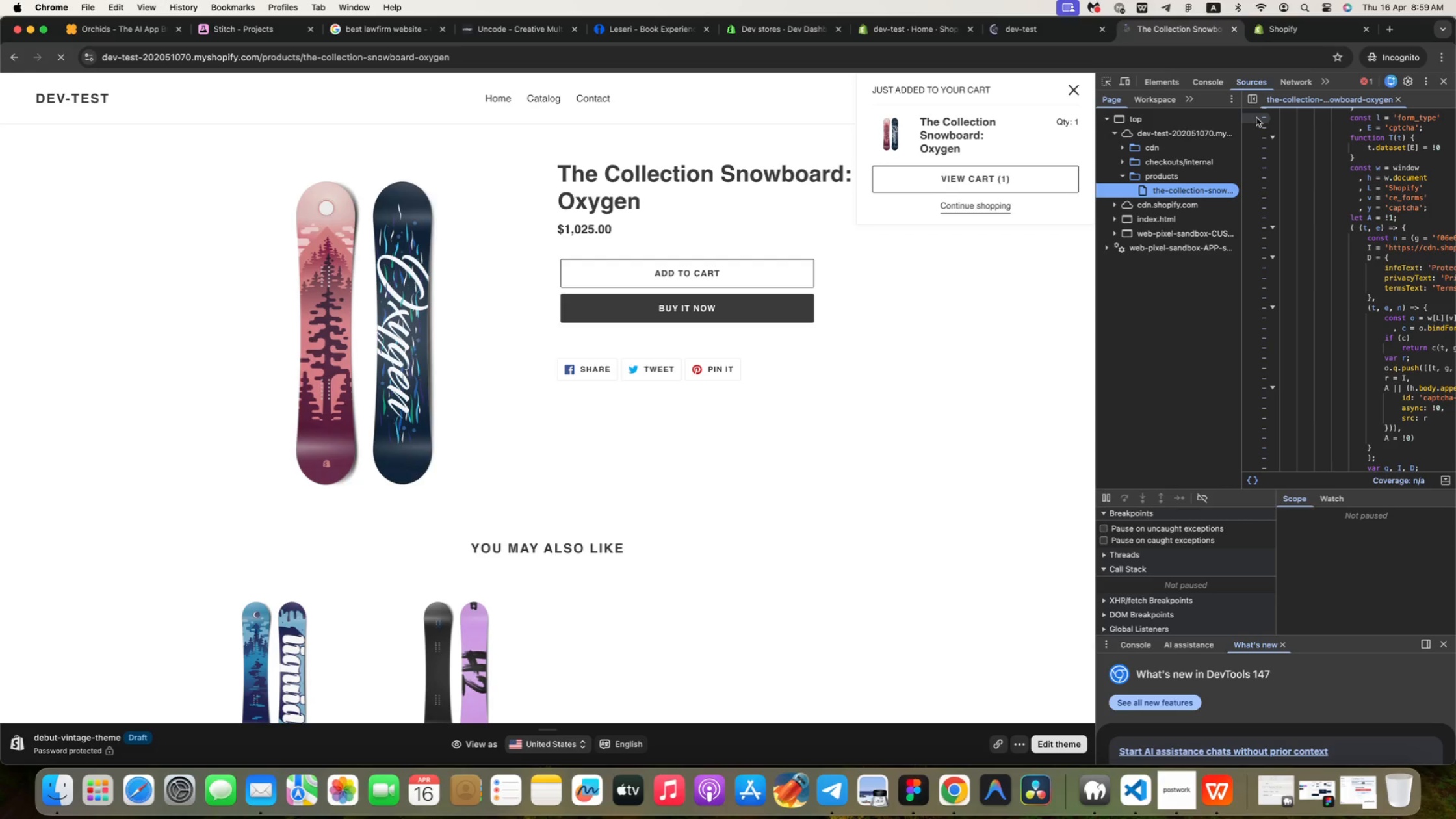 
left_click_drag(start_coordinate=[1243, 190], to_coordinate=[1119, 188])
 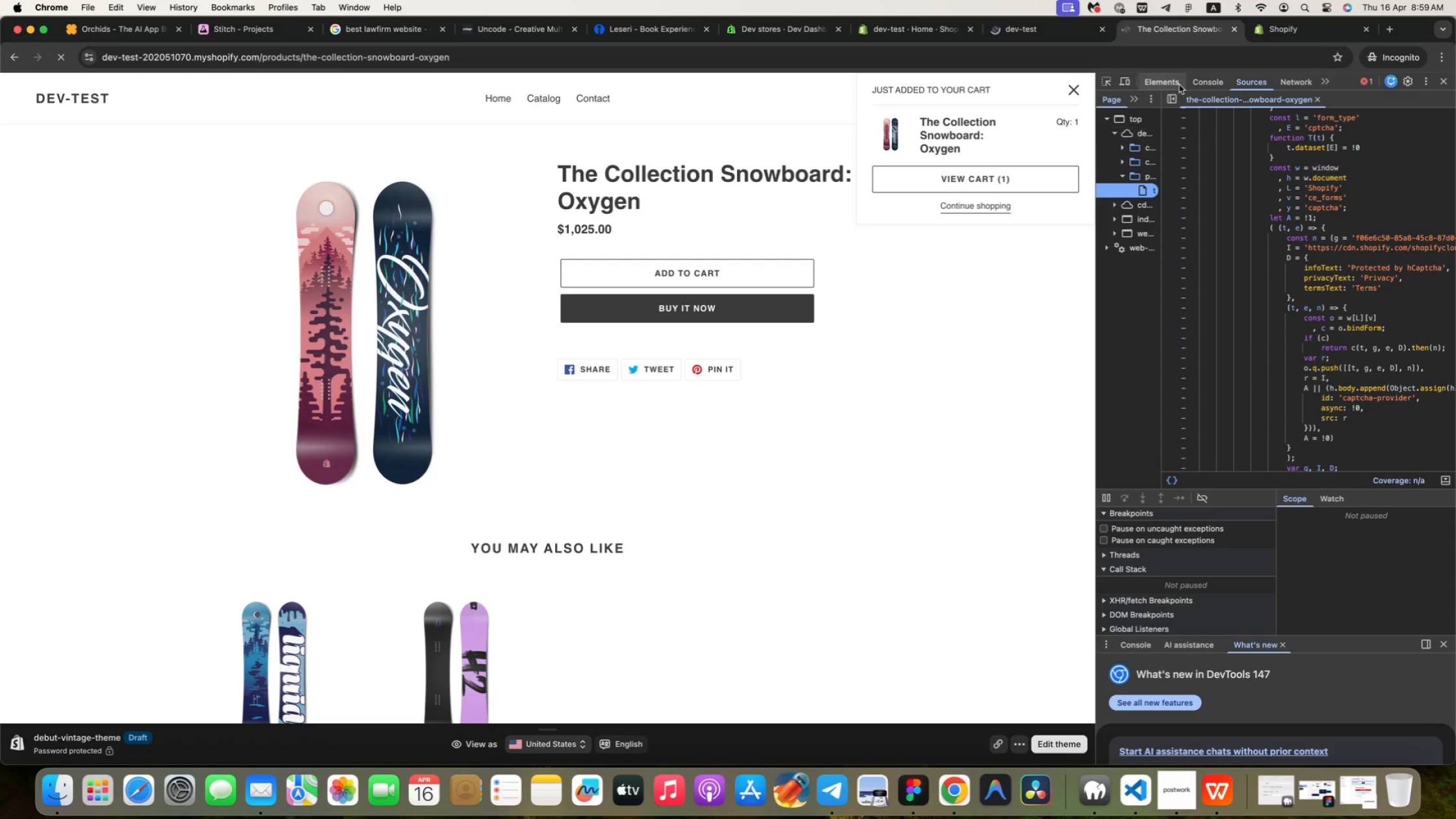 
left_click([1312, 28])
 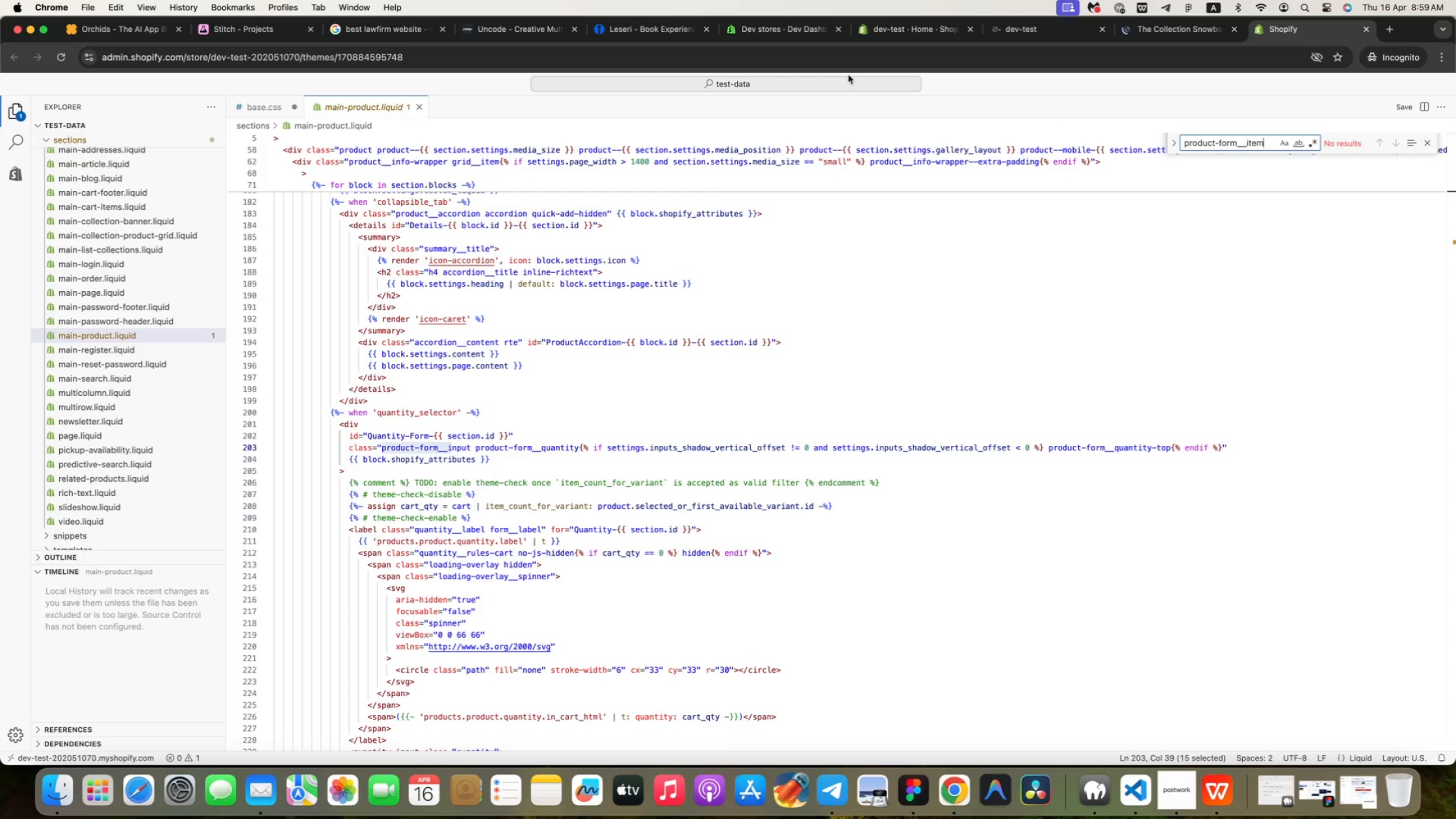 
left_click([833, 83])
 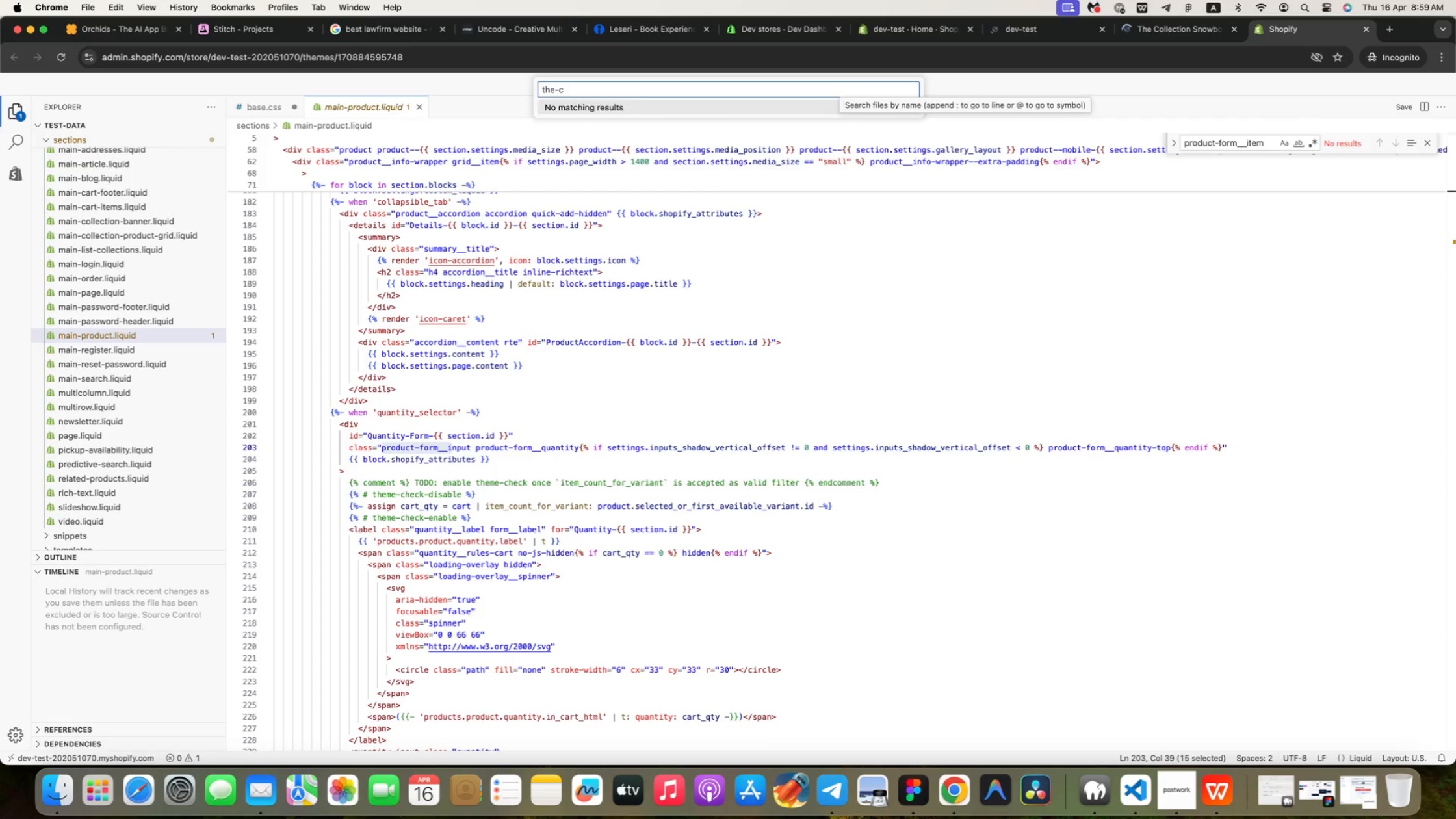 
type(the-c)
key(Backspace)
key(Backspace)
key(Backspace)
key(Backspace)
key(Backspace)
 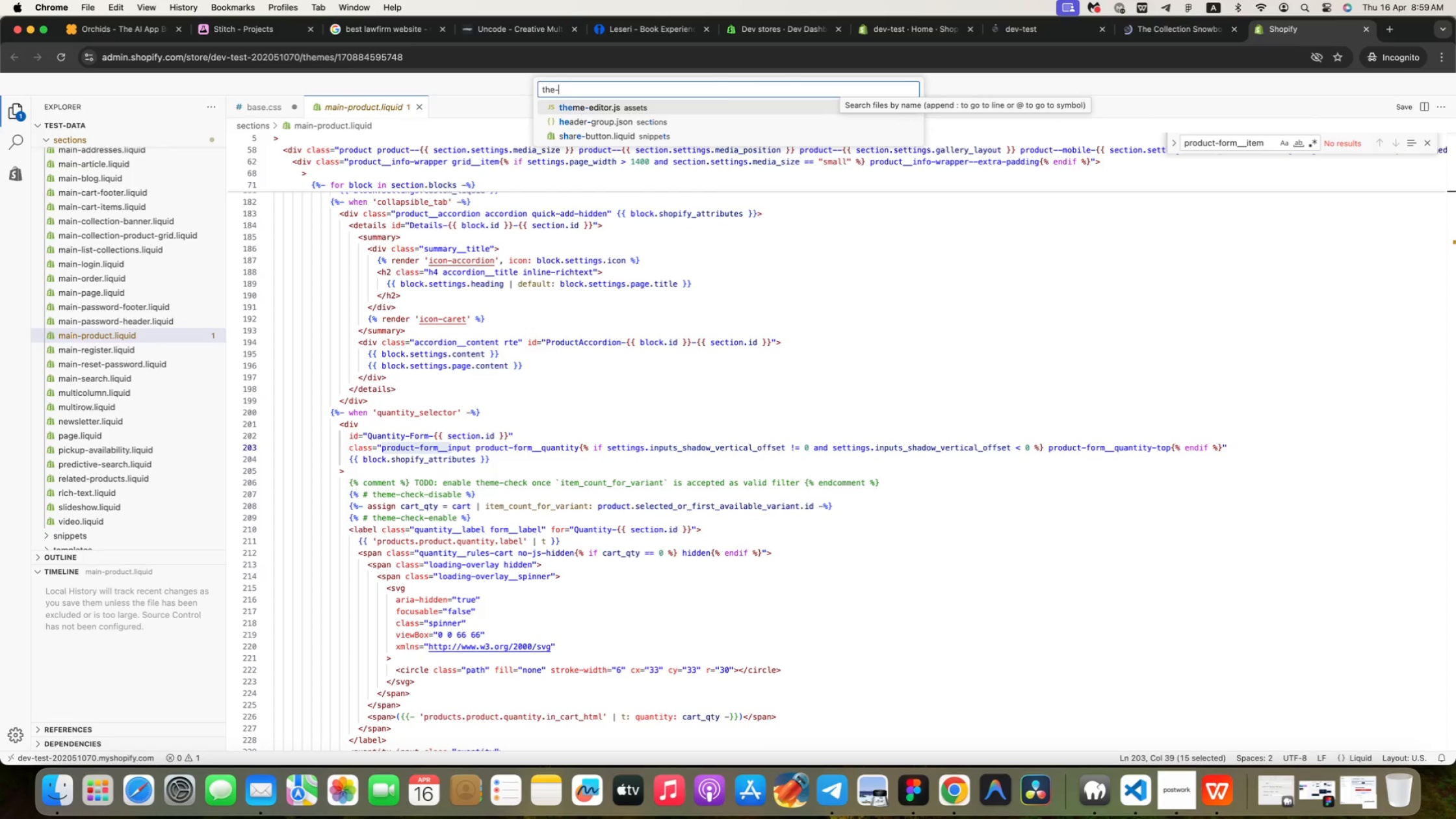 
left_click([1217, 146])
 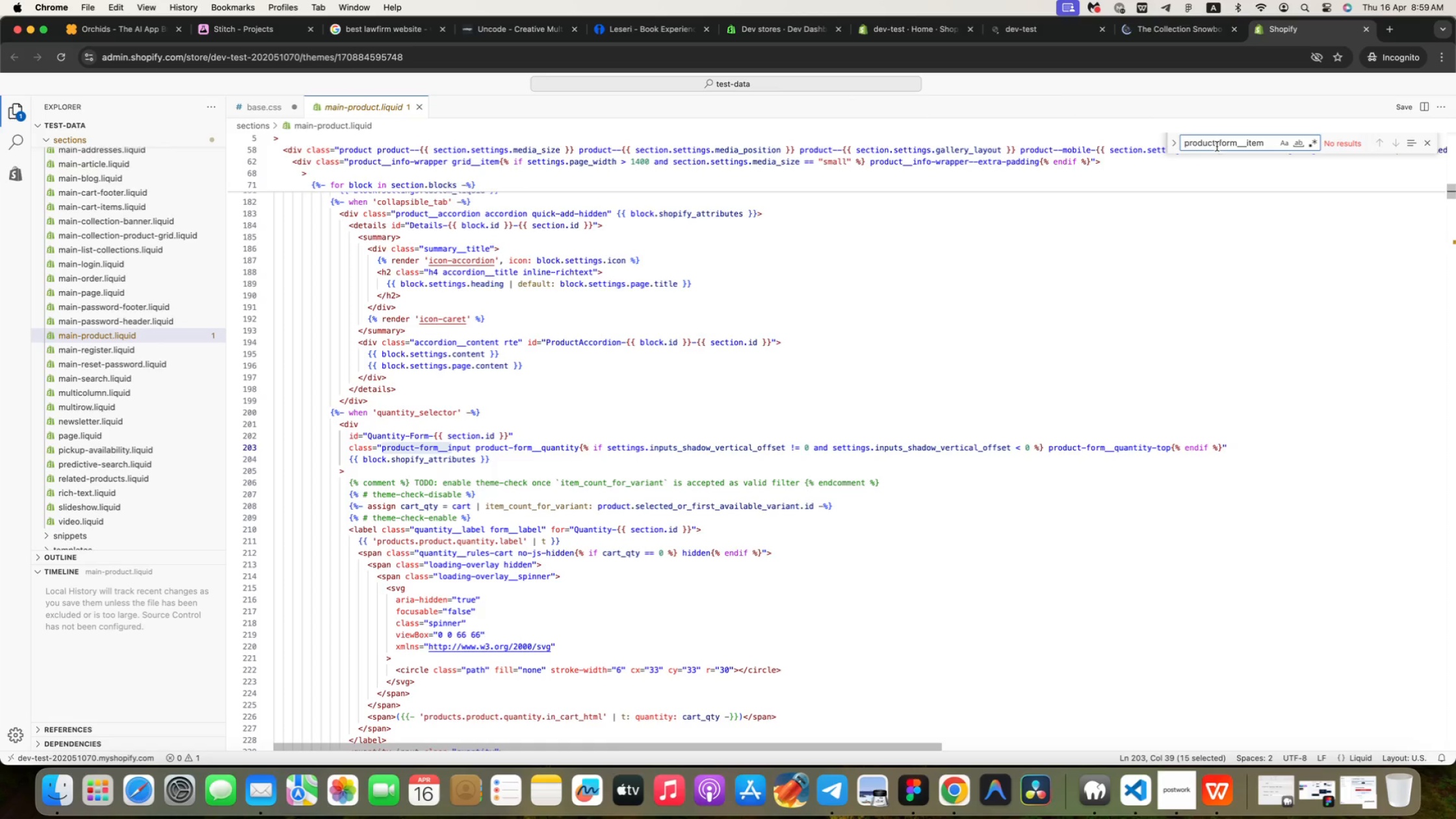 
key(Meta+CommandLeft)
 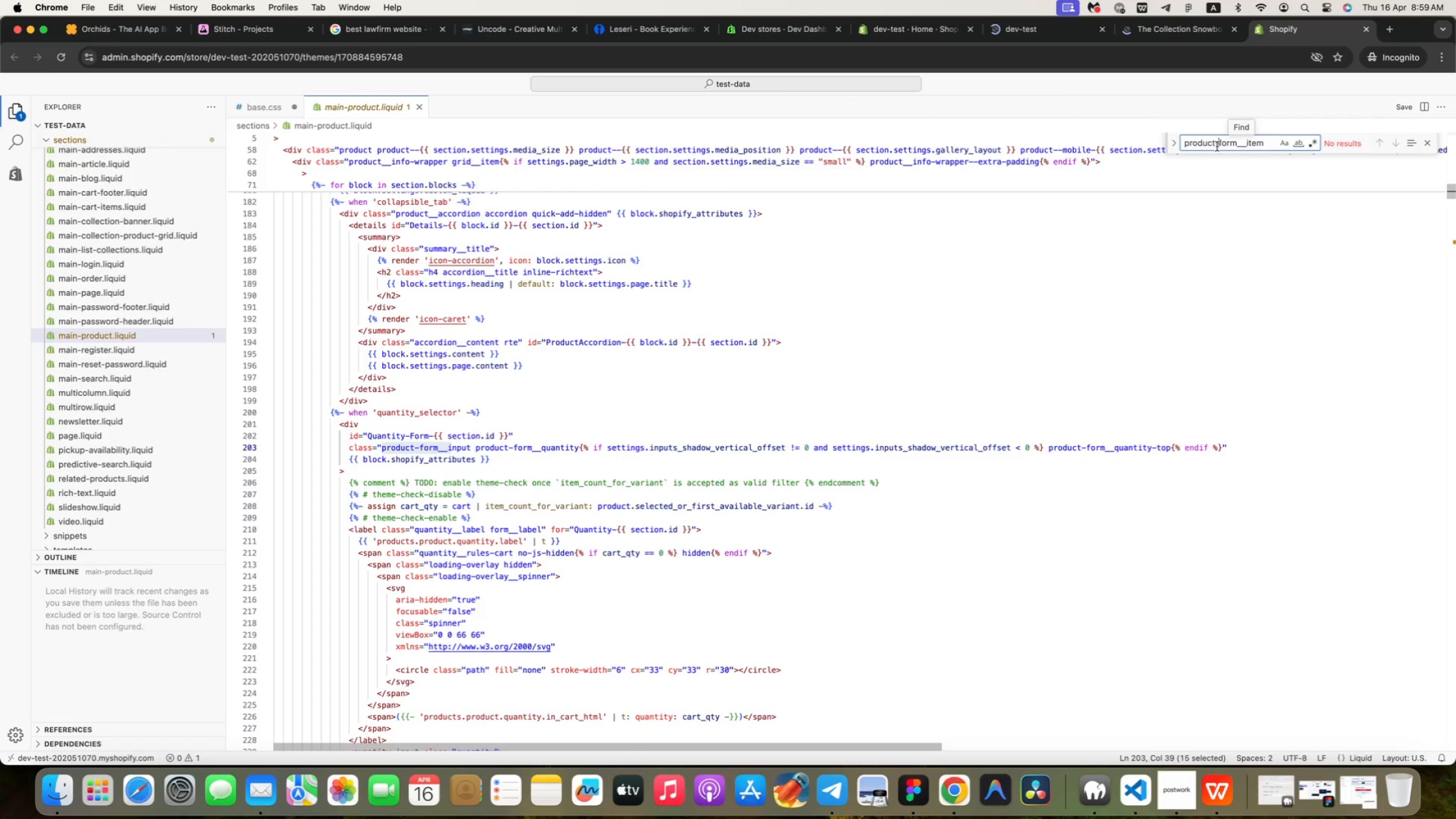 
key(Meta+F)
 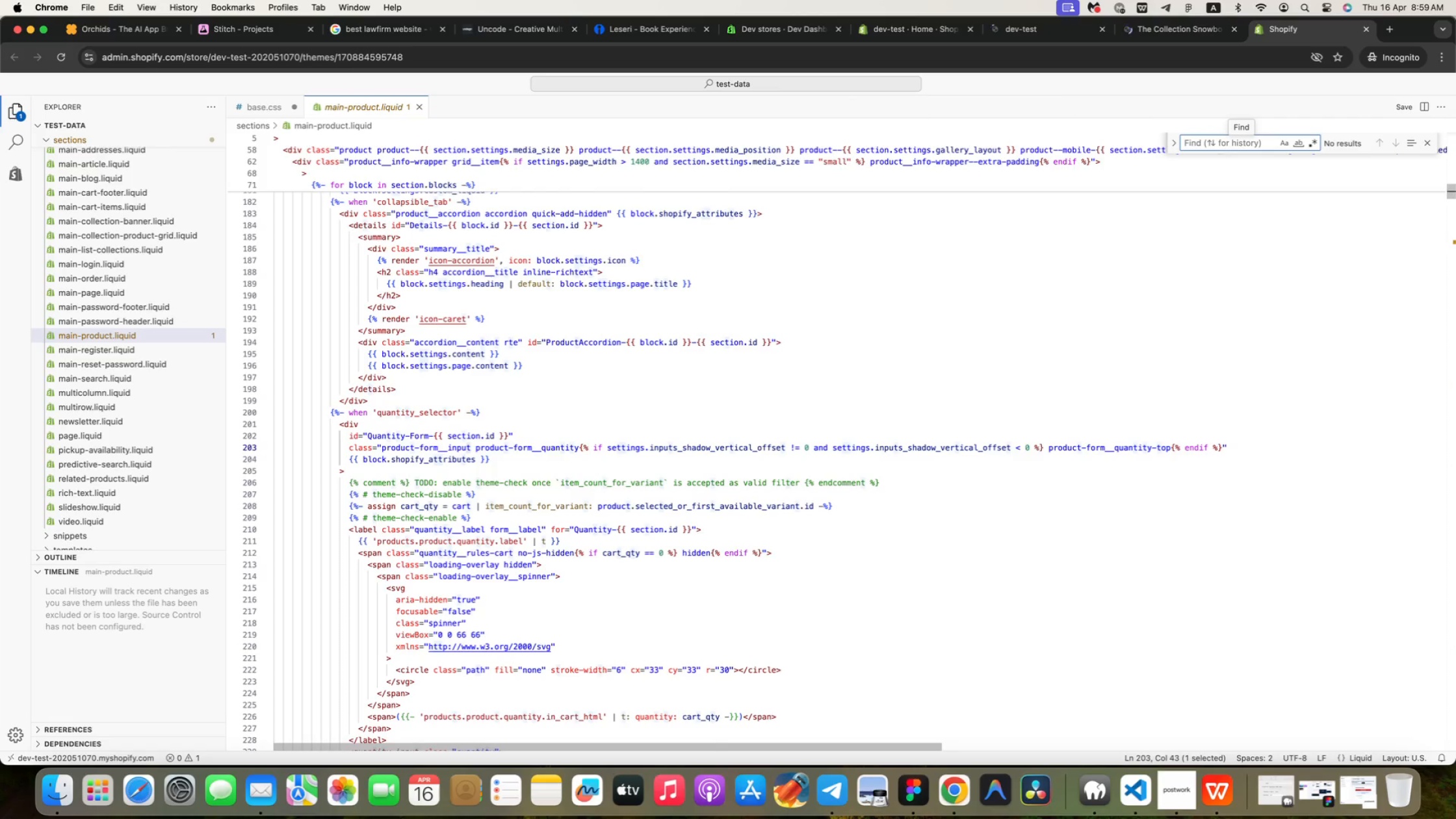 
type(the-)
key(Backspace)
key(Backspace)
key(Backspace)
key(Backspace)
 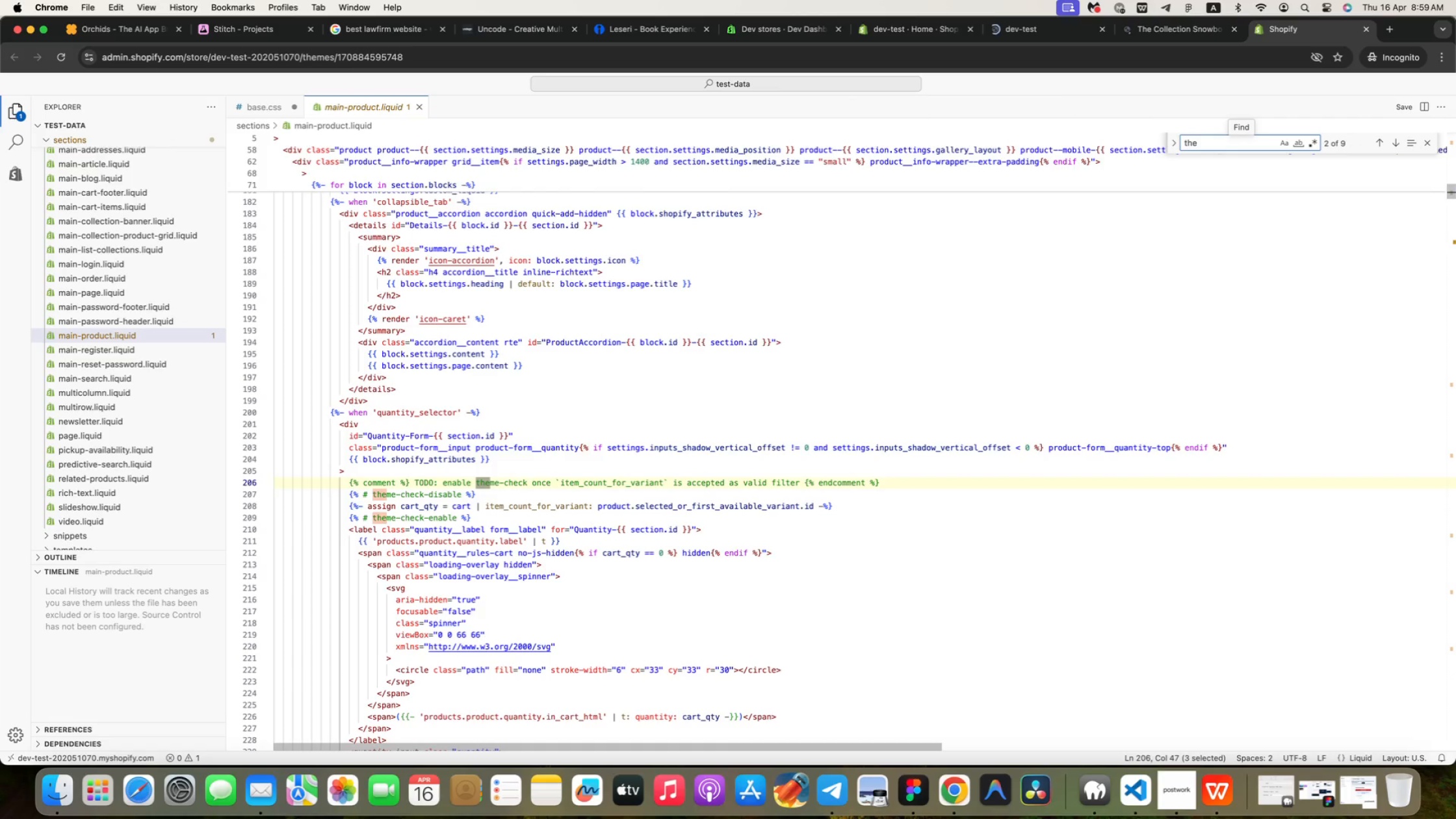 
left_click([1197, 21])
 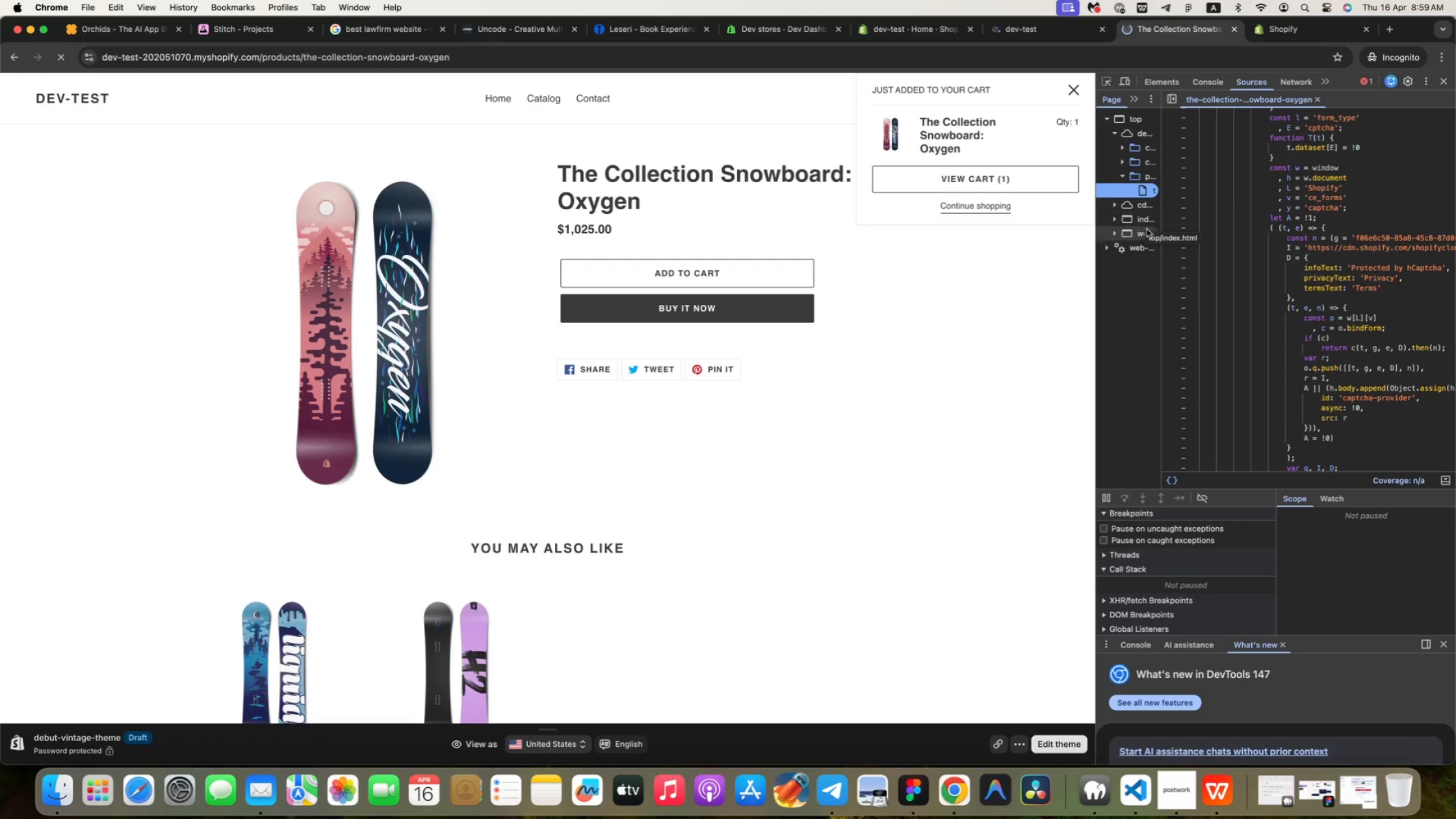 
wait(11.28)
 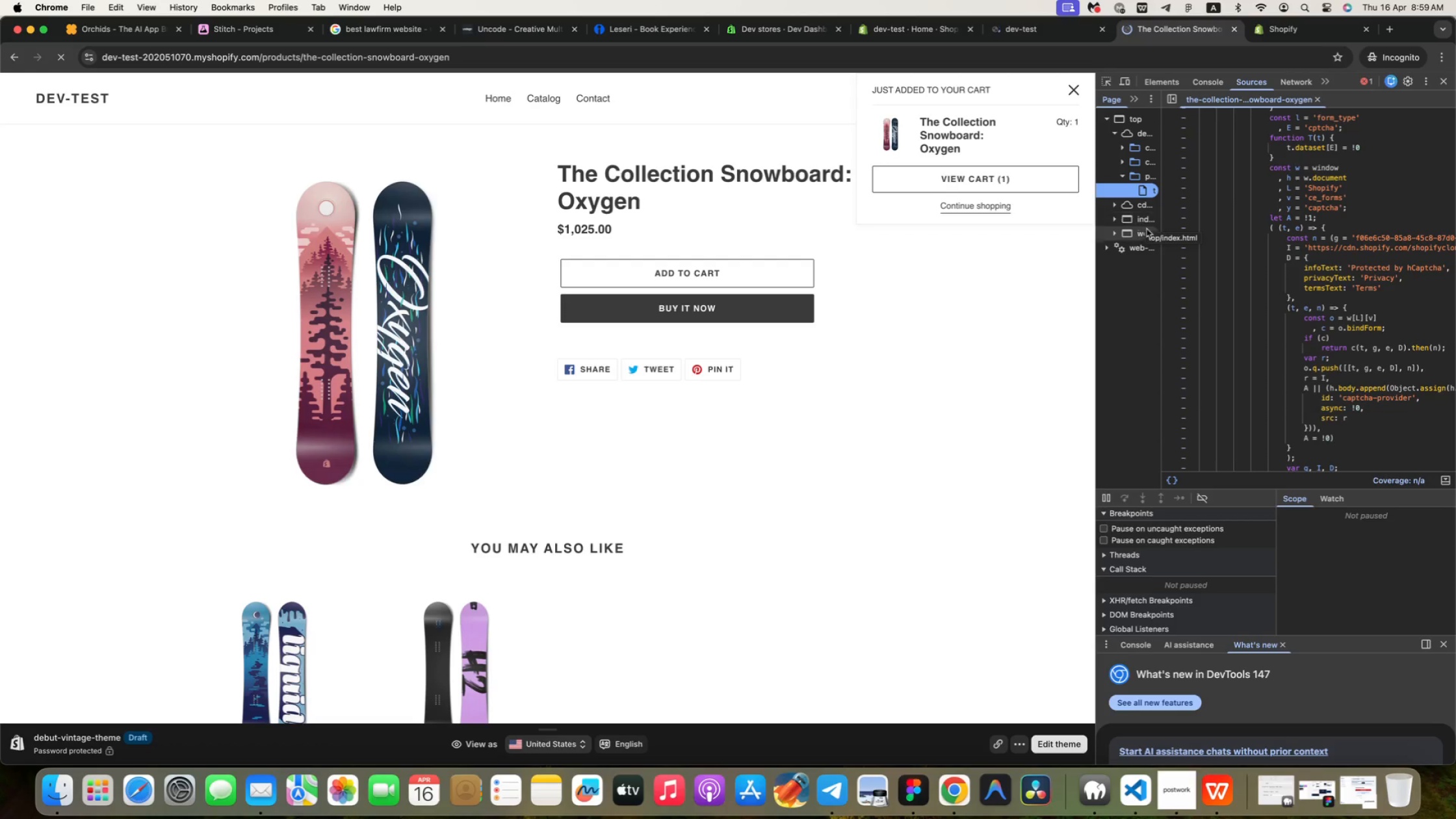 
right_click([1134, 215])
 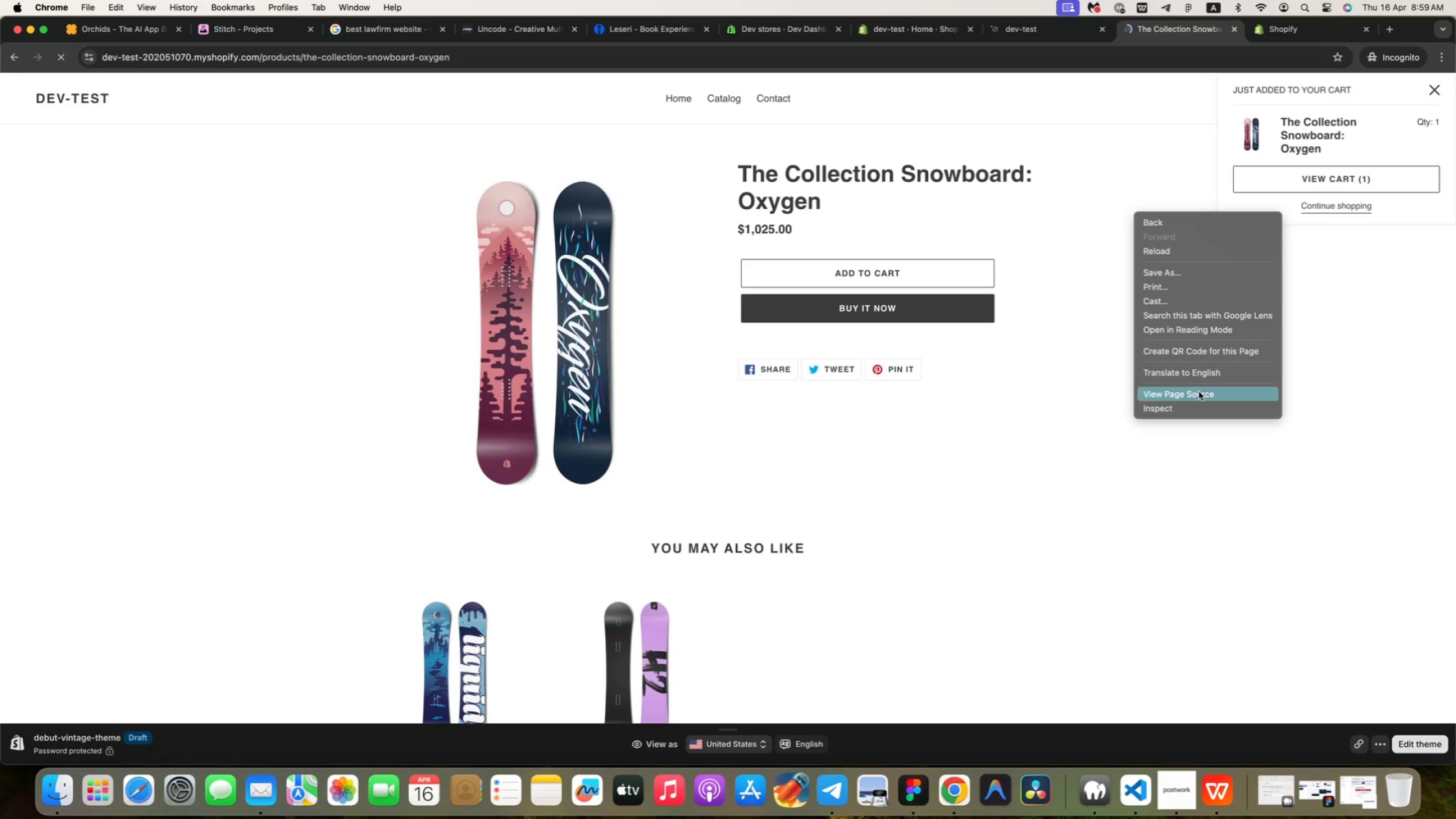 
mouse_move([1195, 391])
 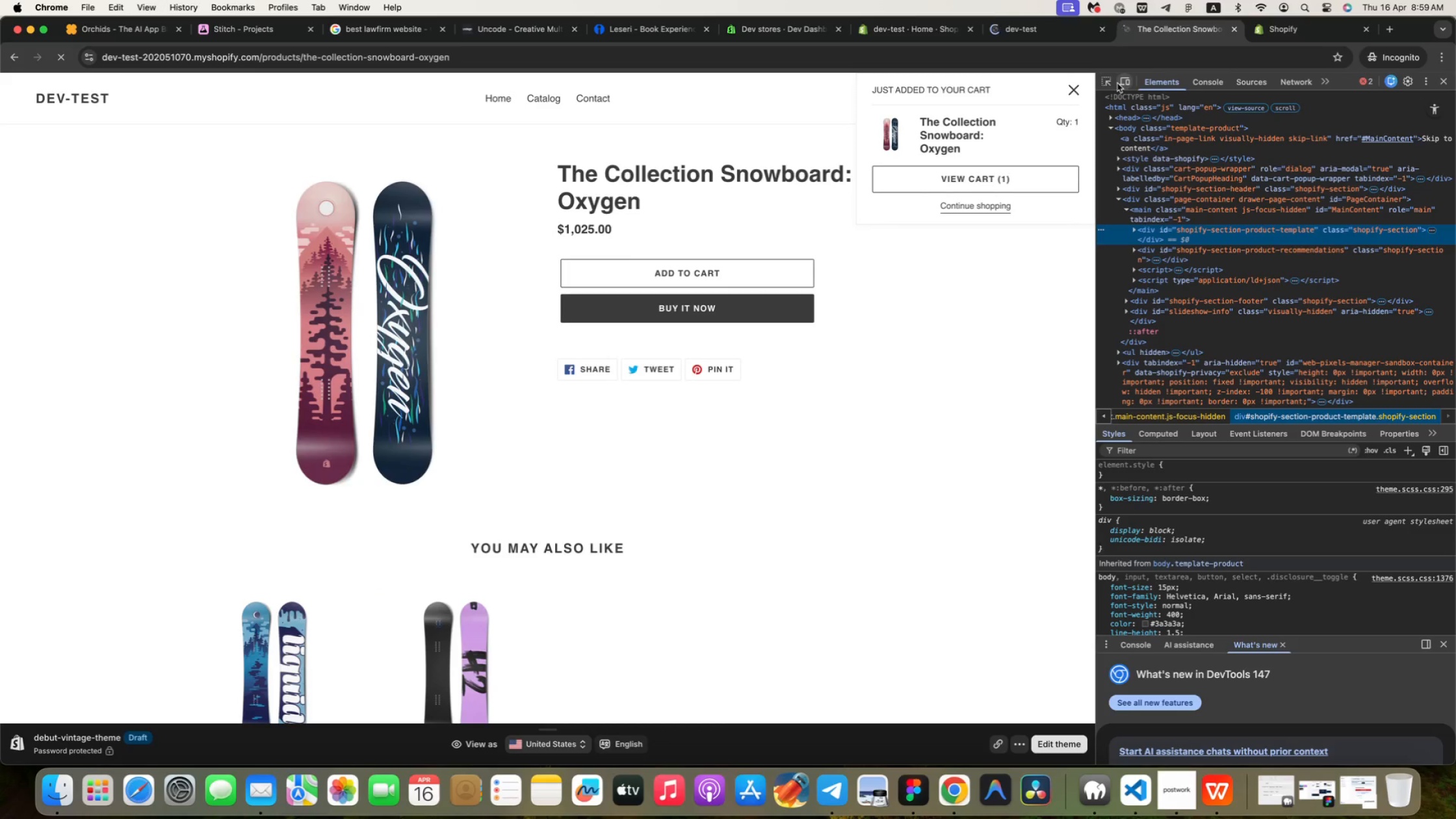 
left_click([1112, 83])
 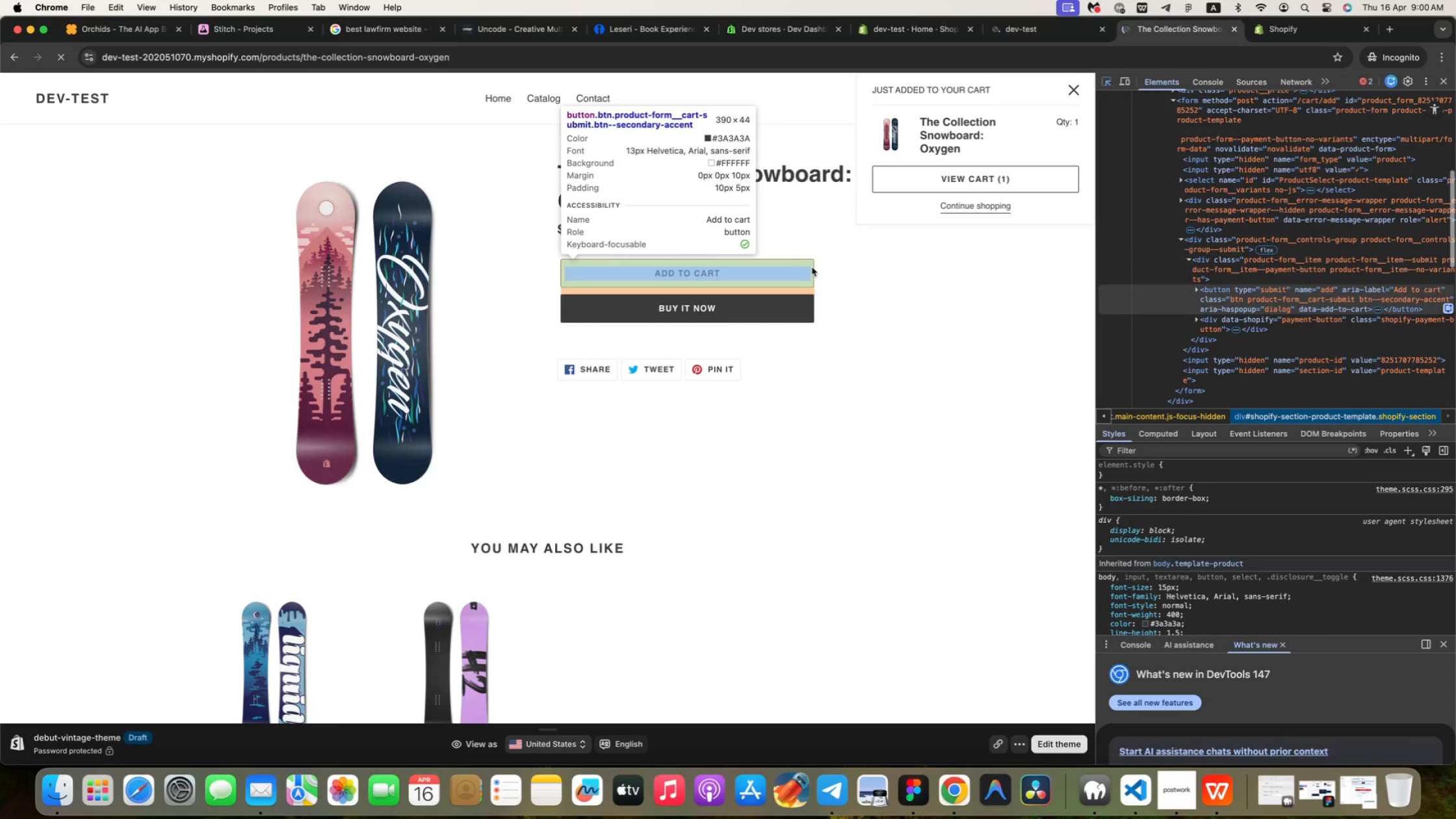 
left_click([812, 267])
 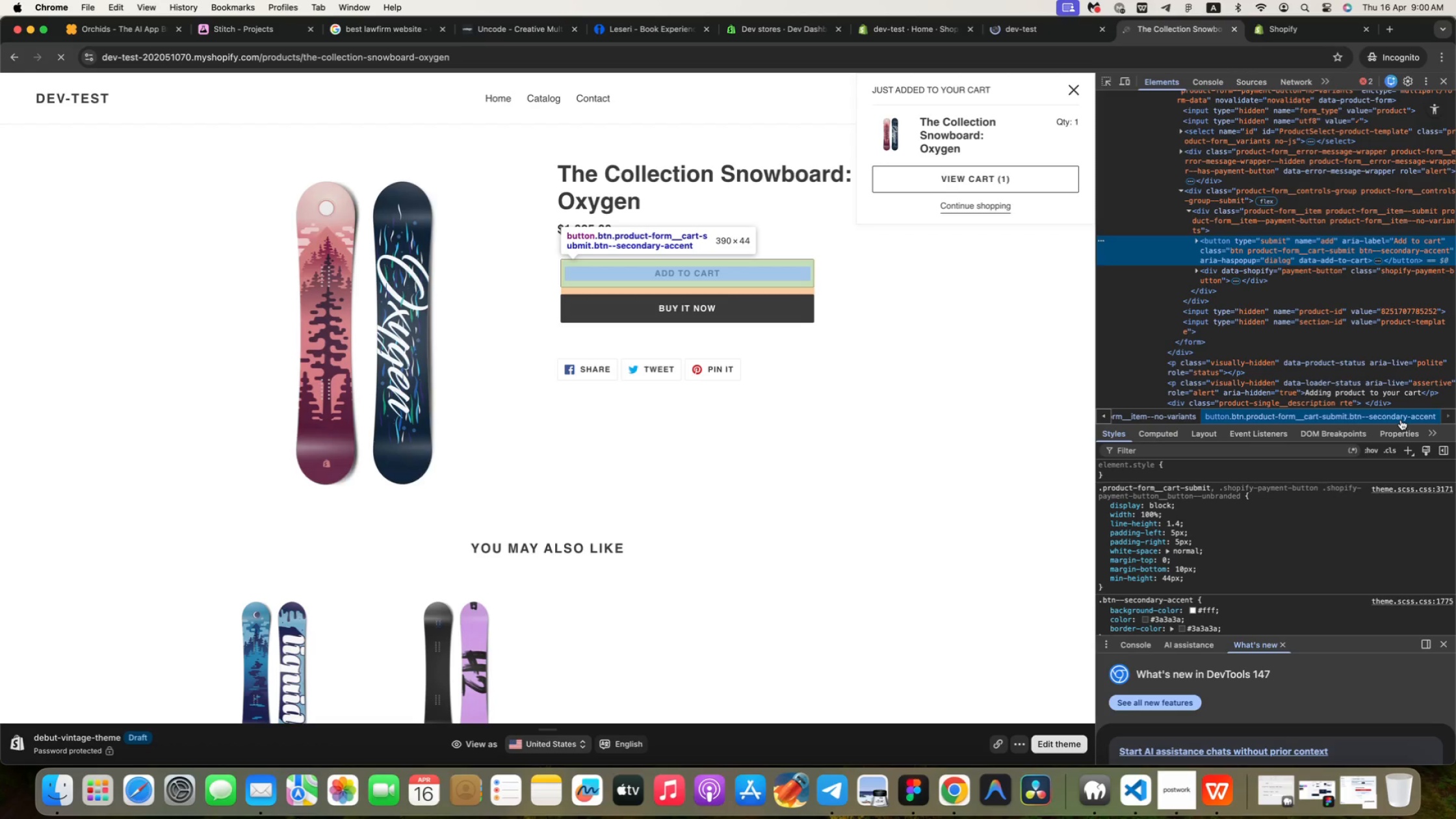 
wait(26.08)
 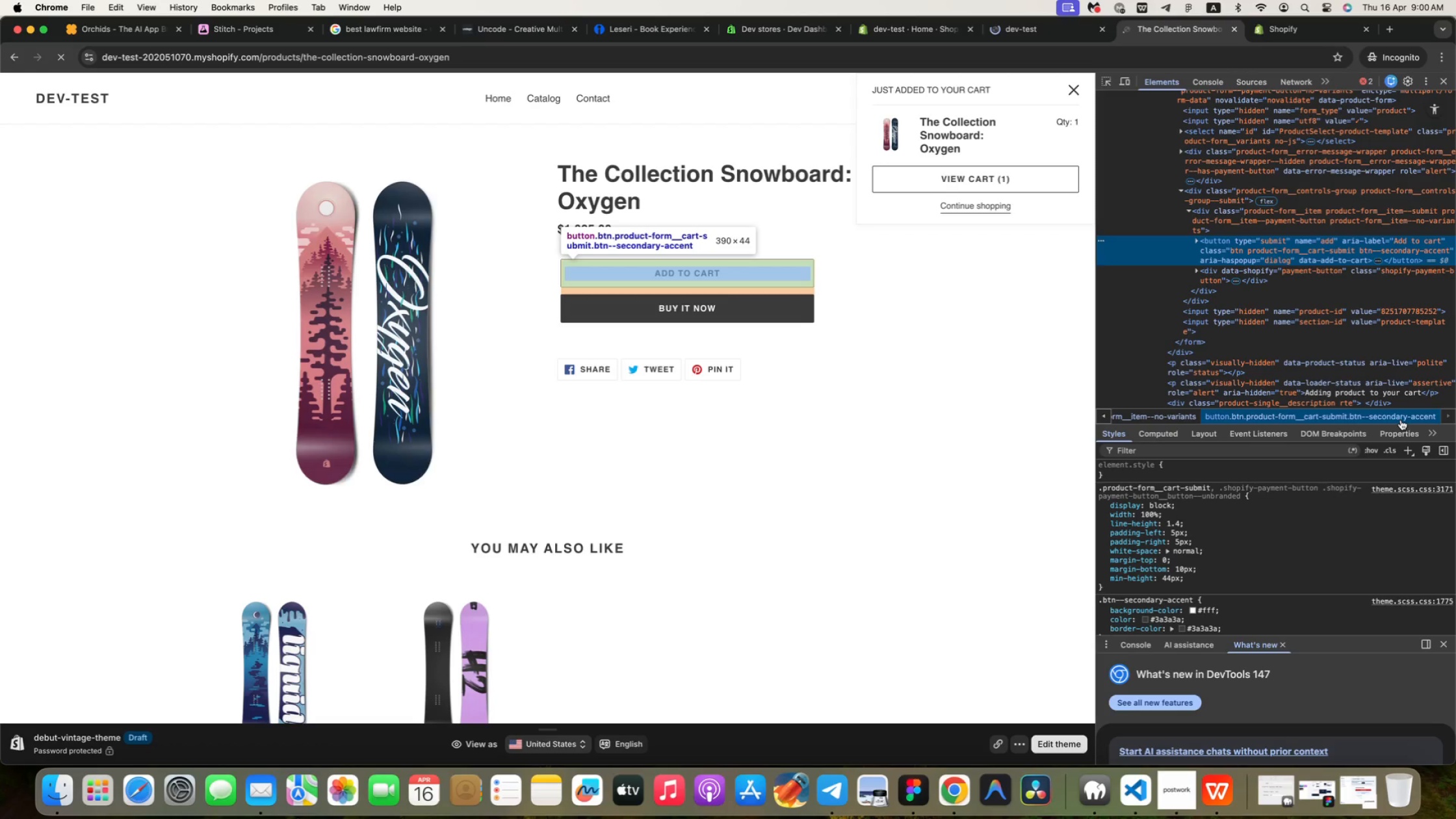 
key(ArrowUp)
 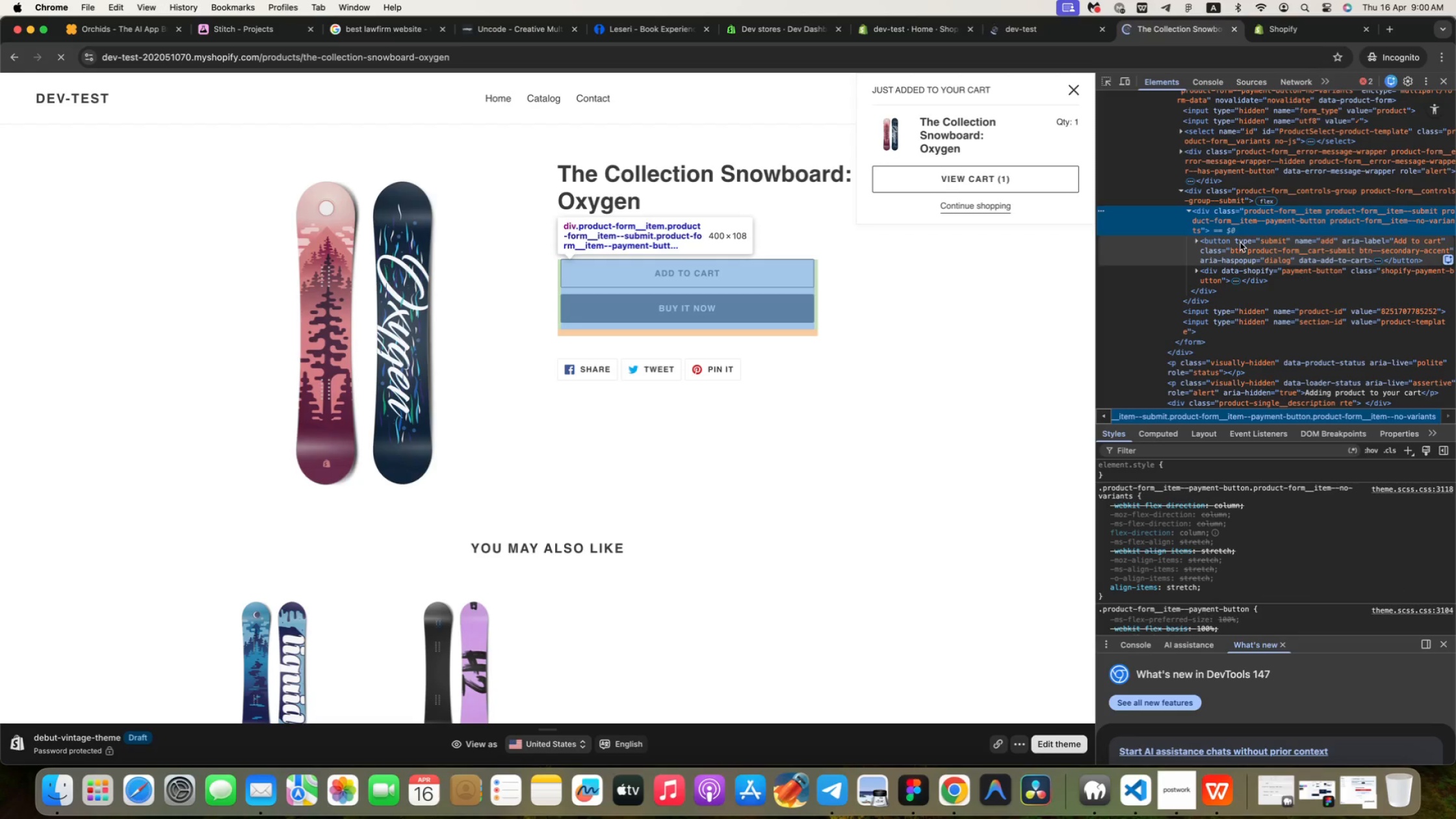 
key(ArrowDown)
 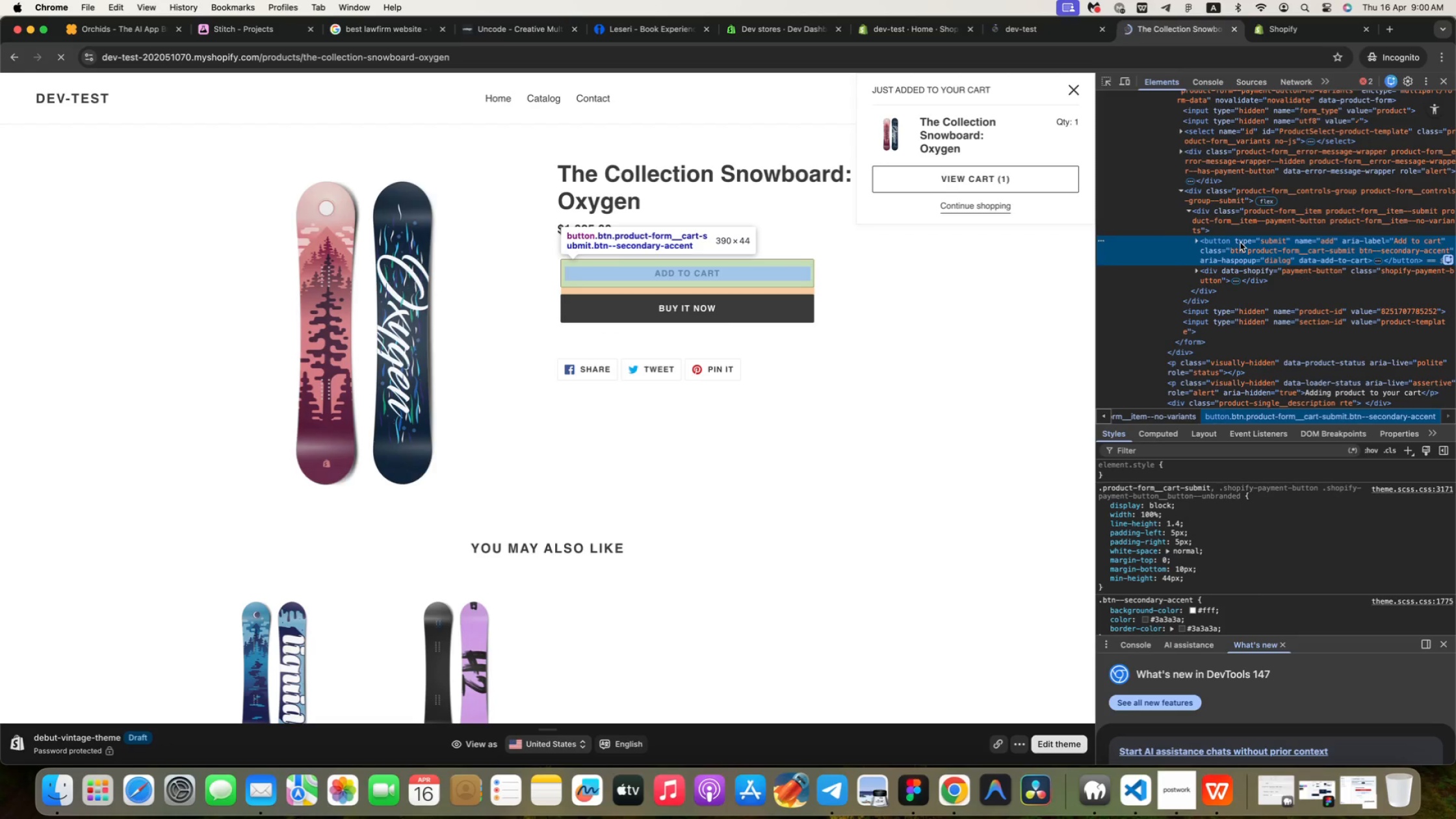 
key(ArrowUp)
 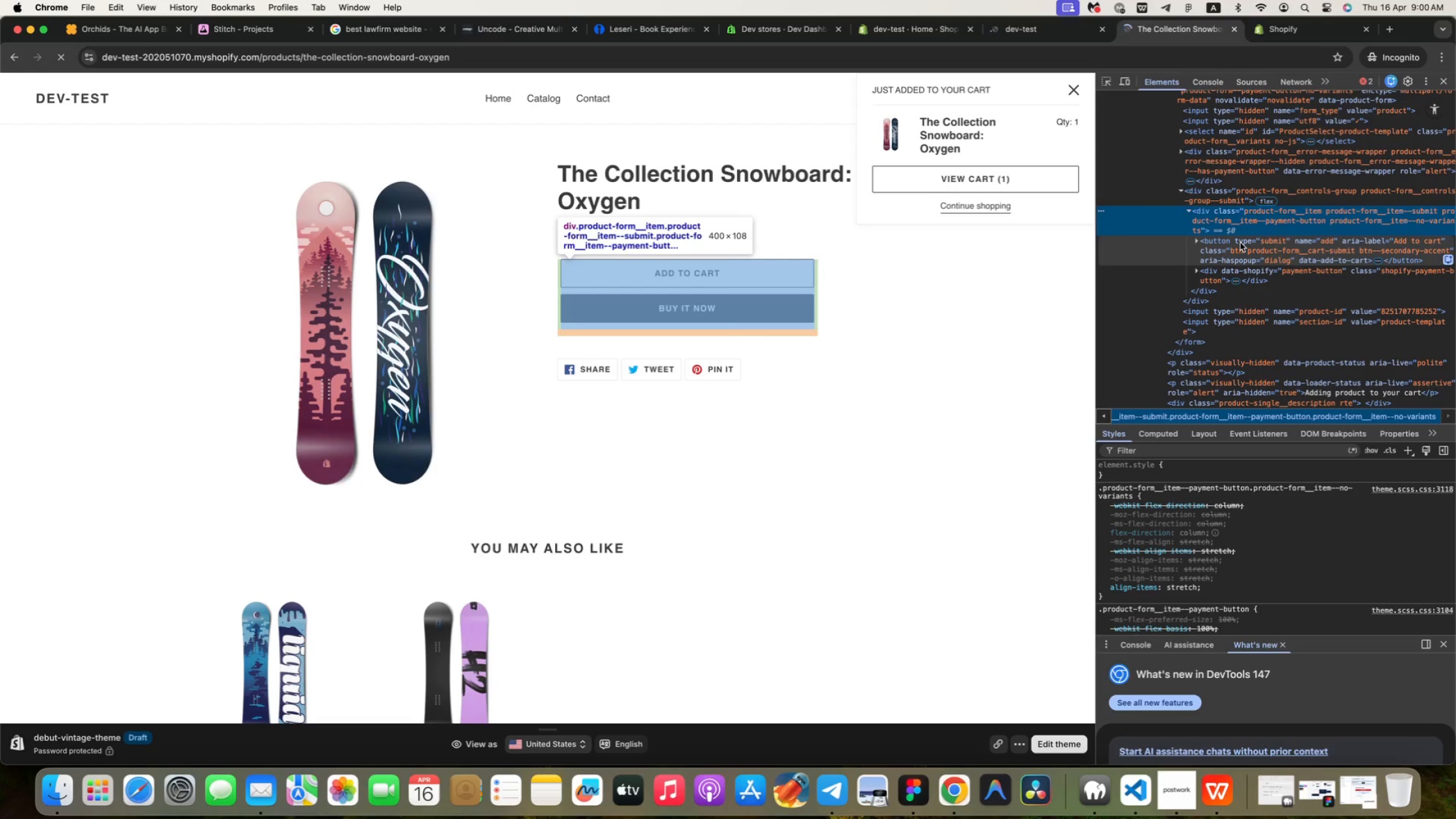 
key(ArrowUp)
 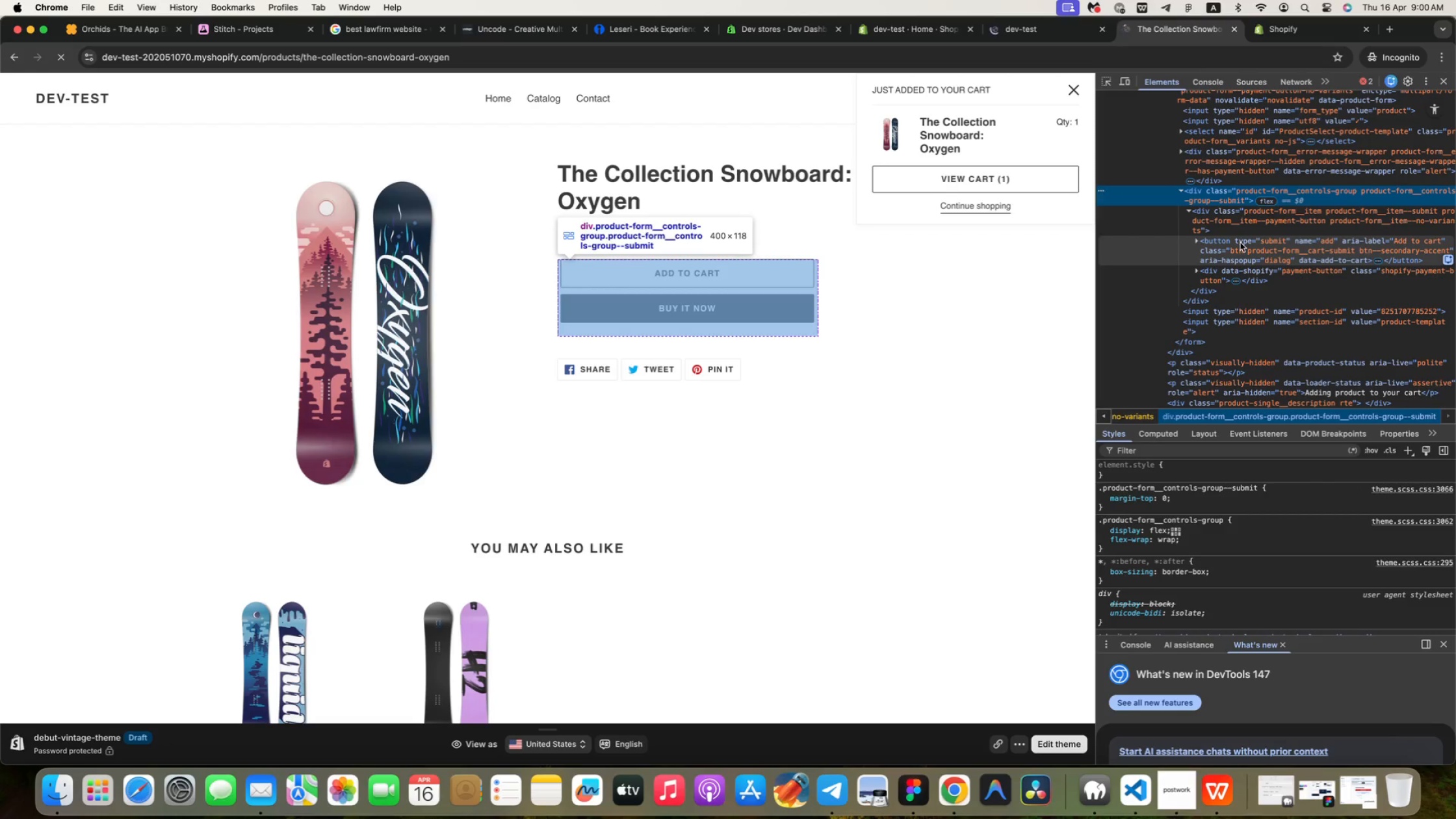 
key(ArrowDown)
 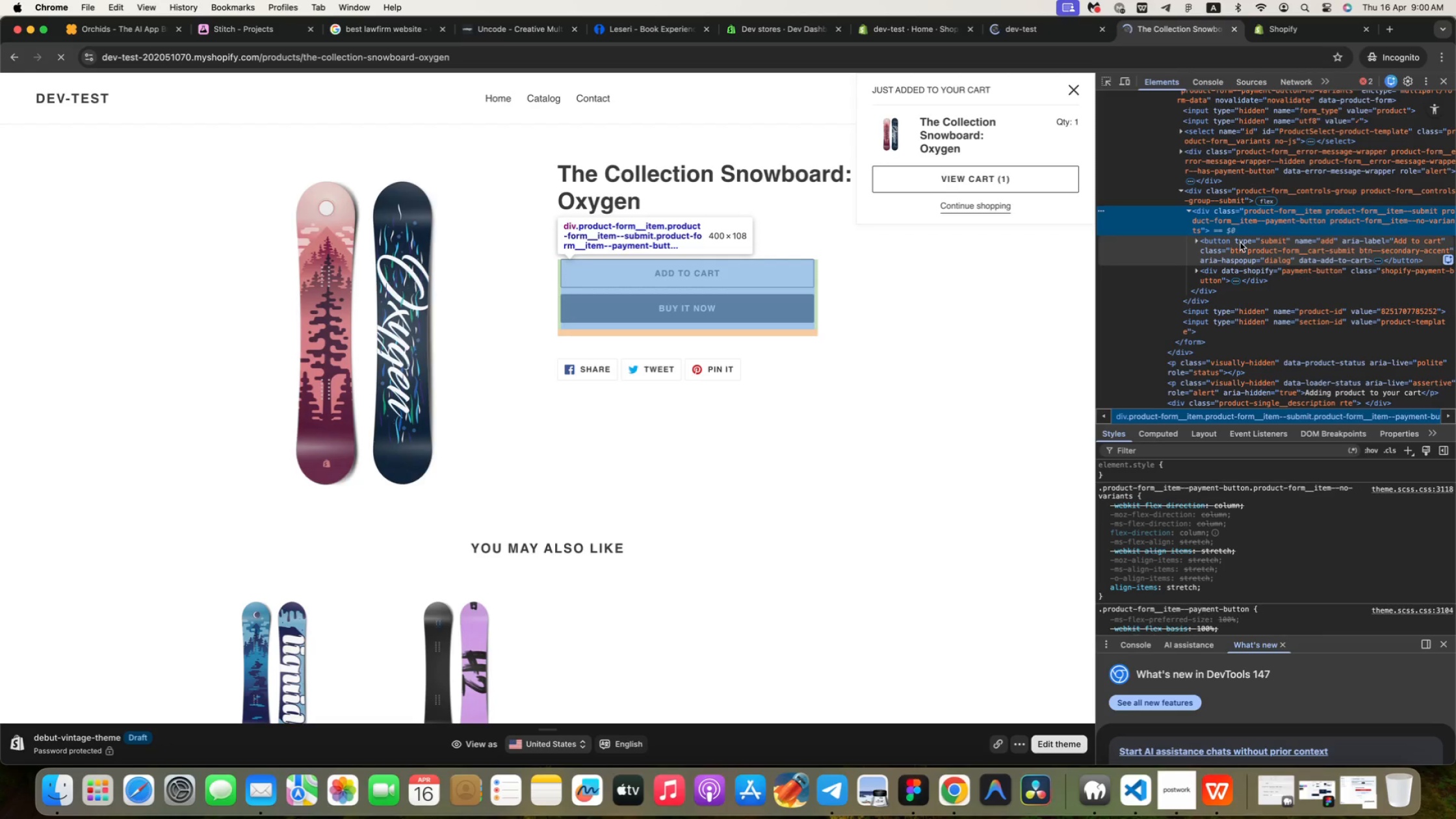 
key(ArrowUp)
 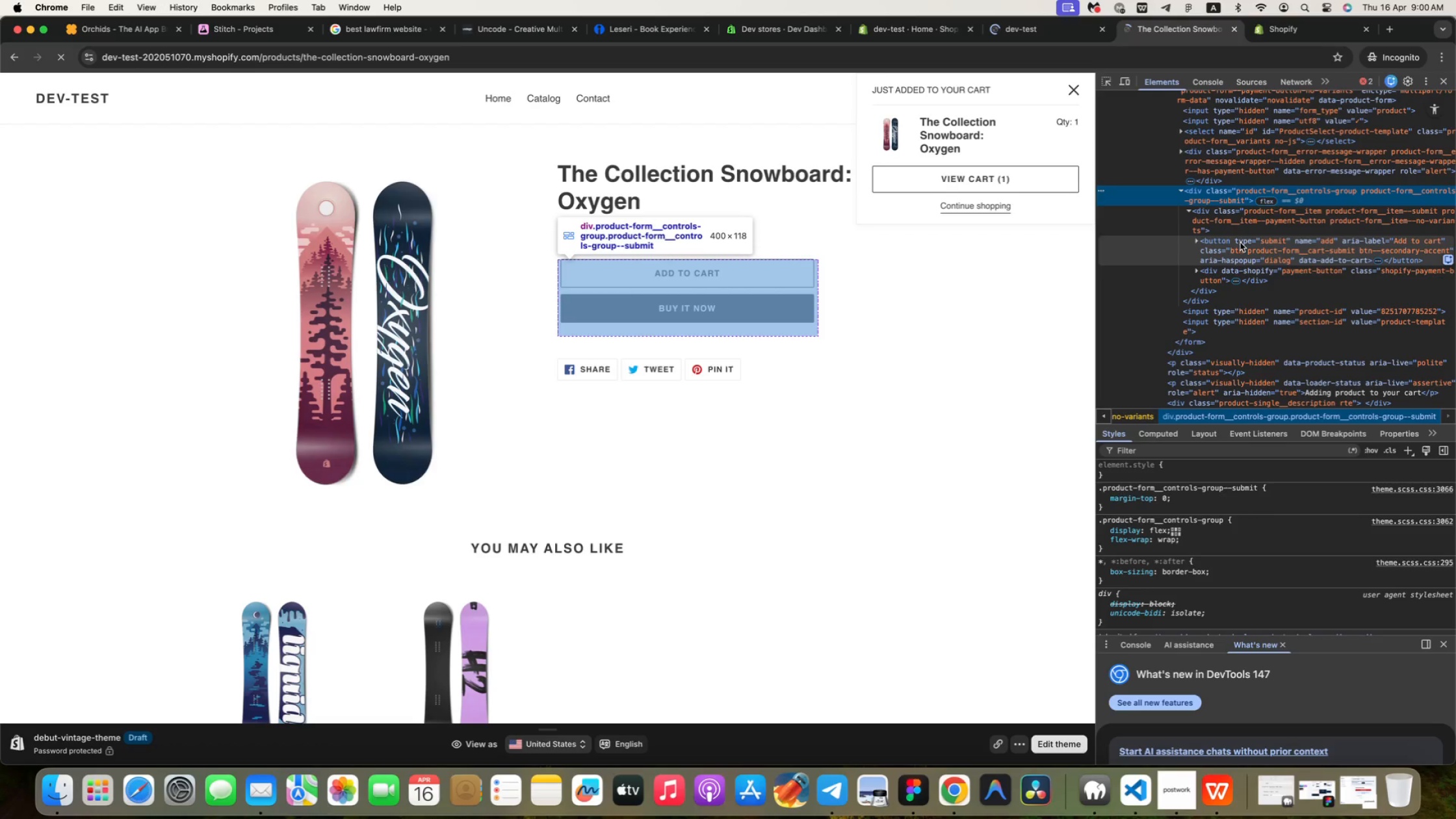 
key(ArrowDown)
 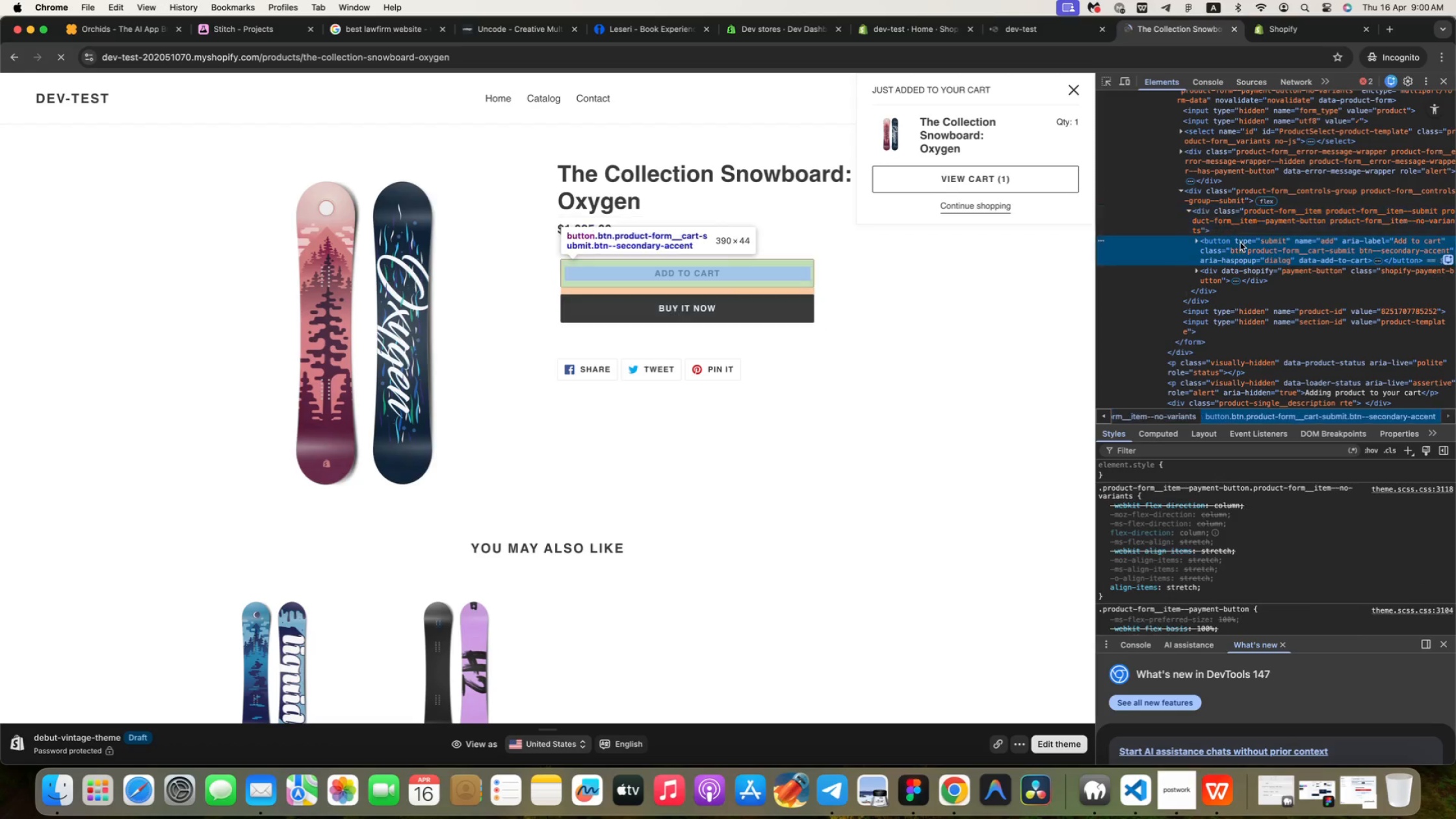 
key(ArrowDown)
 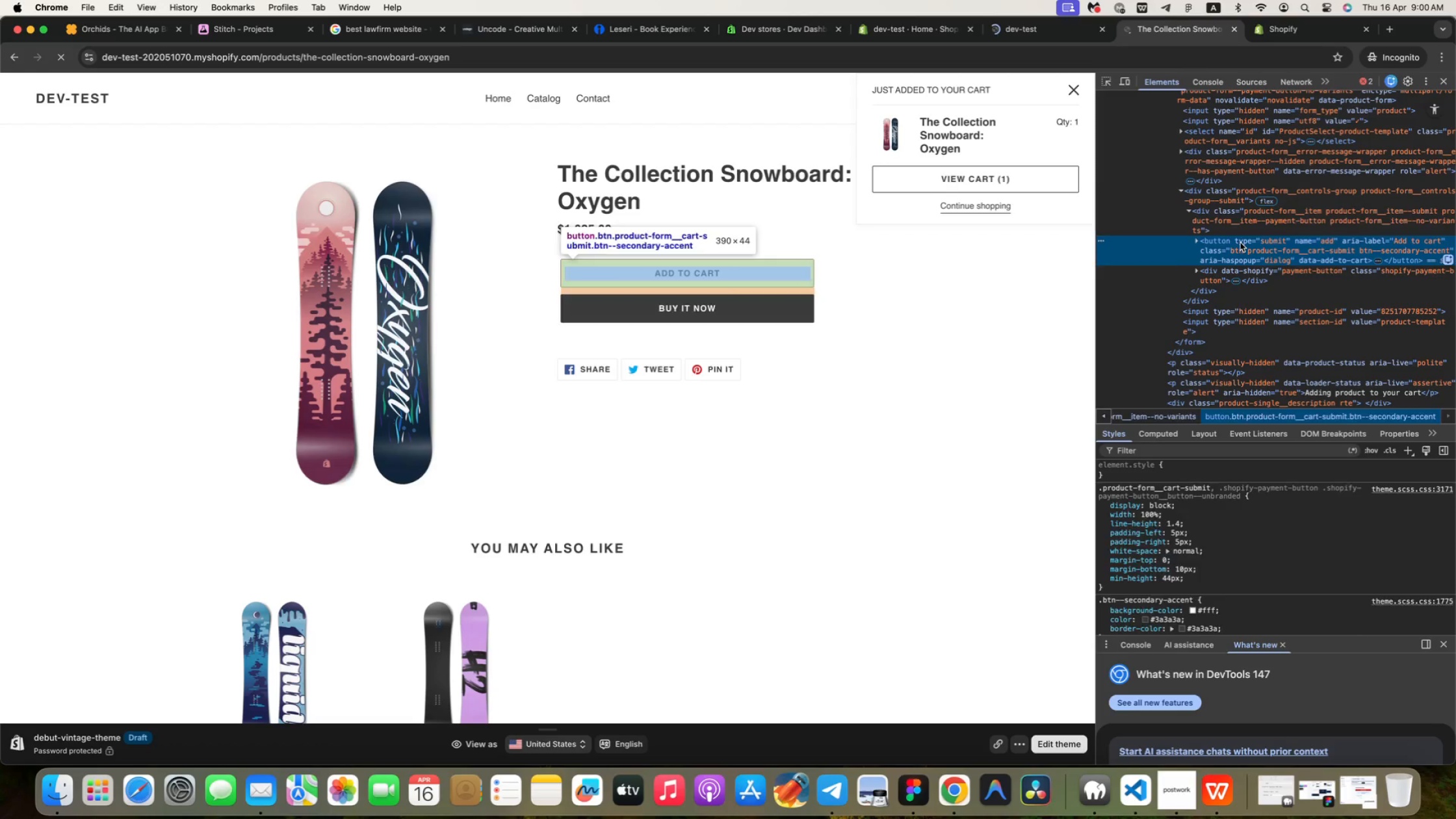 
key(ArrowUp)
 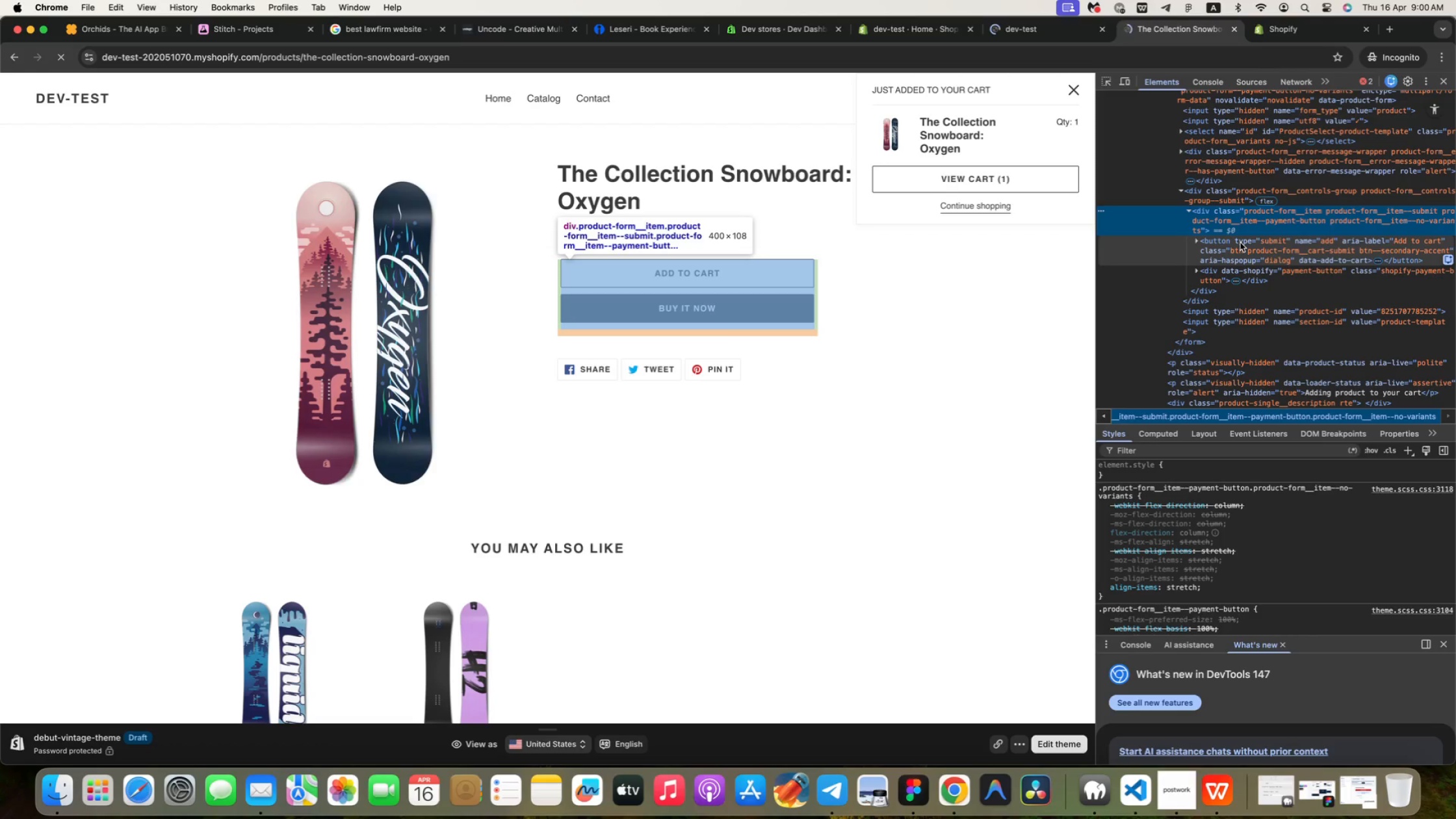 
wait(17.16)
 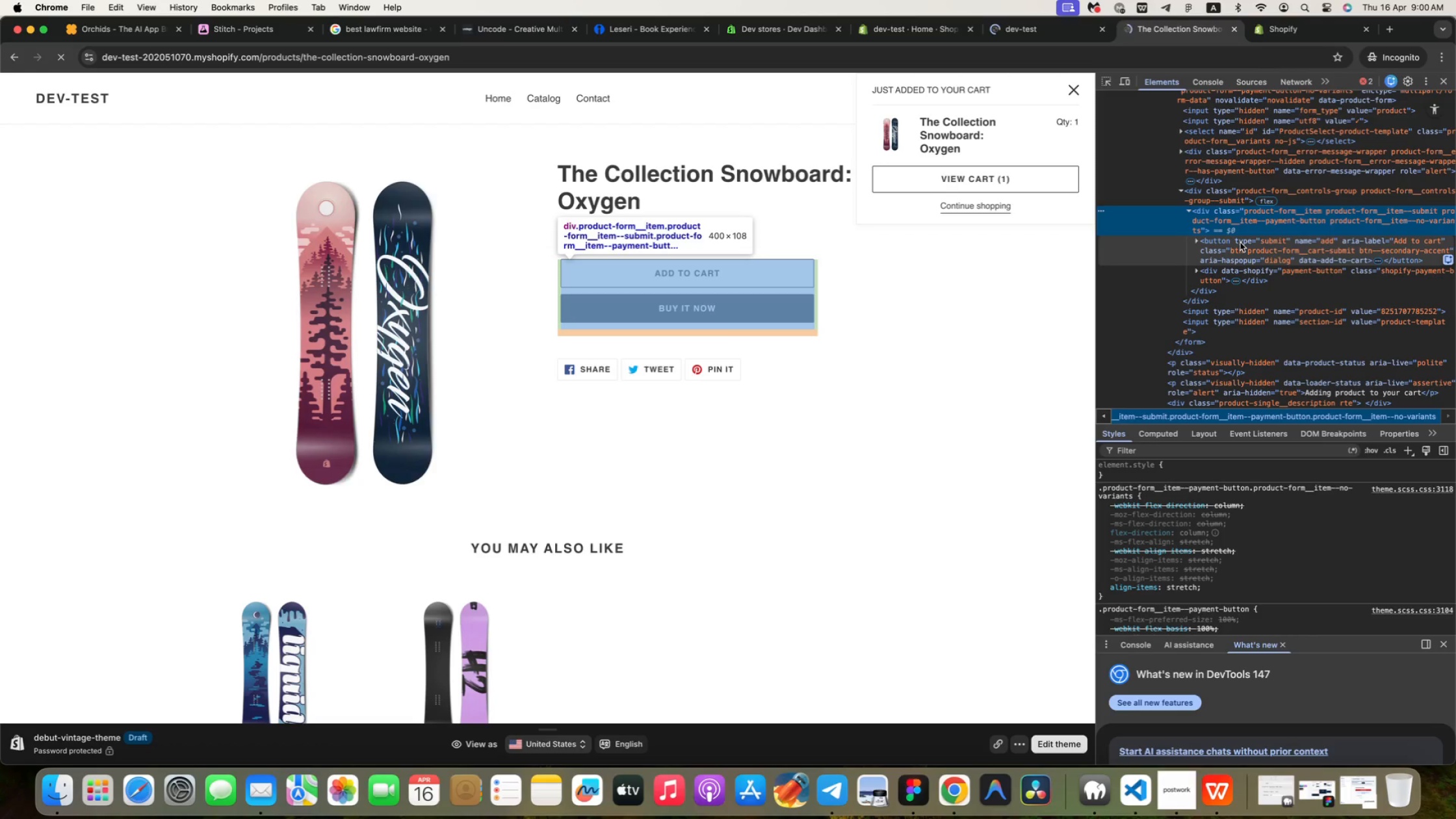 
left_click([1303, 31])
 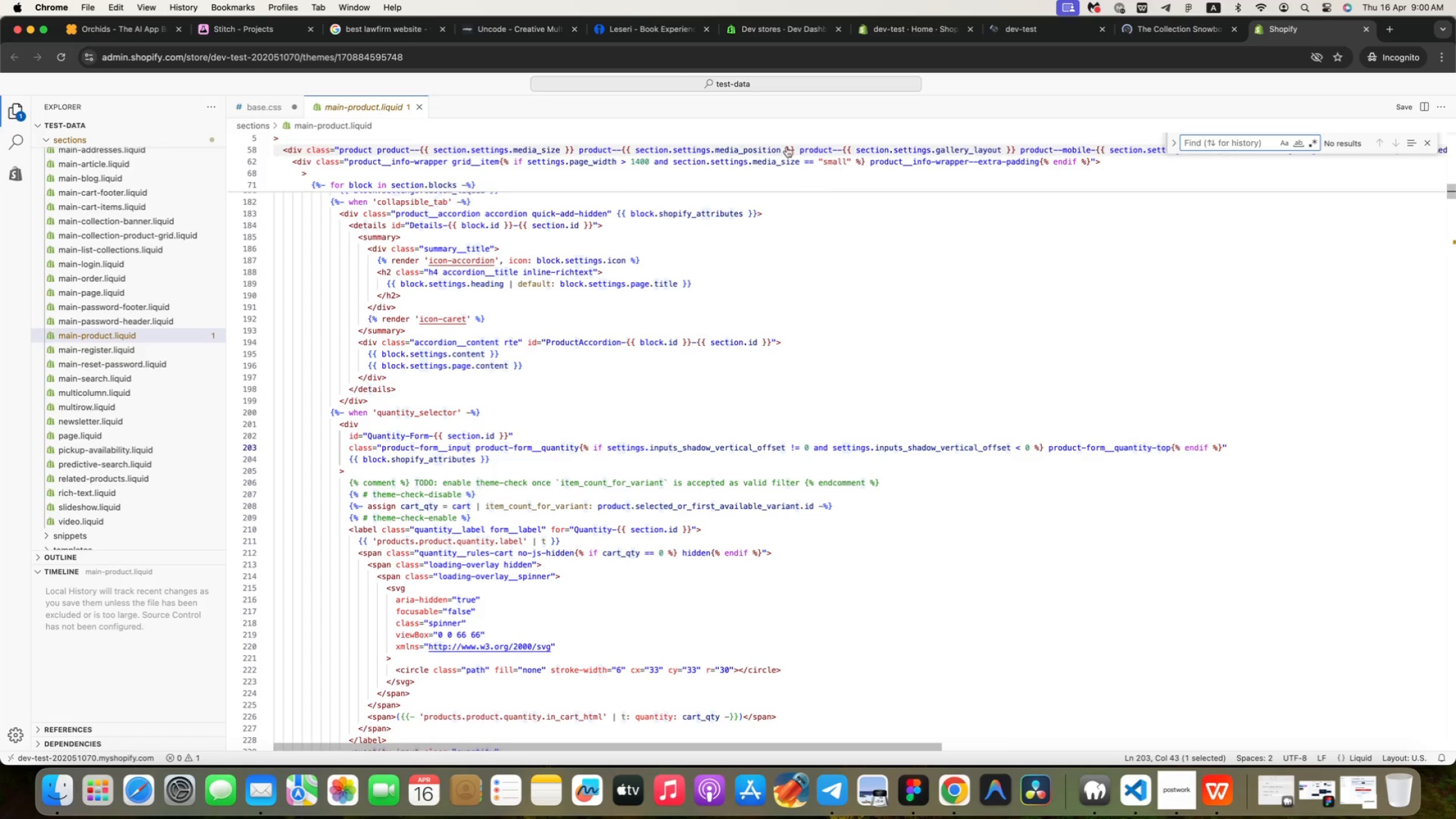 
type(product-form)
 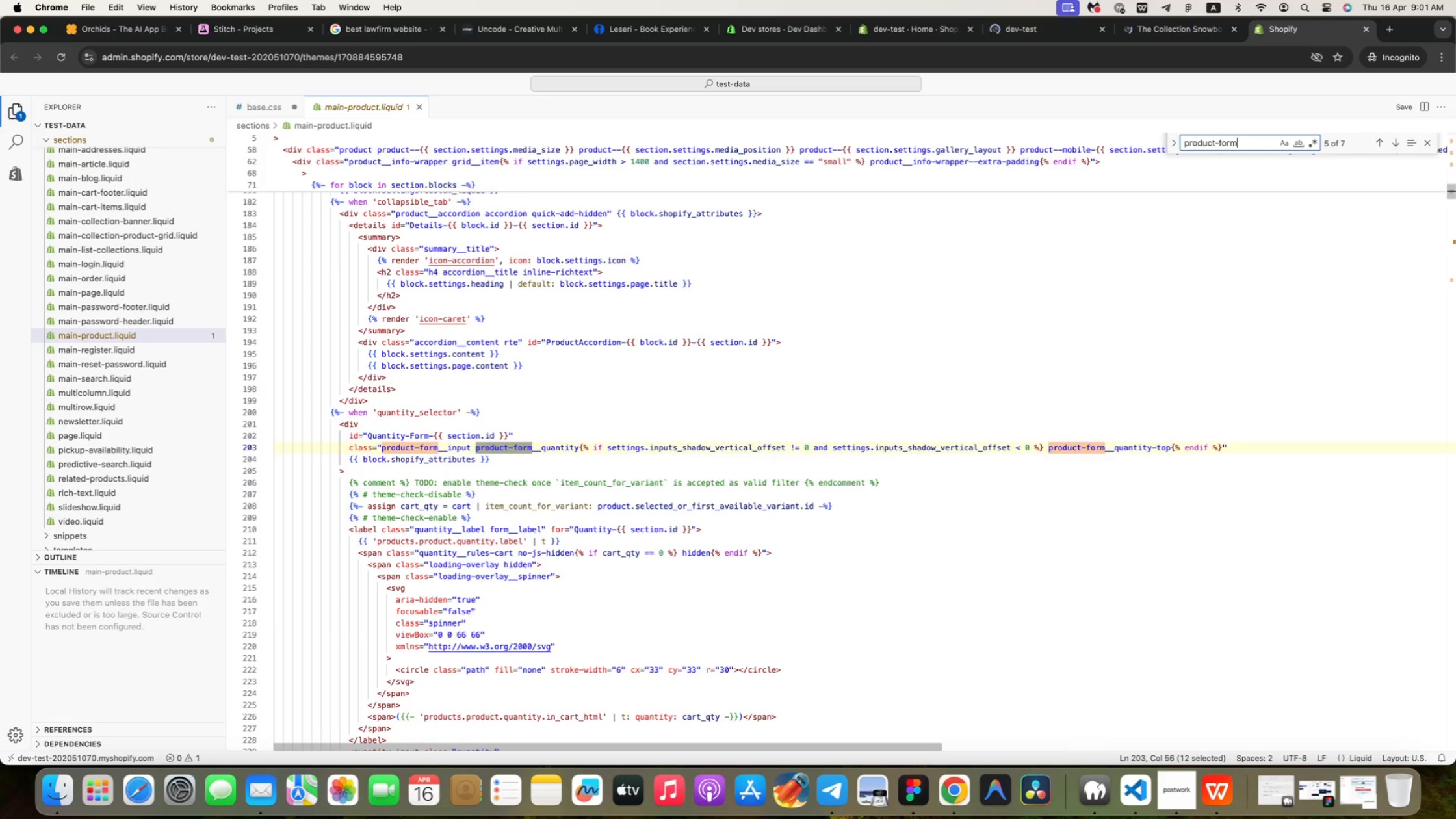 
wait(6.4)
 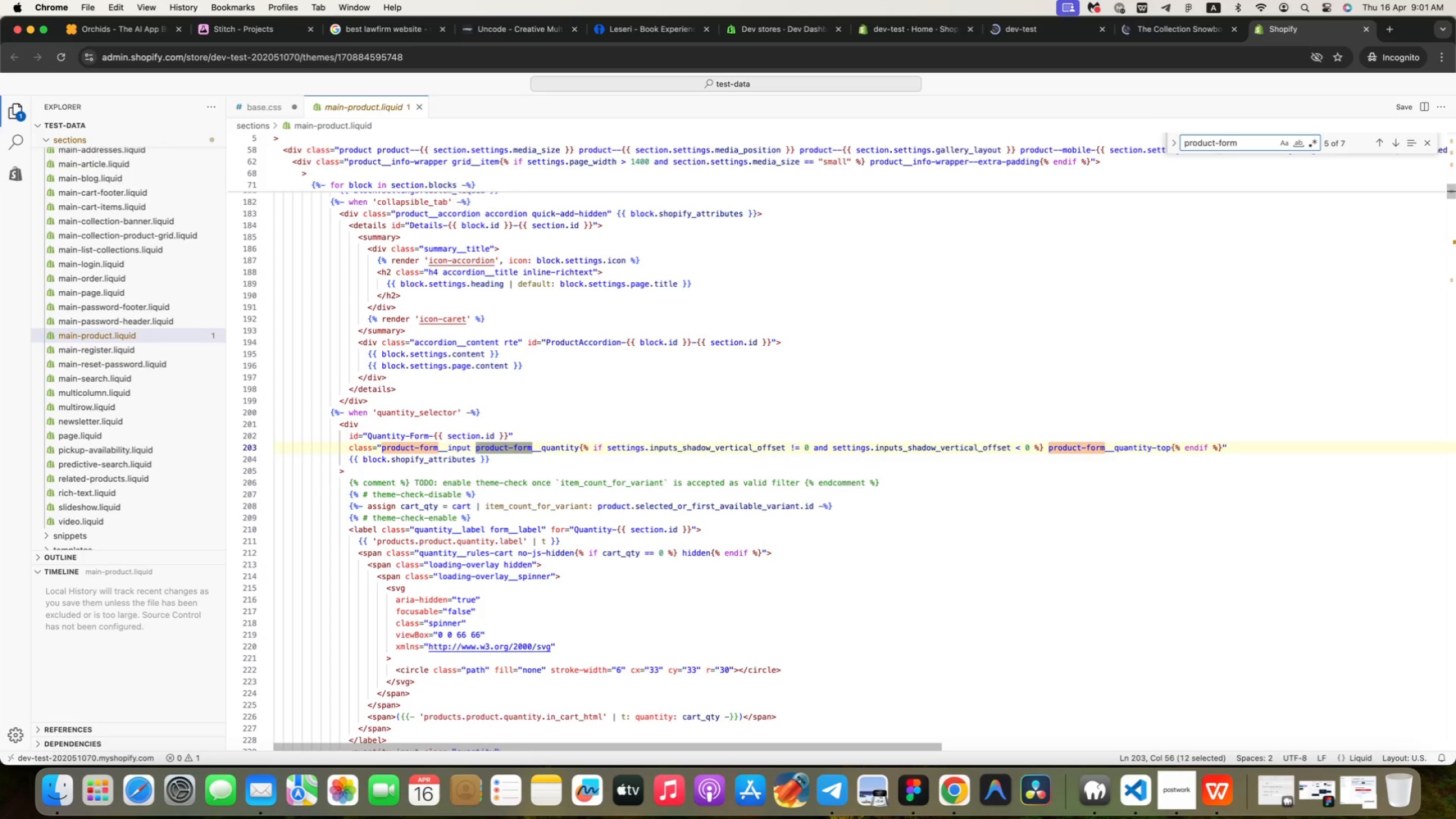 
key(Backspace)
 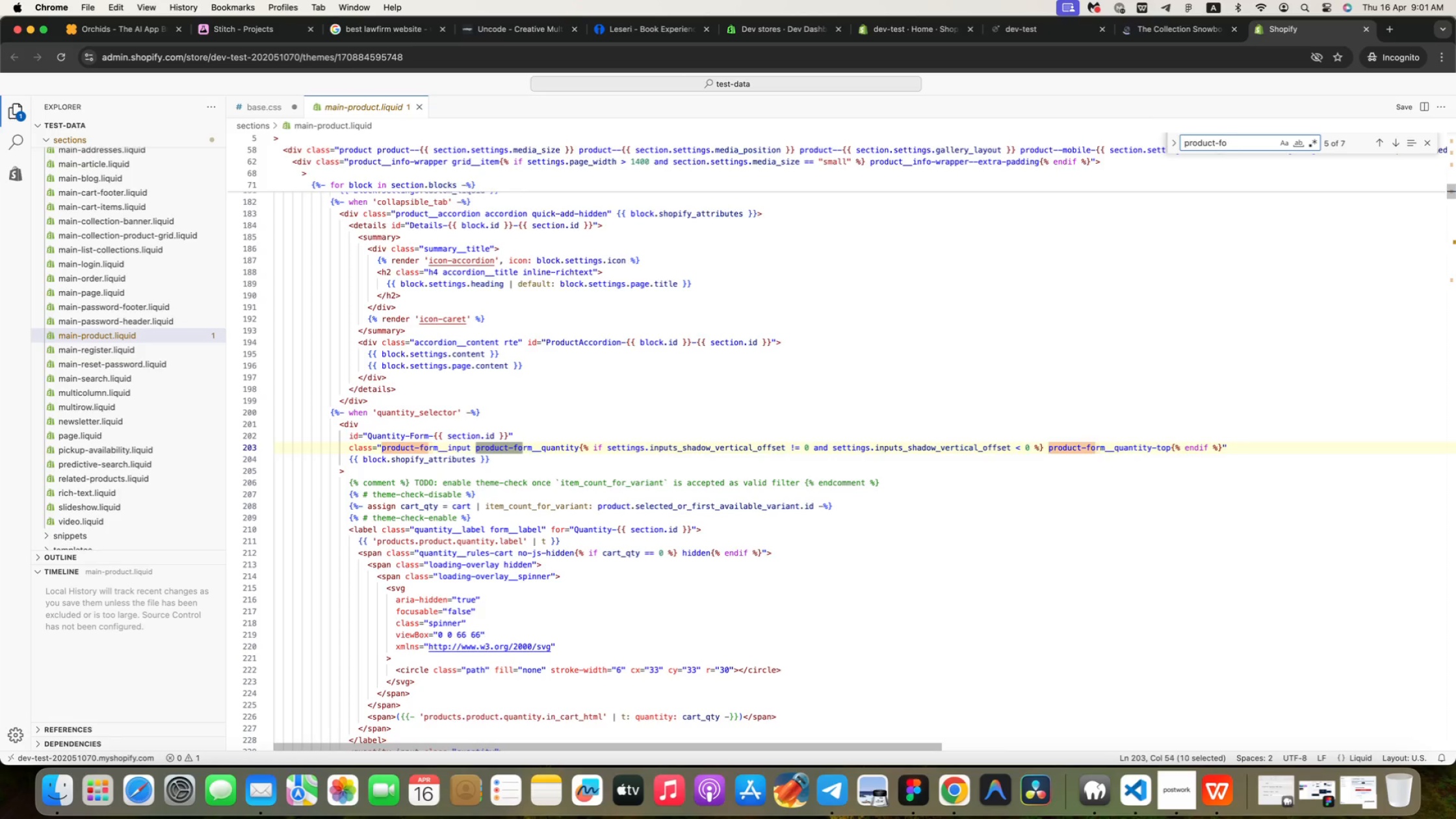 
key(Backspace)
 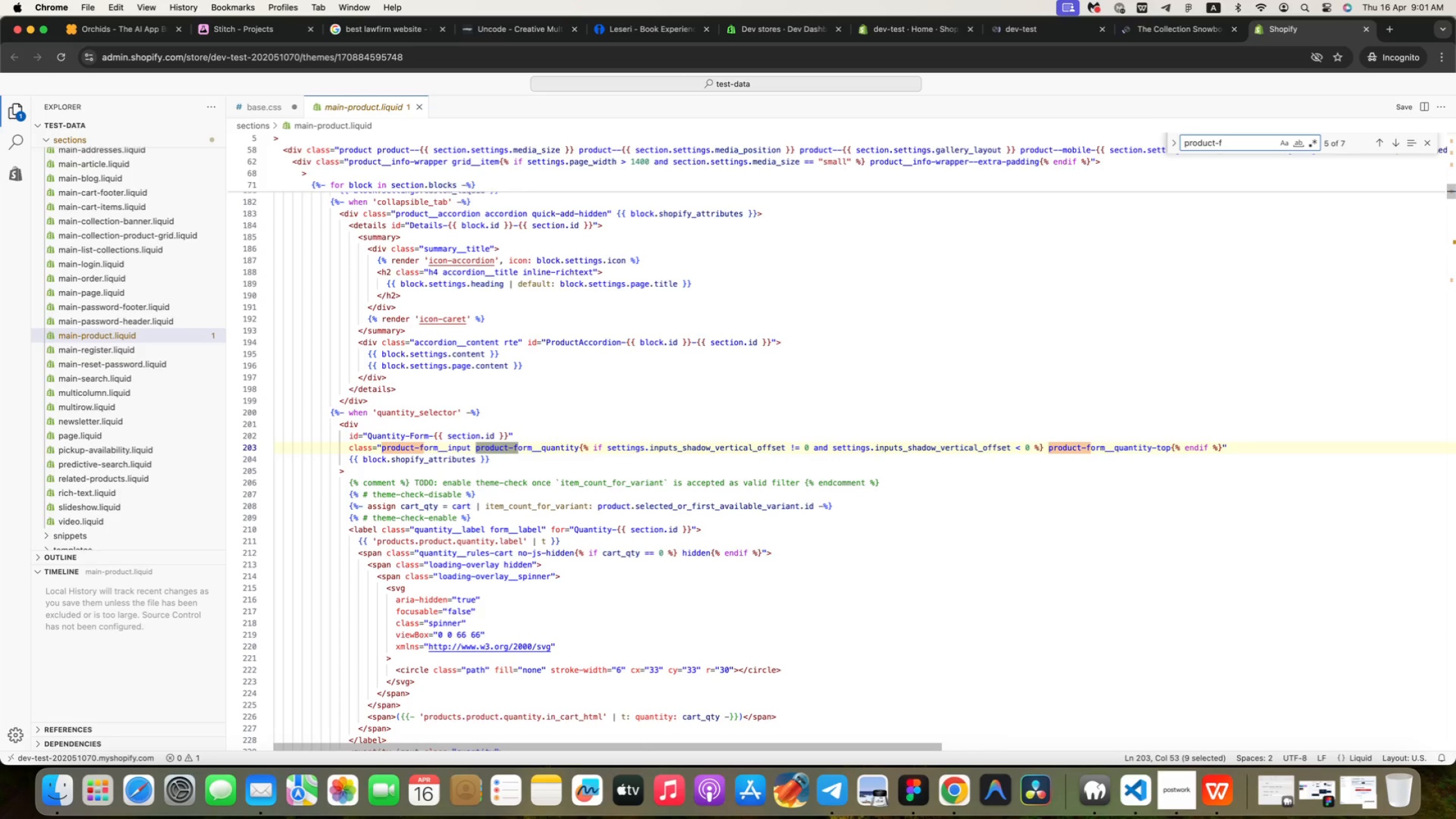 
key(Backspace)
 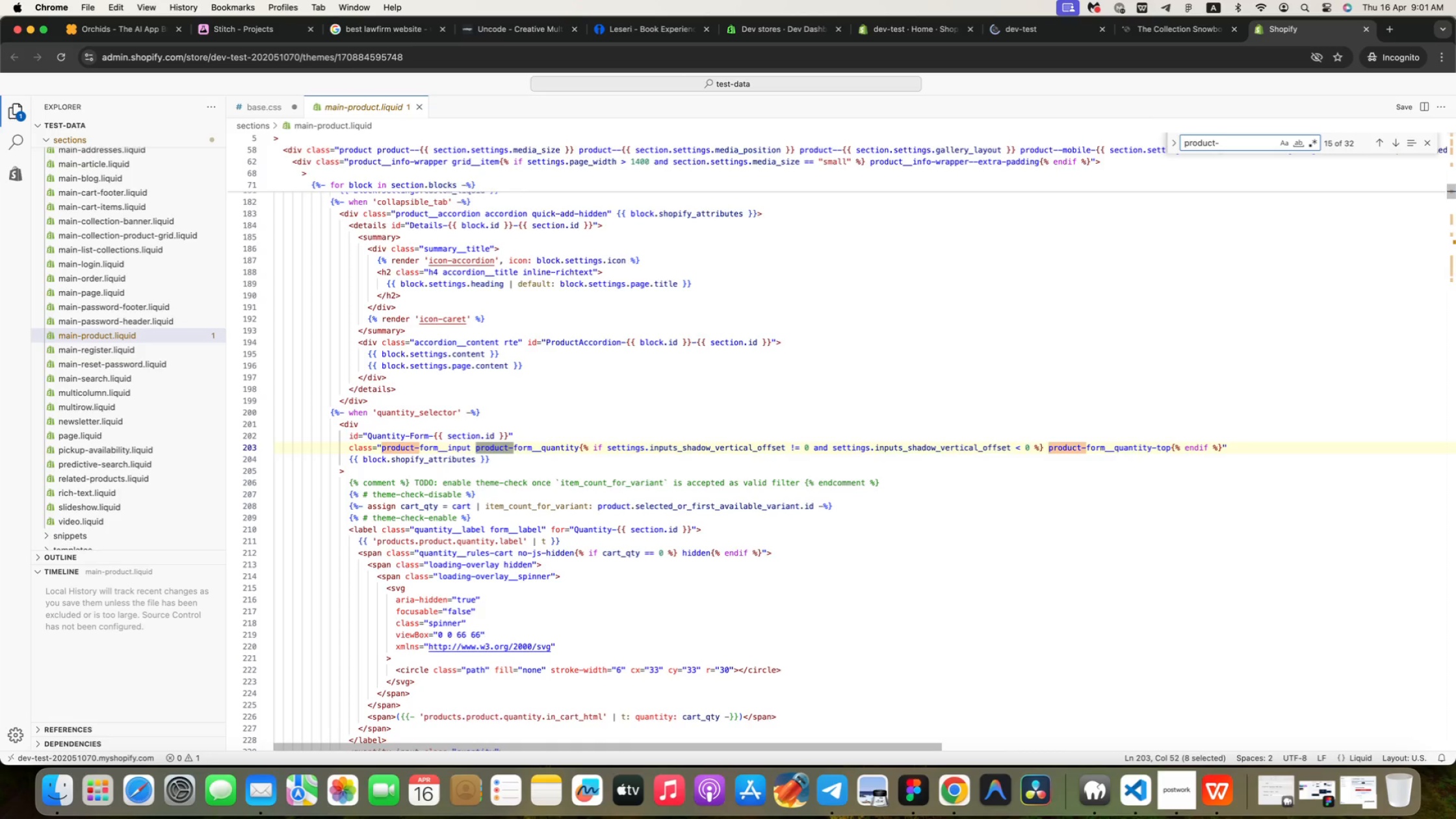 
key(Backspace)
 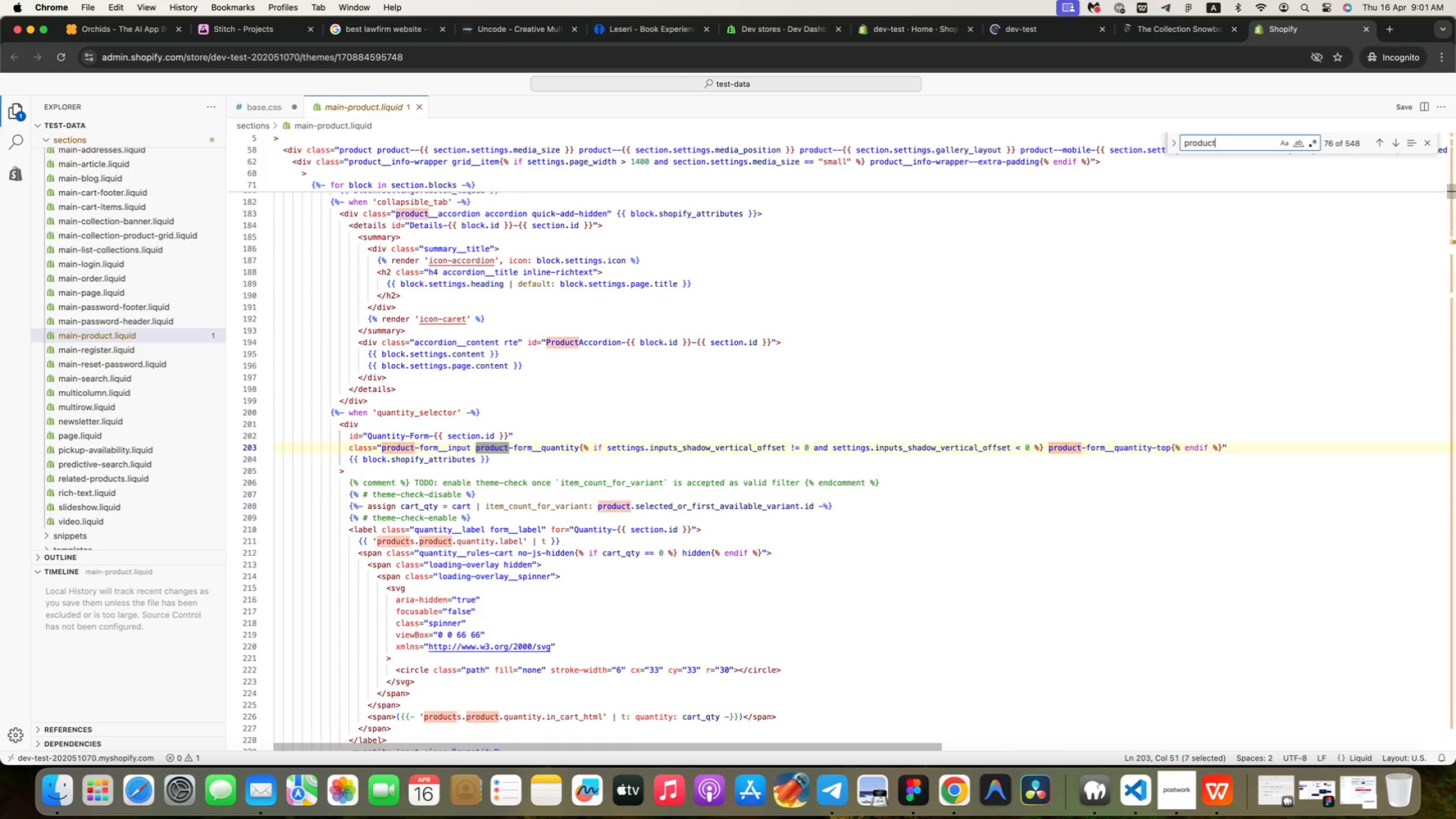 
key(Backspace)
 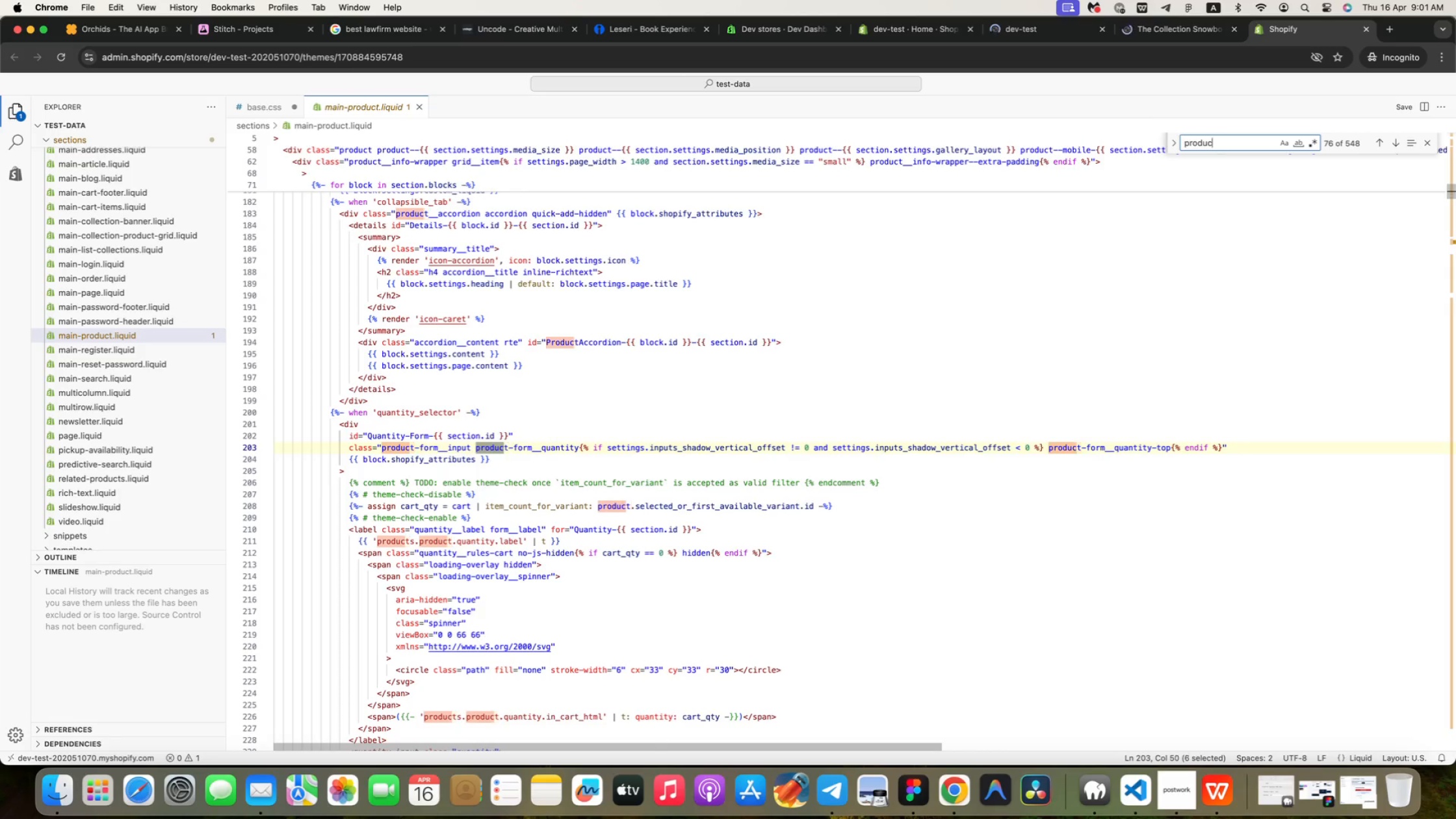 
key(Backspace)
 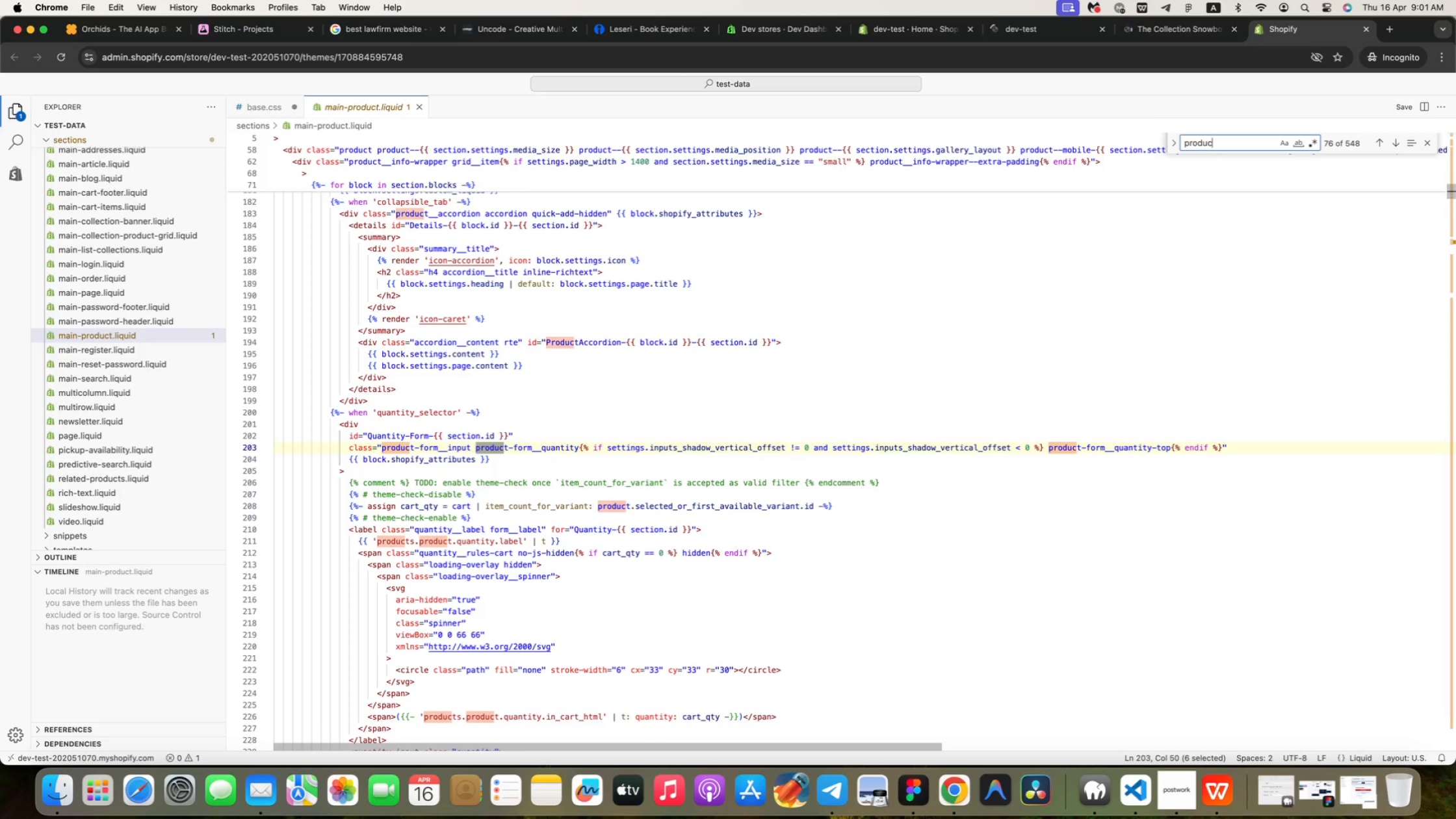 
key(Meta+F)
 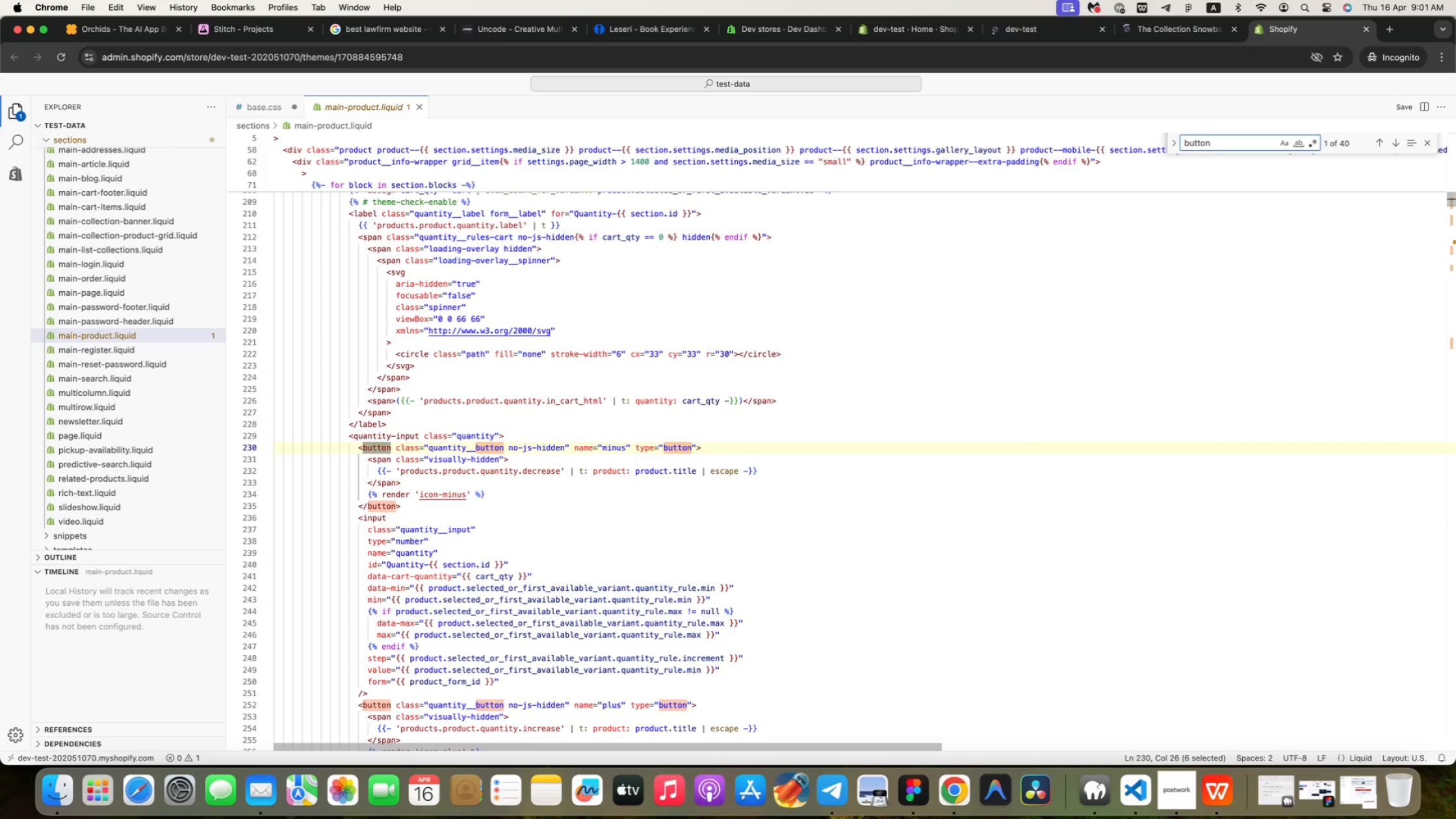 
type(button)
 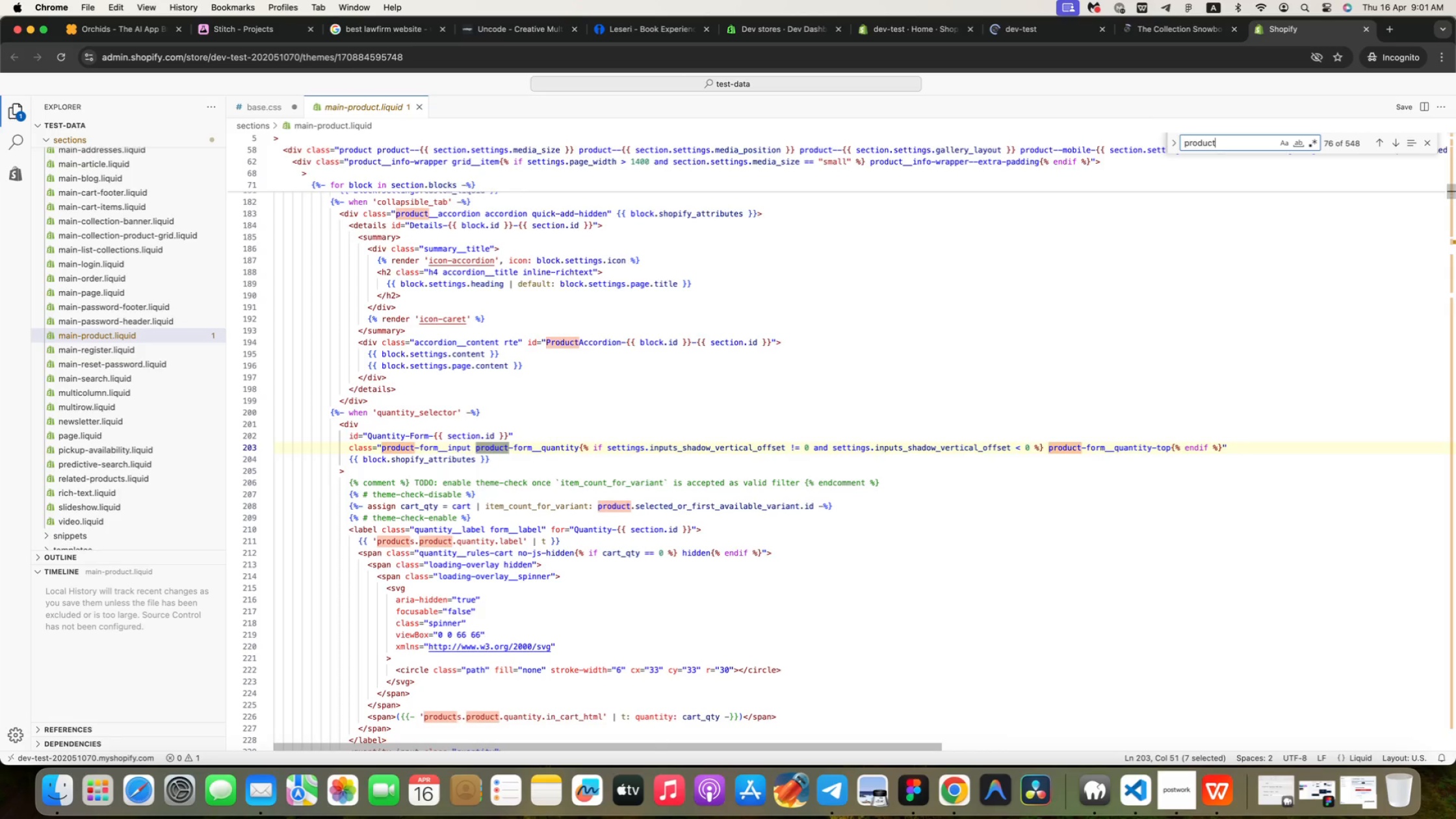 
wait(6.59)
 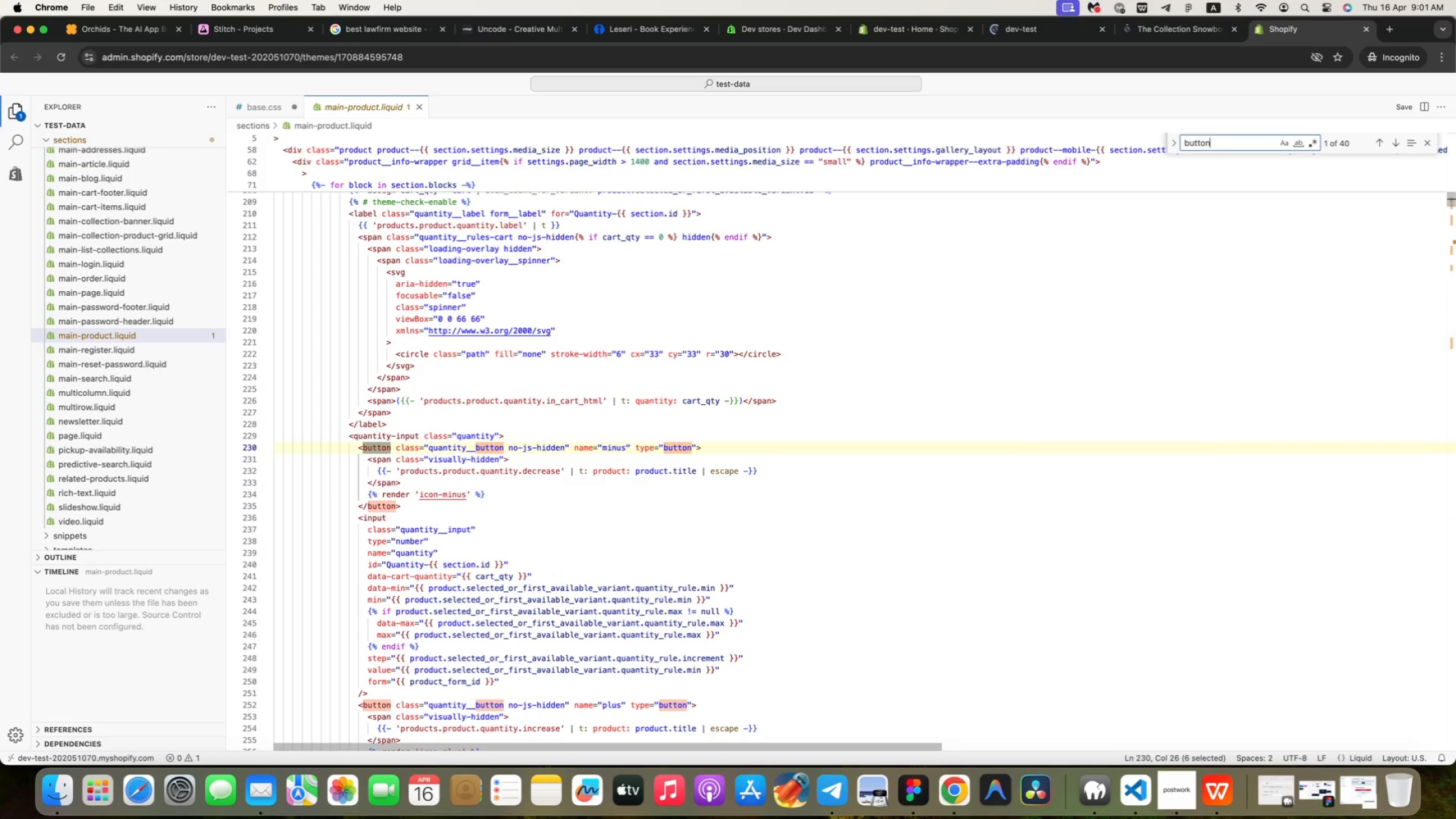 
type( ca)
key(Backspace)
type(lass="p)
key(Backspace)
key(Backspace)
key(Backspace)
key(Backspace)
key(Backspace)
key(Backspace)
type(addto)
key(Backspace)
key(Backspace)
type( to=)
key(Backspace)
key(Backspace)
key(Backspace)
key(Backspace)
type(t)
key(Backspace)
key(Backspace)
key(Backspace)
key(Backspace)
key(Backspace)
 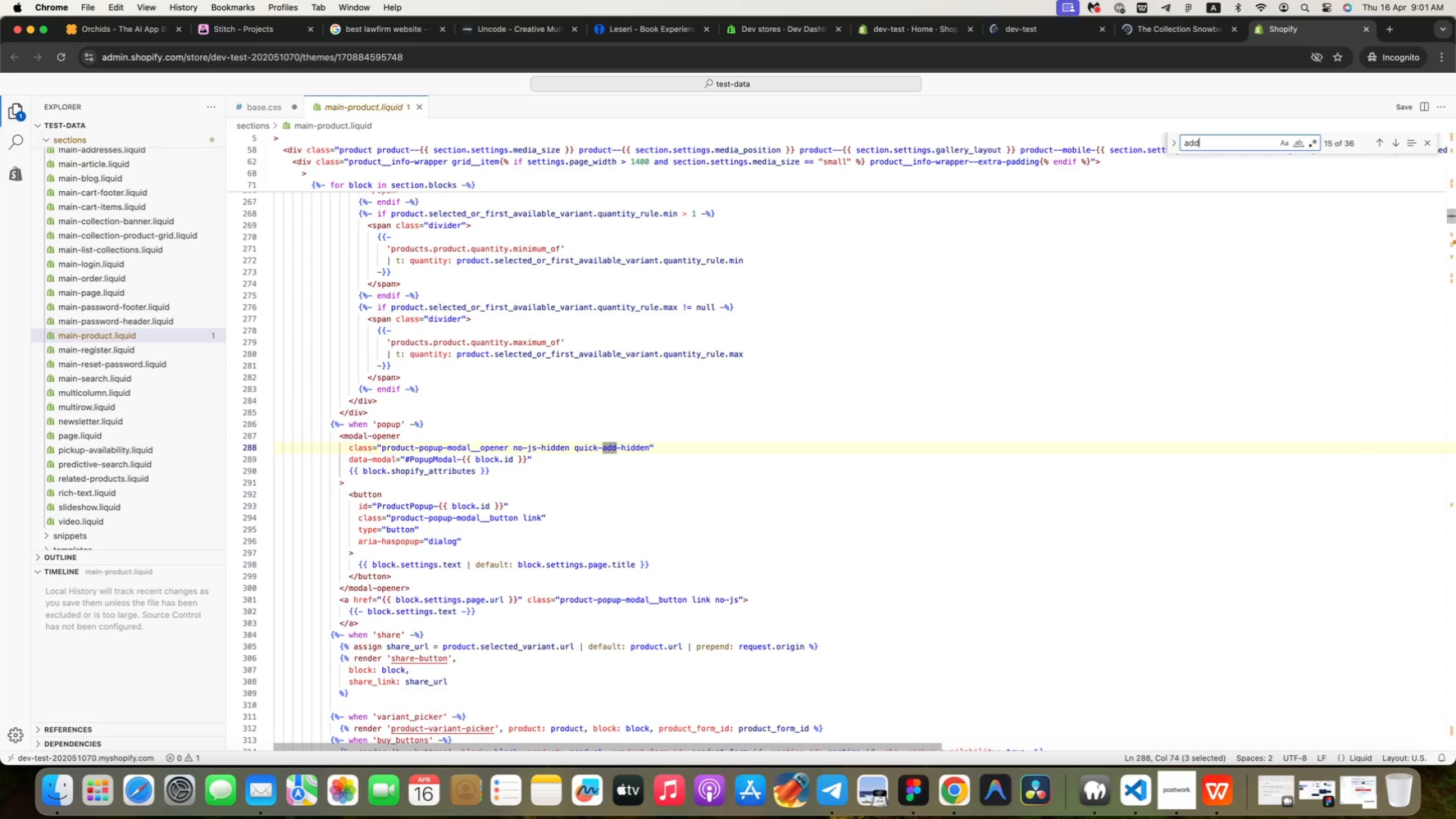 
left_click([860, 86])
 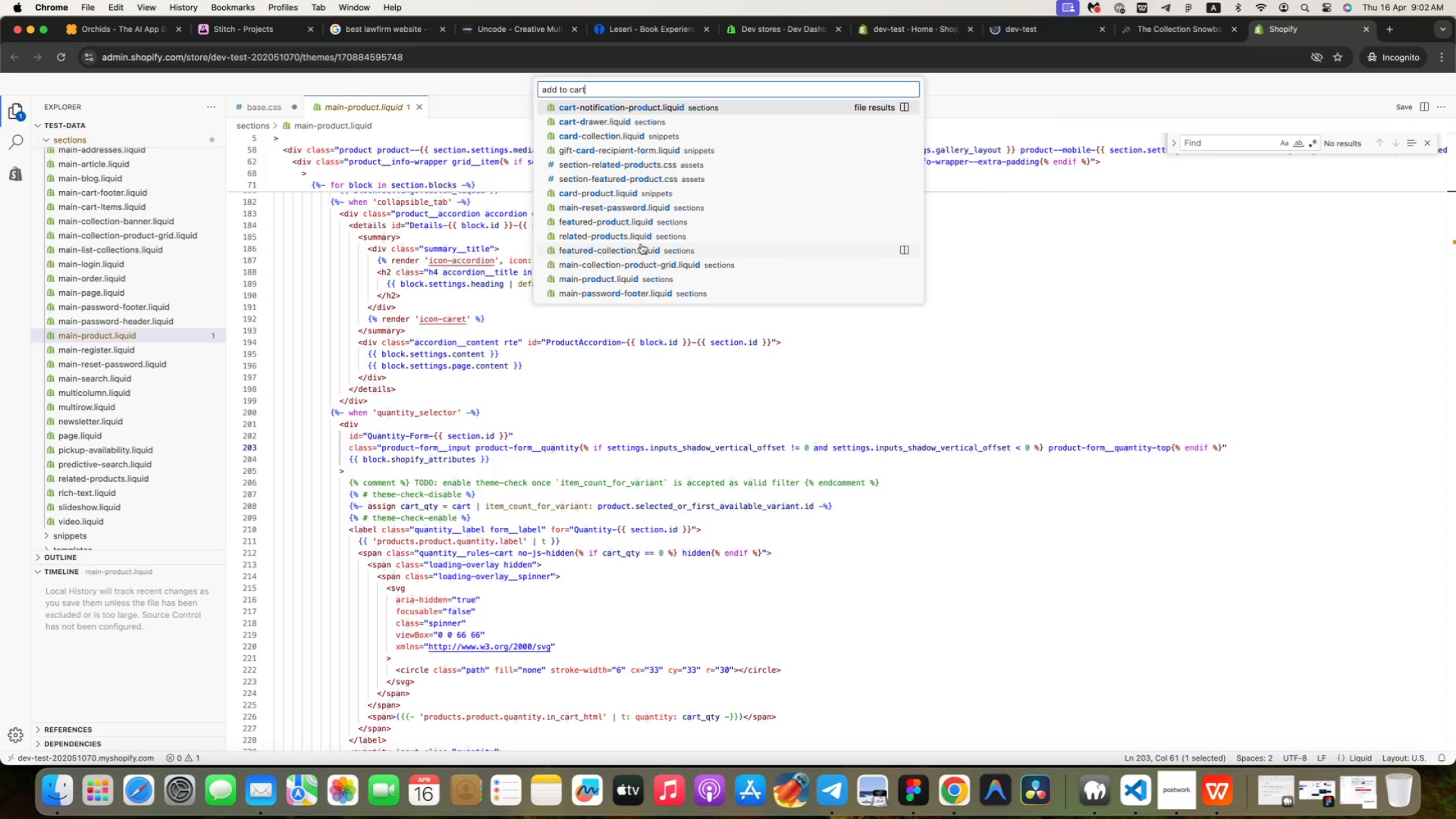 
type(add-to)
key(Backspace)
key(Backspace)
key(Backspace)
type( to cart)
key(Backspace)
key(Backspace)
key(Backspace)
key(Backspace)
key(Backspace)
key(Backspace)
key(Backspace)
key(Backspace)
key(Backspace)
key(Backspace)
key(Backspace)
type(addtoc)
key(Backspace)
key(Backspace)
key(Backspace)
type( to cart)
 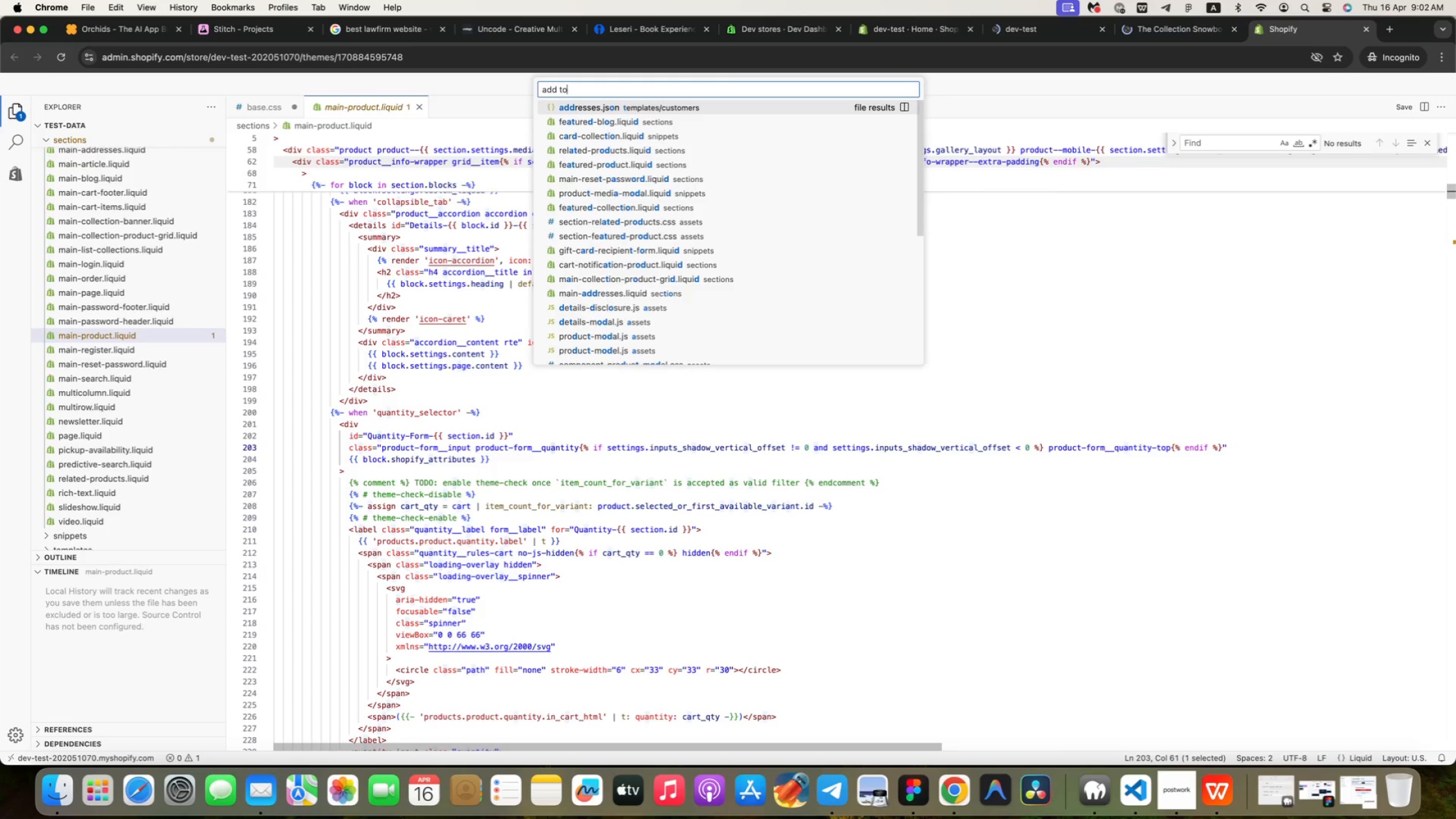 
wait(15.6)
 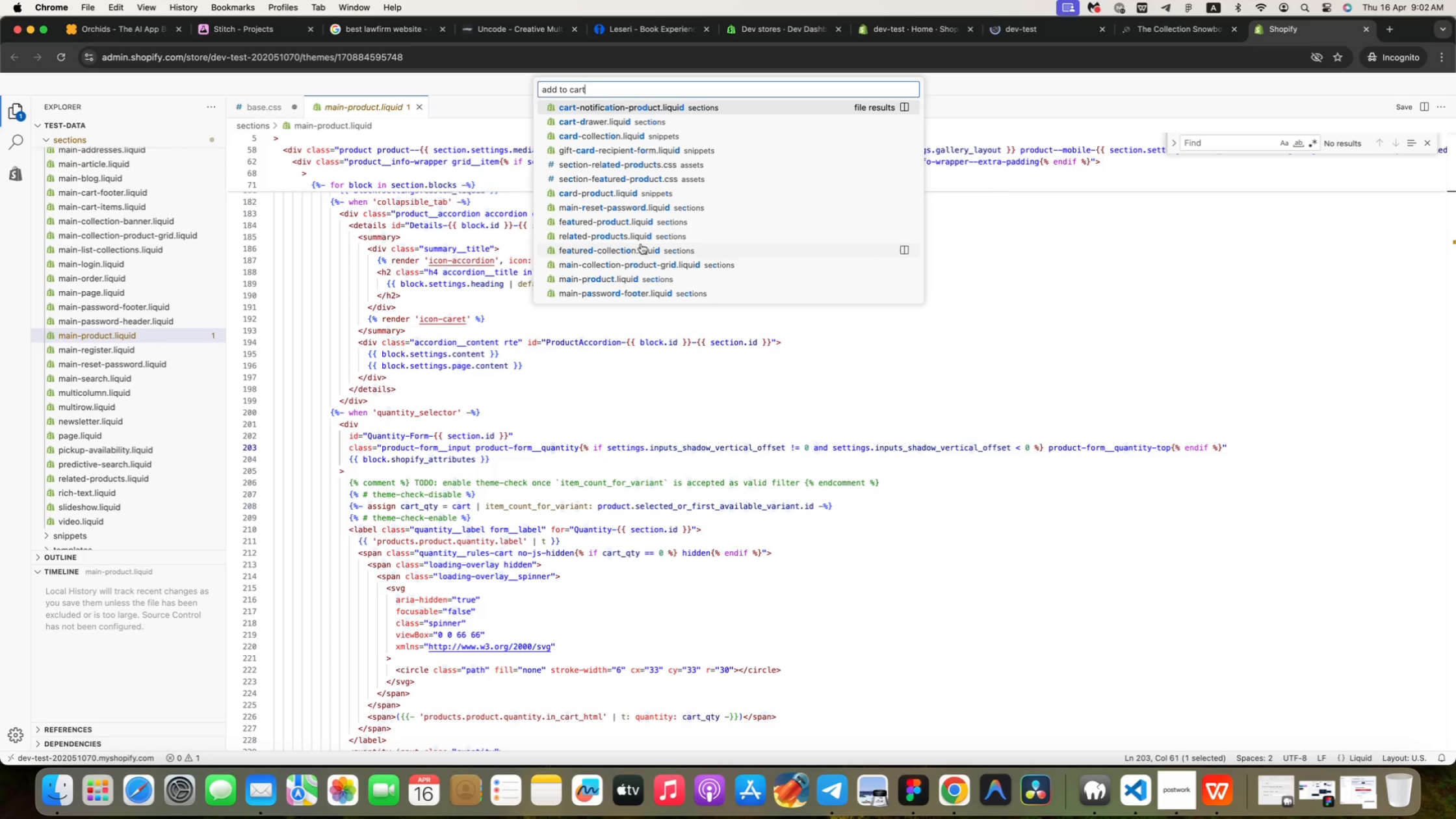 
scroll: coordinate [515, 326], scroll_direction: down, amount: 13.0
 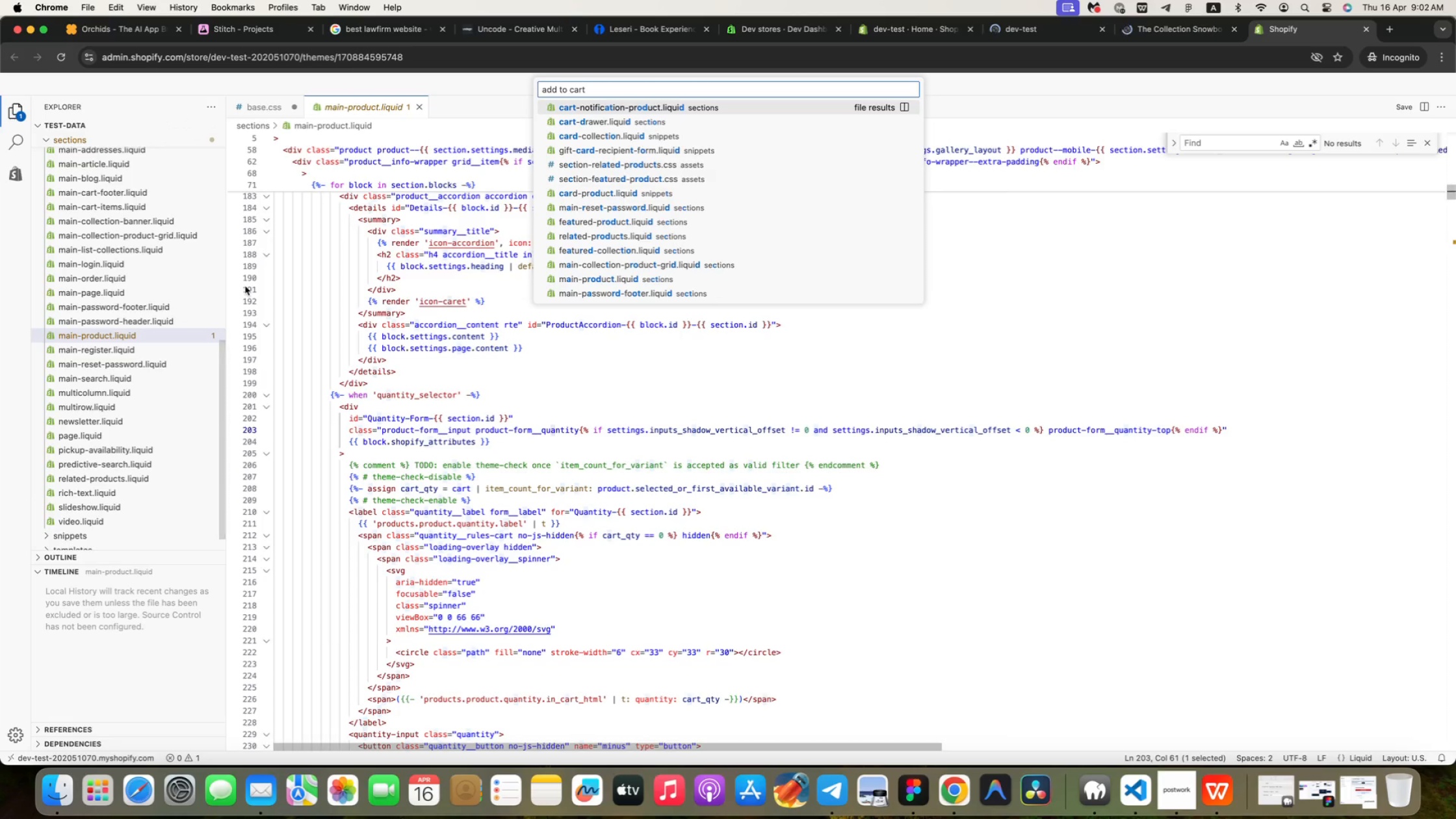 
left_click([258, 110])
 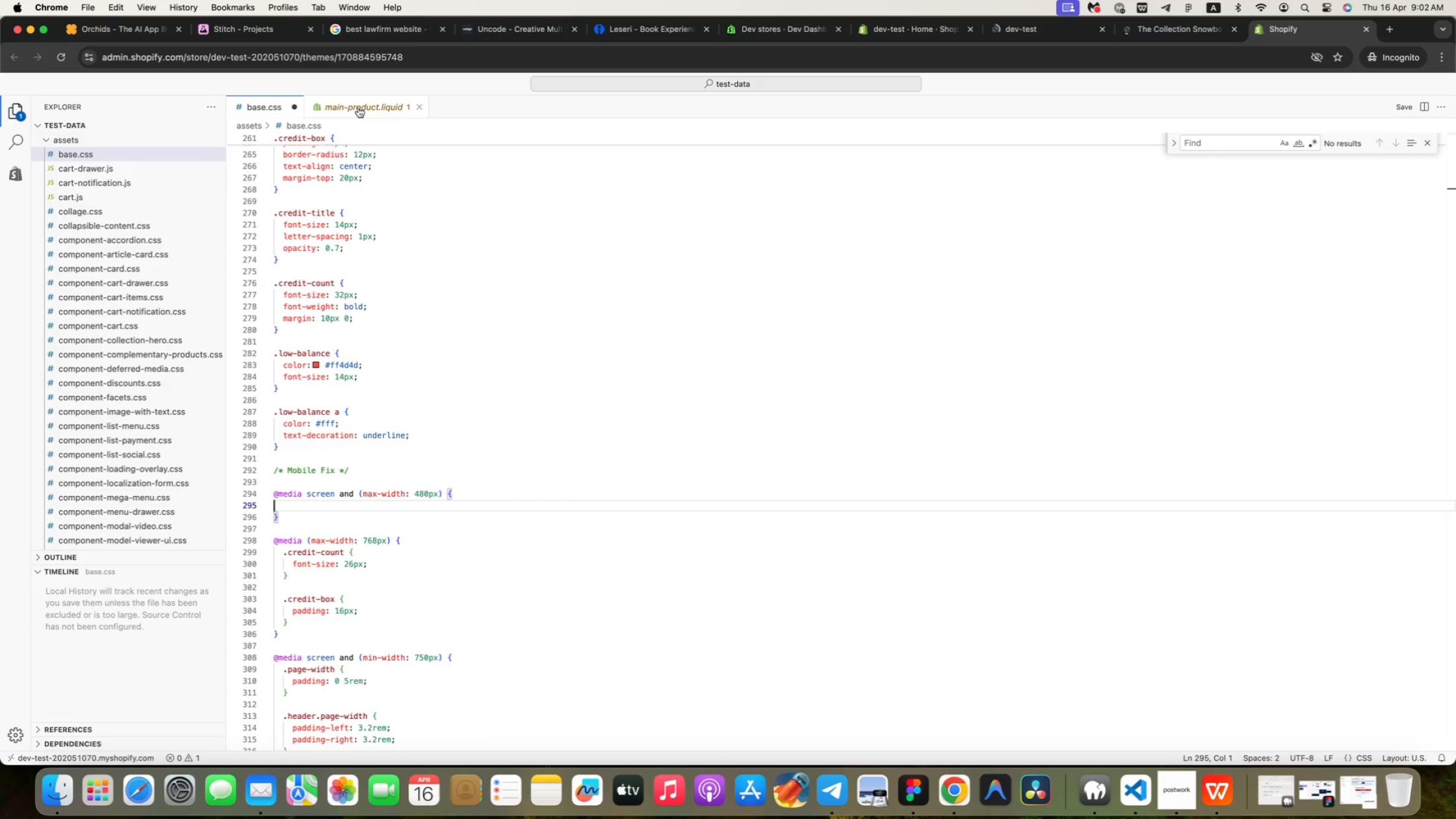 
left_click([358, 107])
 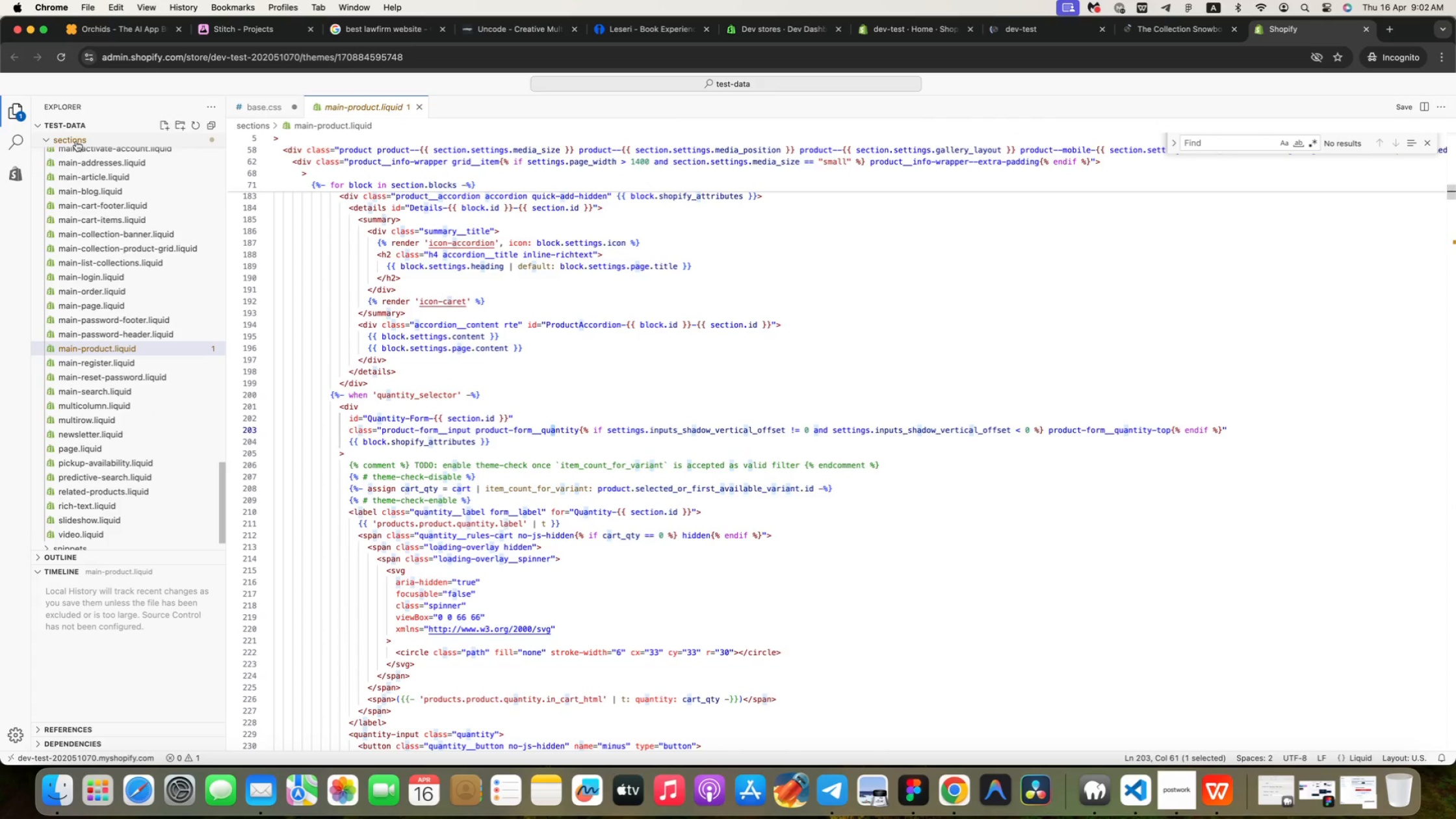 
left_click([76, 141])
 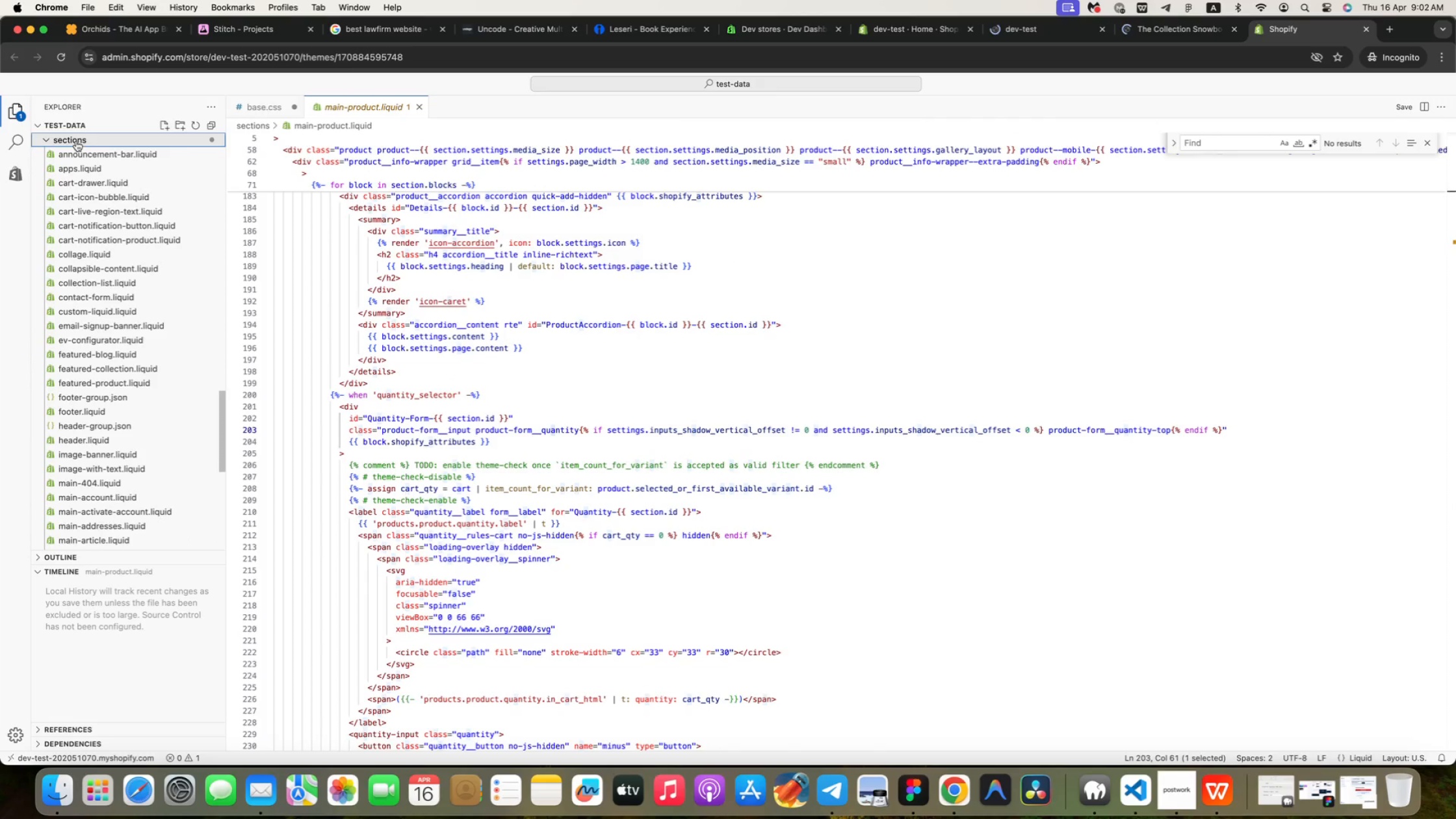 
left_click([76, 141])
 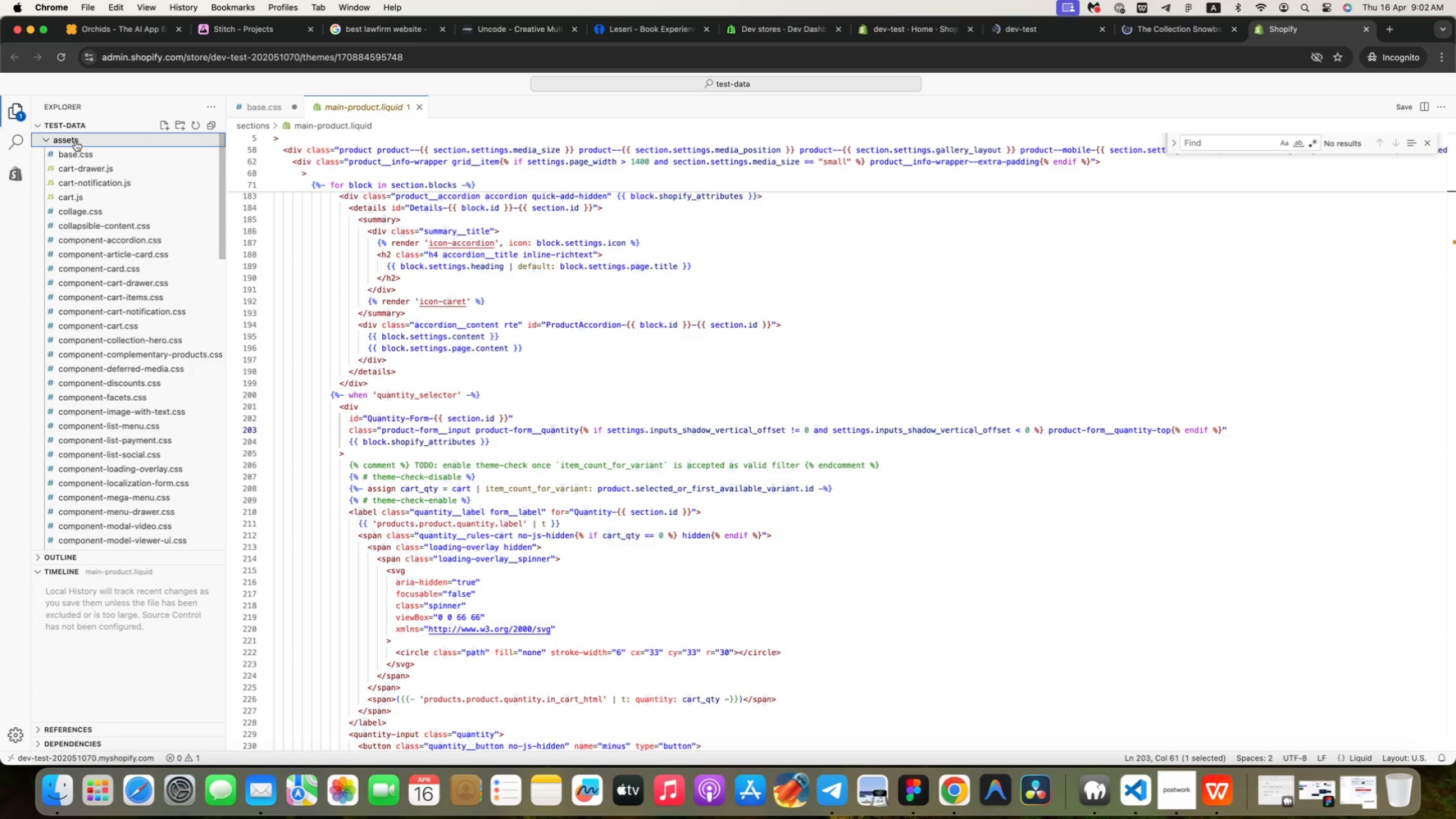 
left_click([75, 141])
 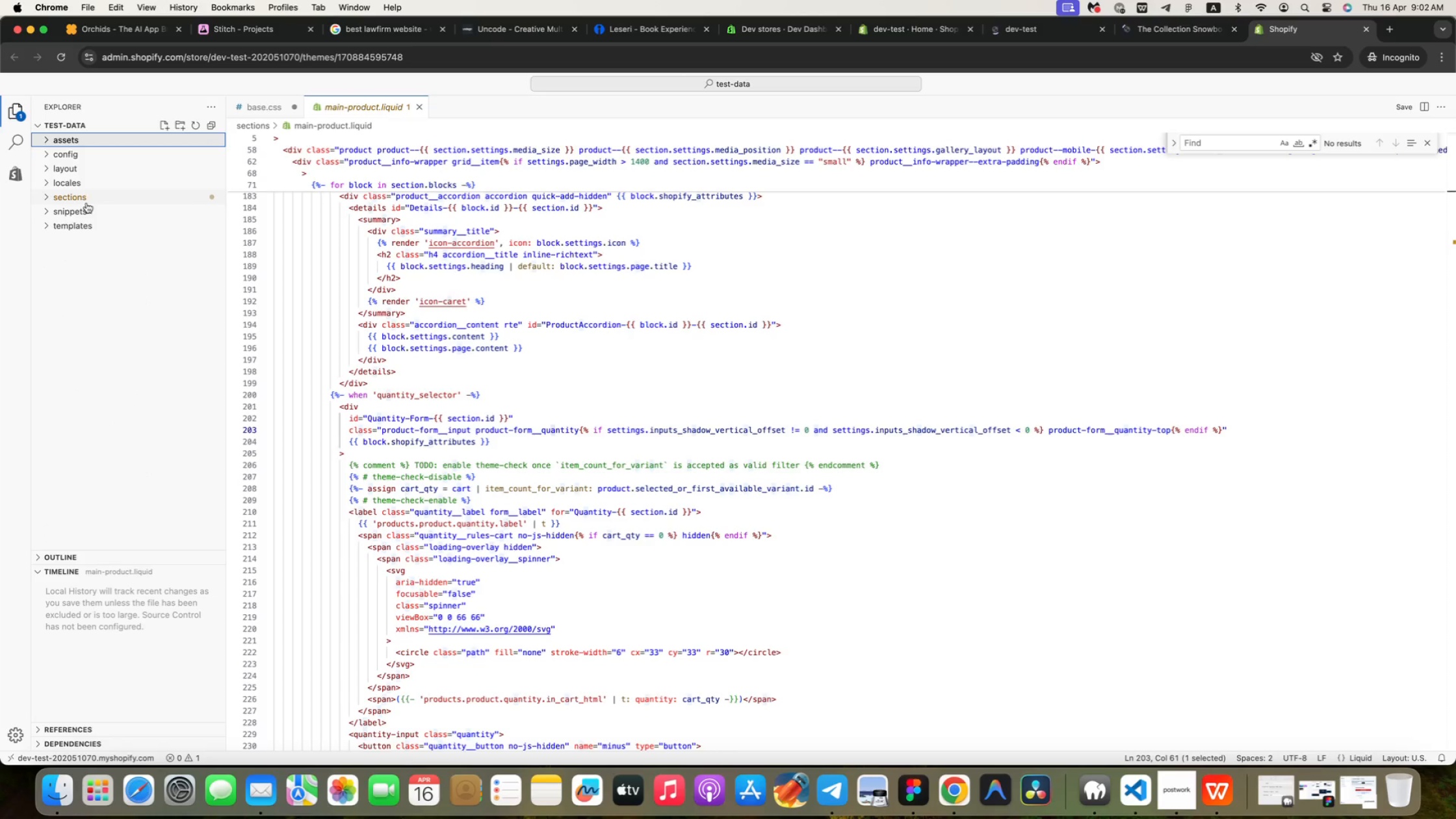 
left_click([89, 205])
 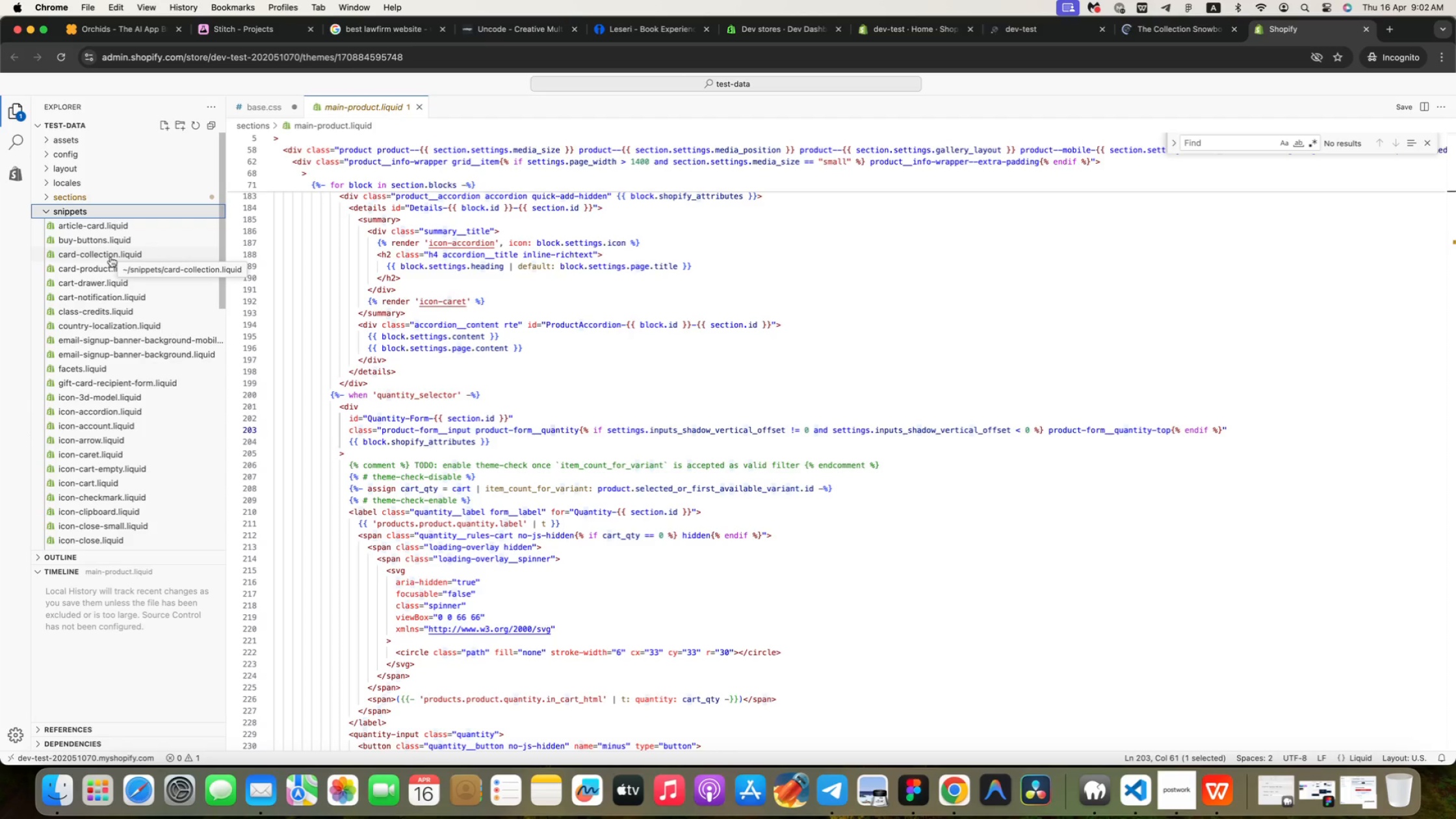 
wait(6.05)
 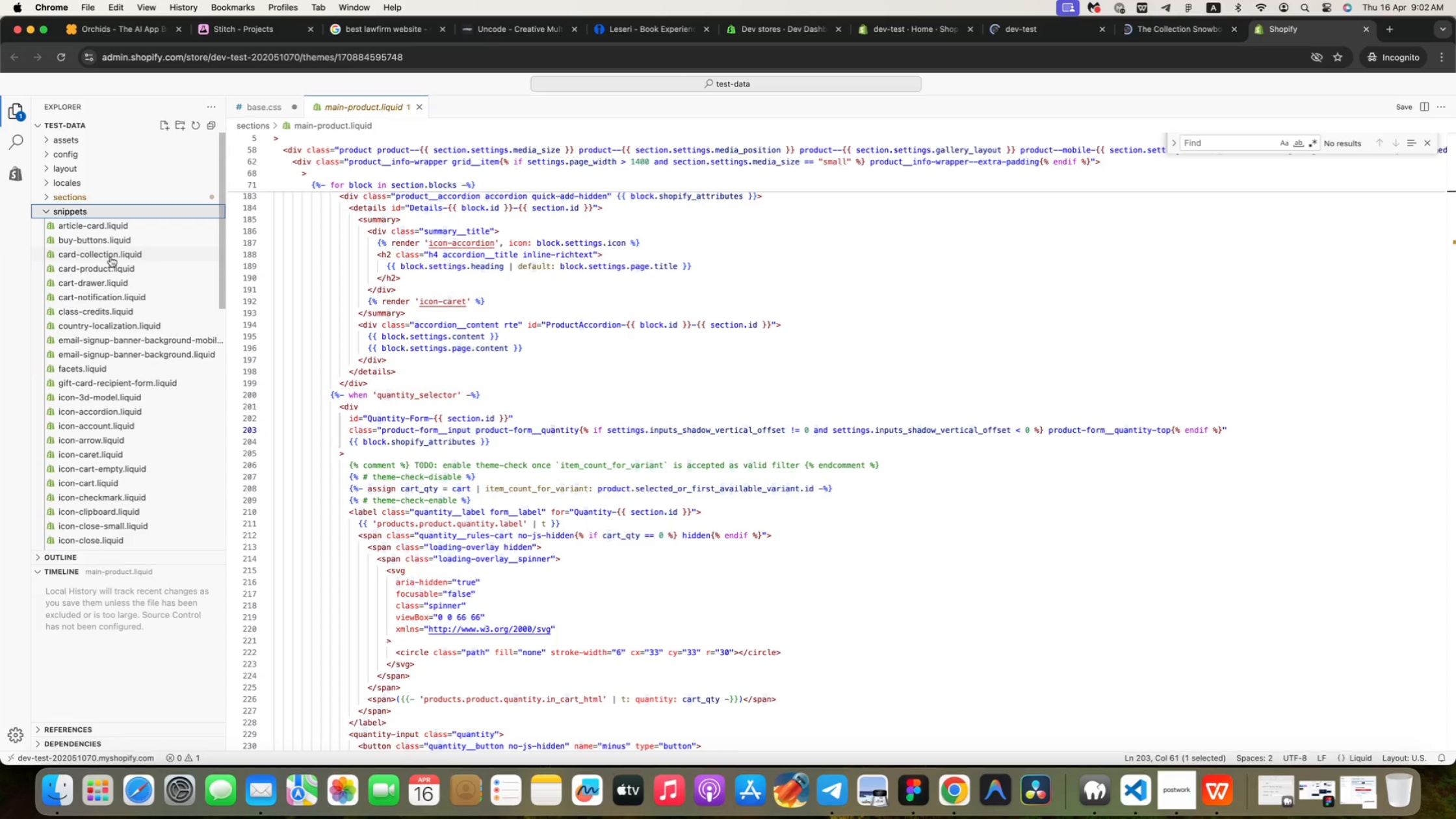 
mouse_move([113, 208])
 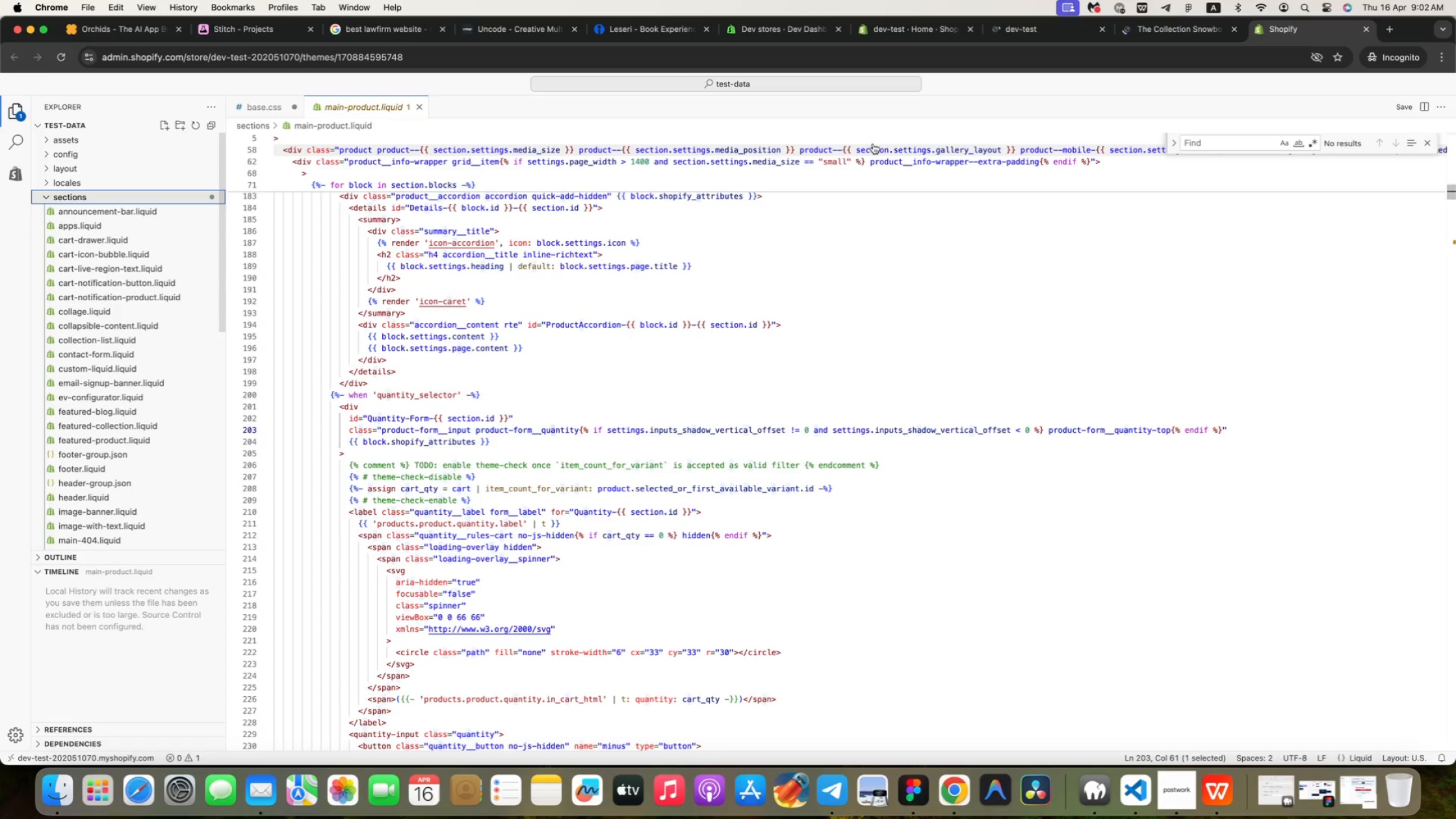 
left_click([1254, 141])
 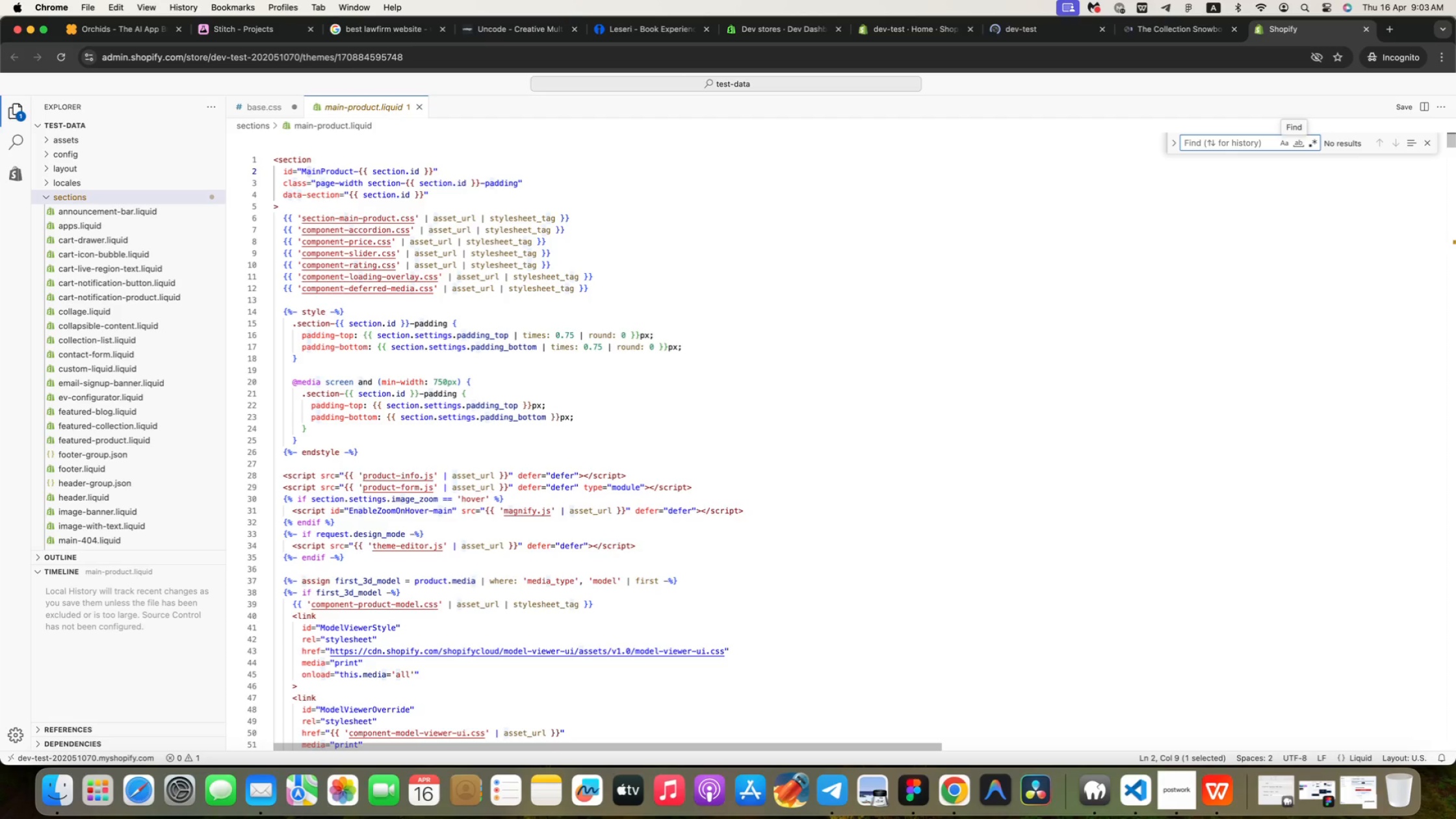 
type(add to ca)
key(Backspace)
key(Backspace)
key(Backspace)
key(Backspace)
key(Backspace)
key(Backspace)
key(Backspace)
key(Backspace)
key(Backspace)
 